 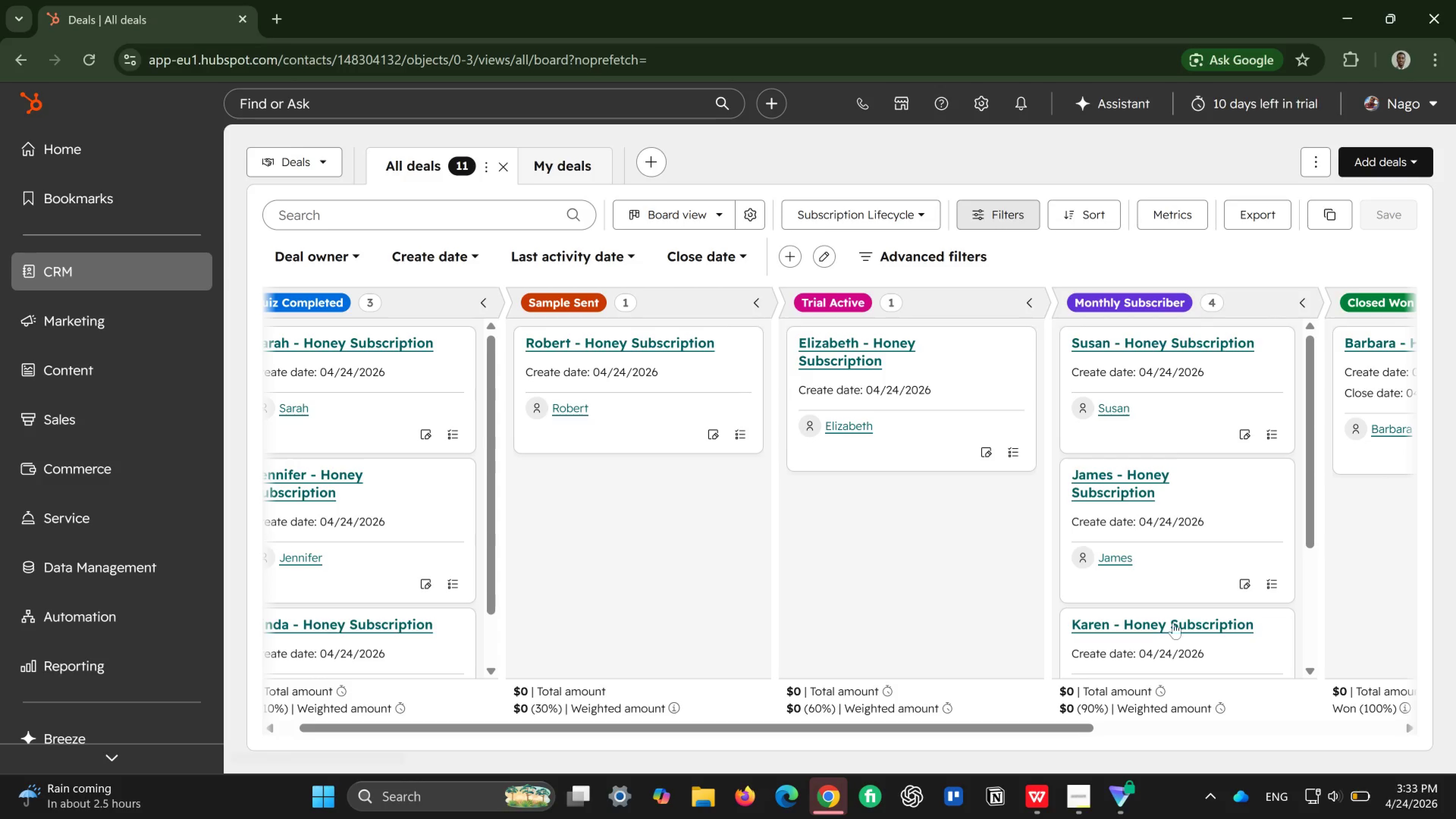 
scroll: coordinate [352, 541], scroll_direction: down, amount: 17.0
 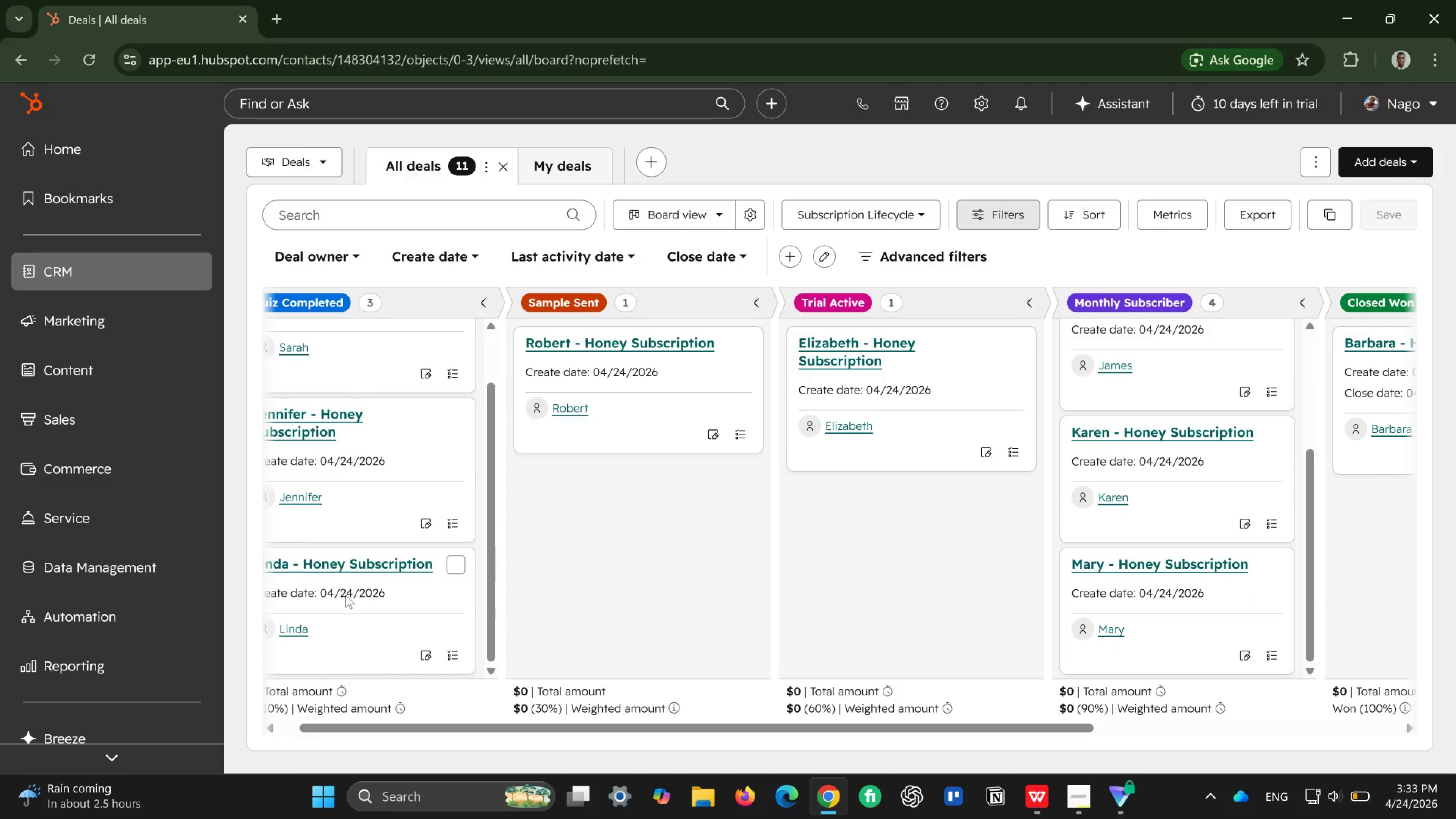 
left_click_drag(start_coordinate=[345, 604], to_coordinate=[1169, 574])
 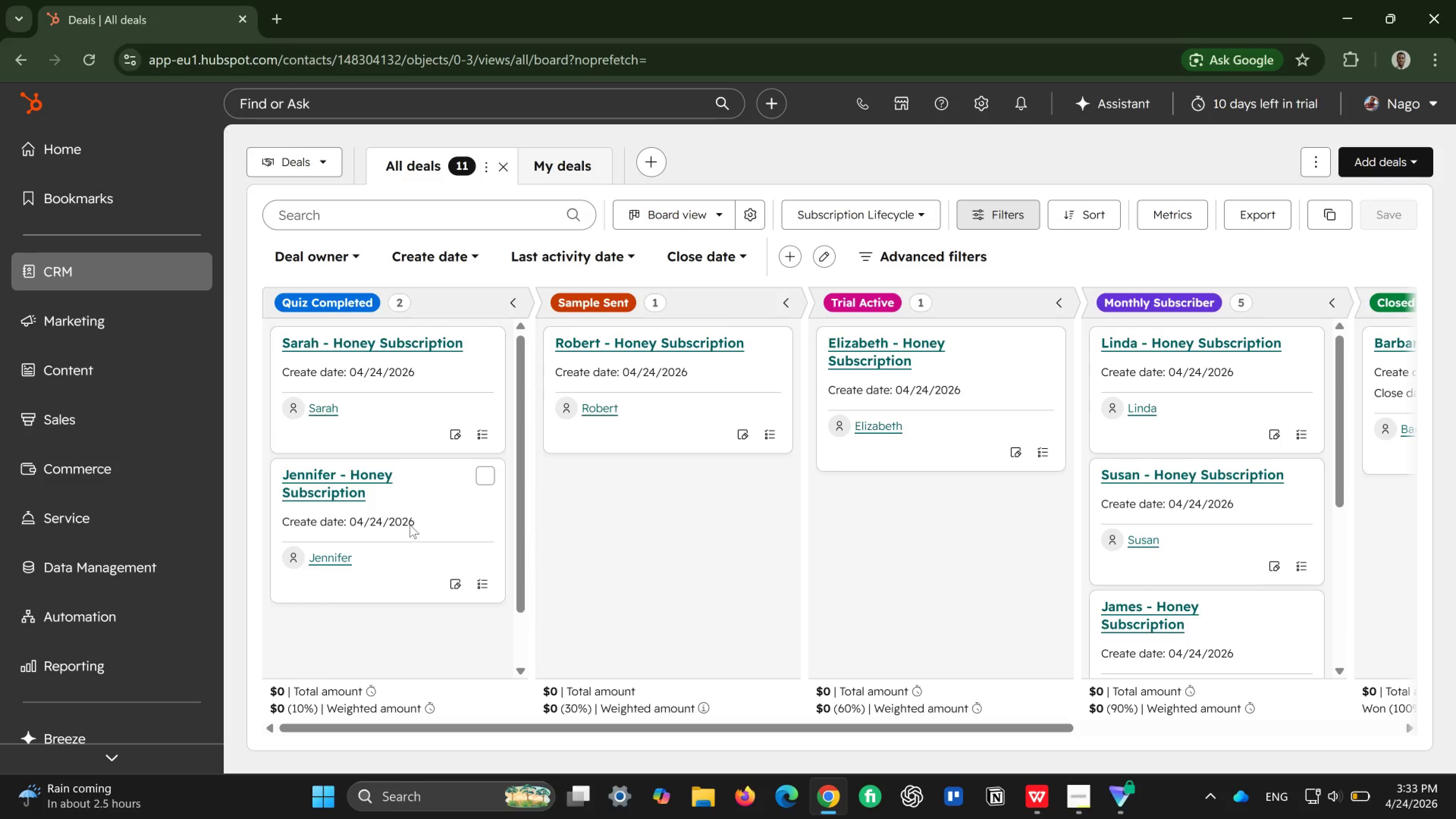 
left_click_drag(start_coordinate=[424, 507], to_coordinate=[1254, 532])
 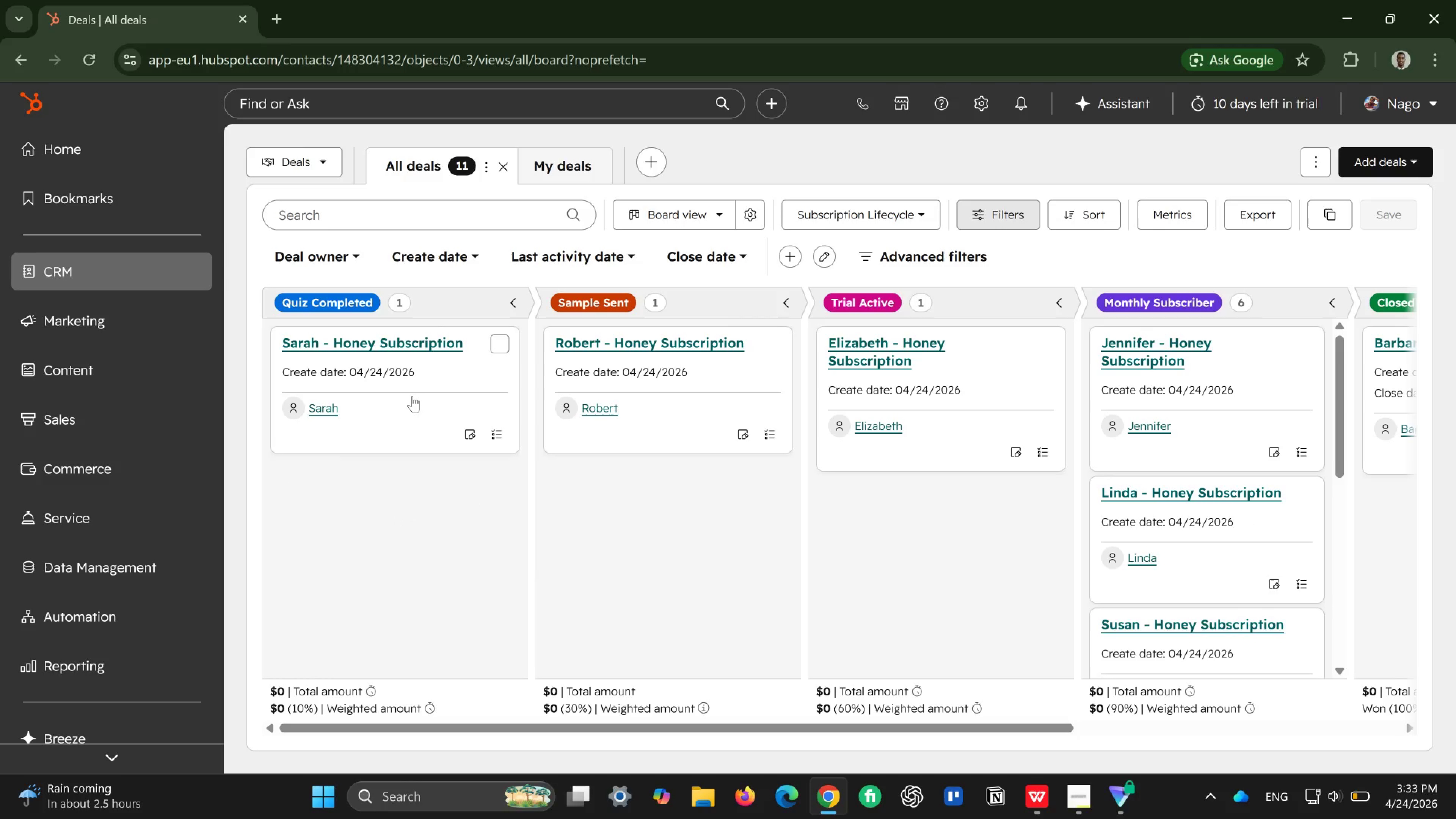 
left_click_drag(start_coordinate=[406, 395], to_coordinate=[1245, 472])
 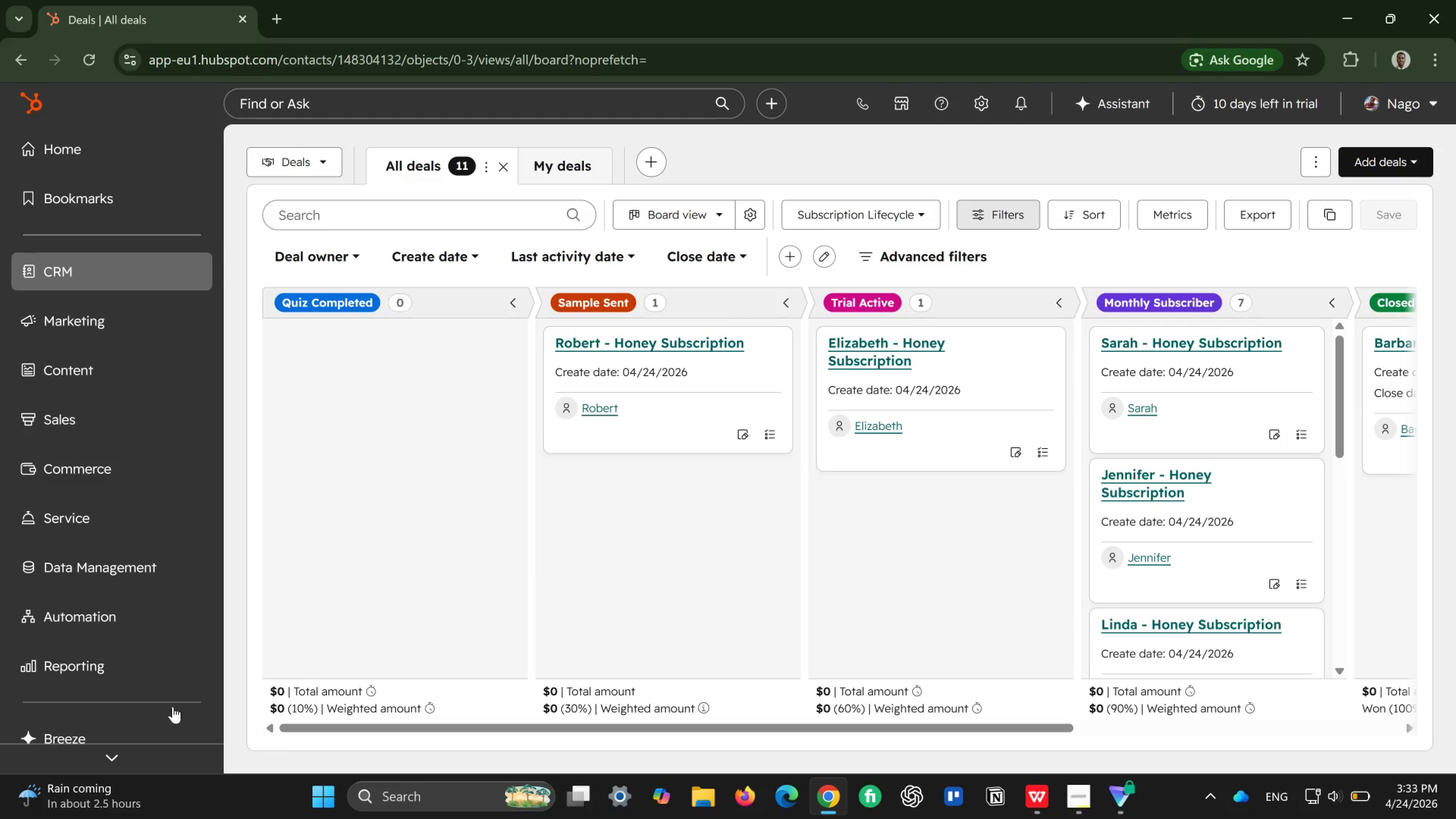 
left_click([122, 687])
 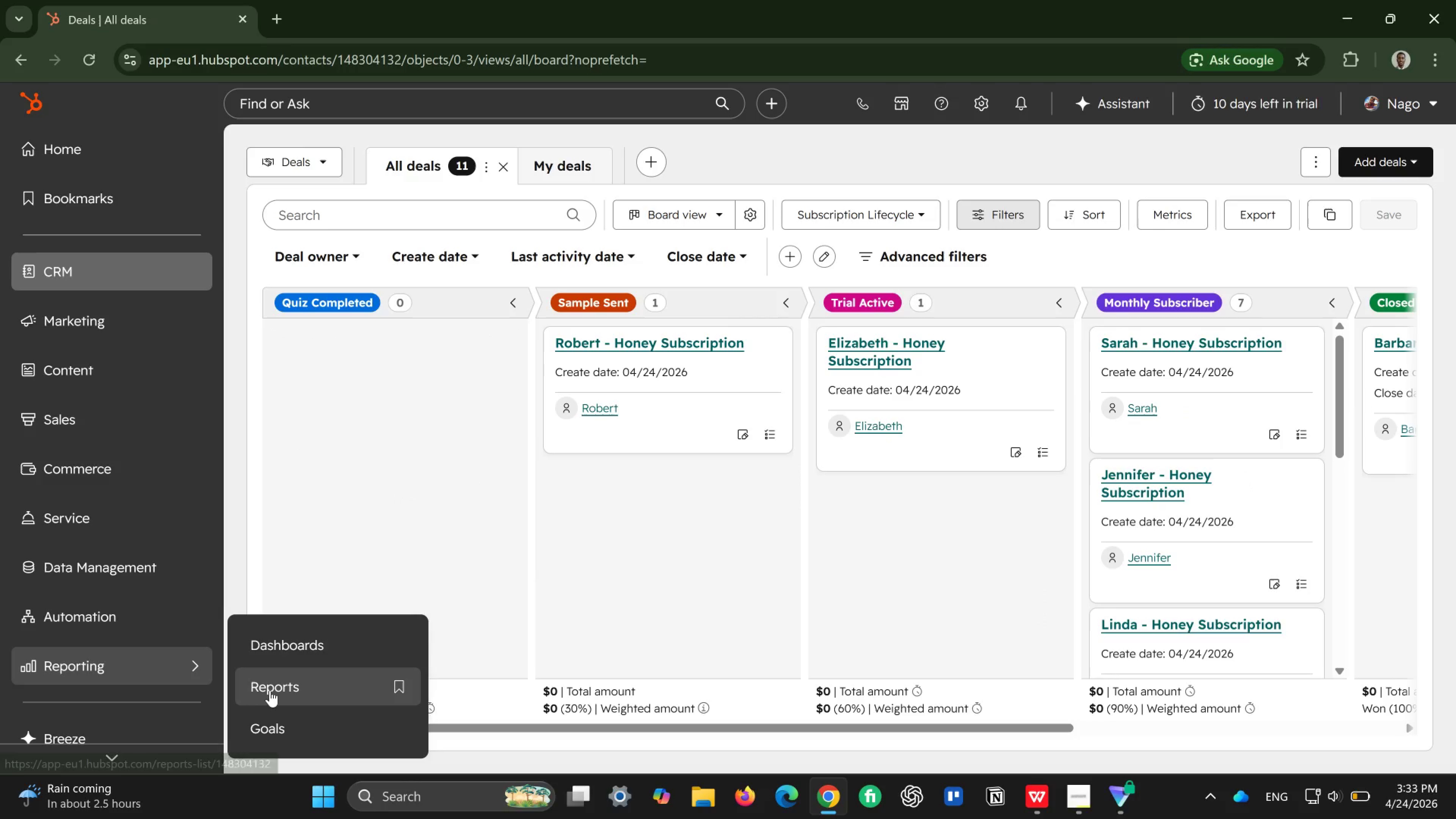 
left_click([271, 692])
 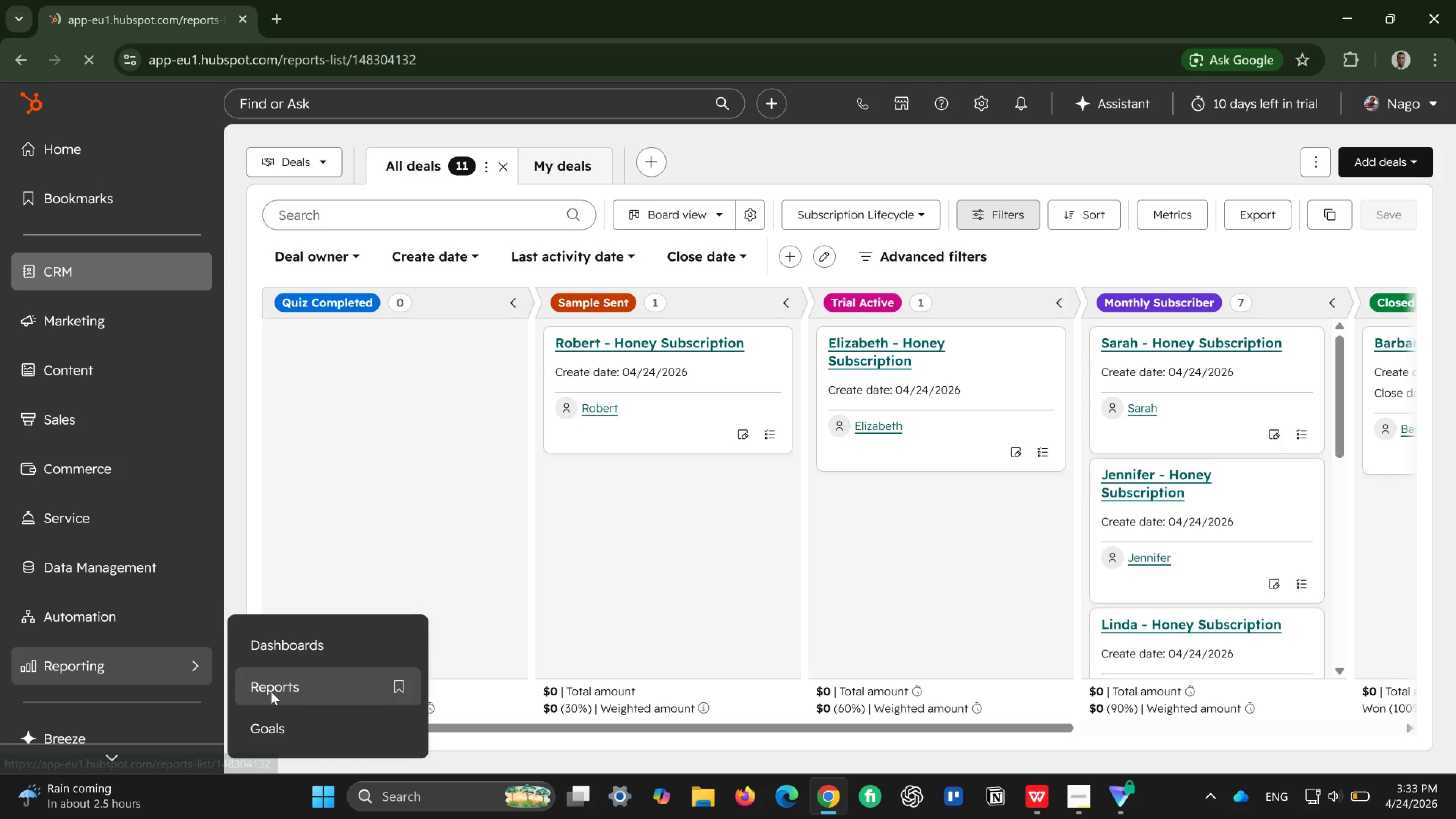 
left_click([323, 645])
 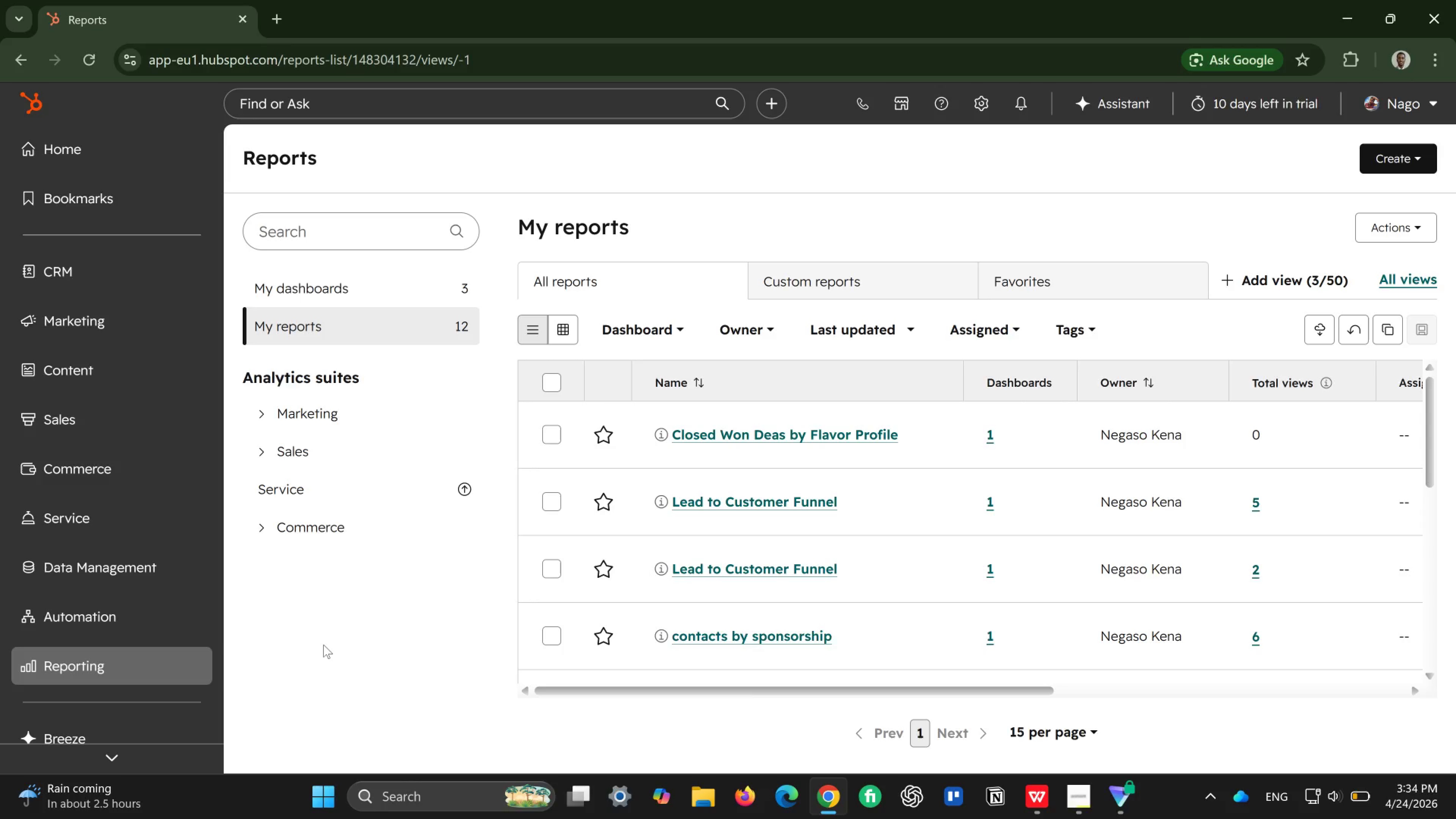 
wait(25.82)
 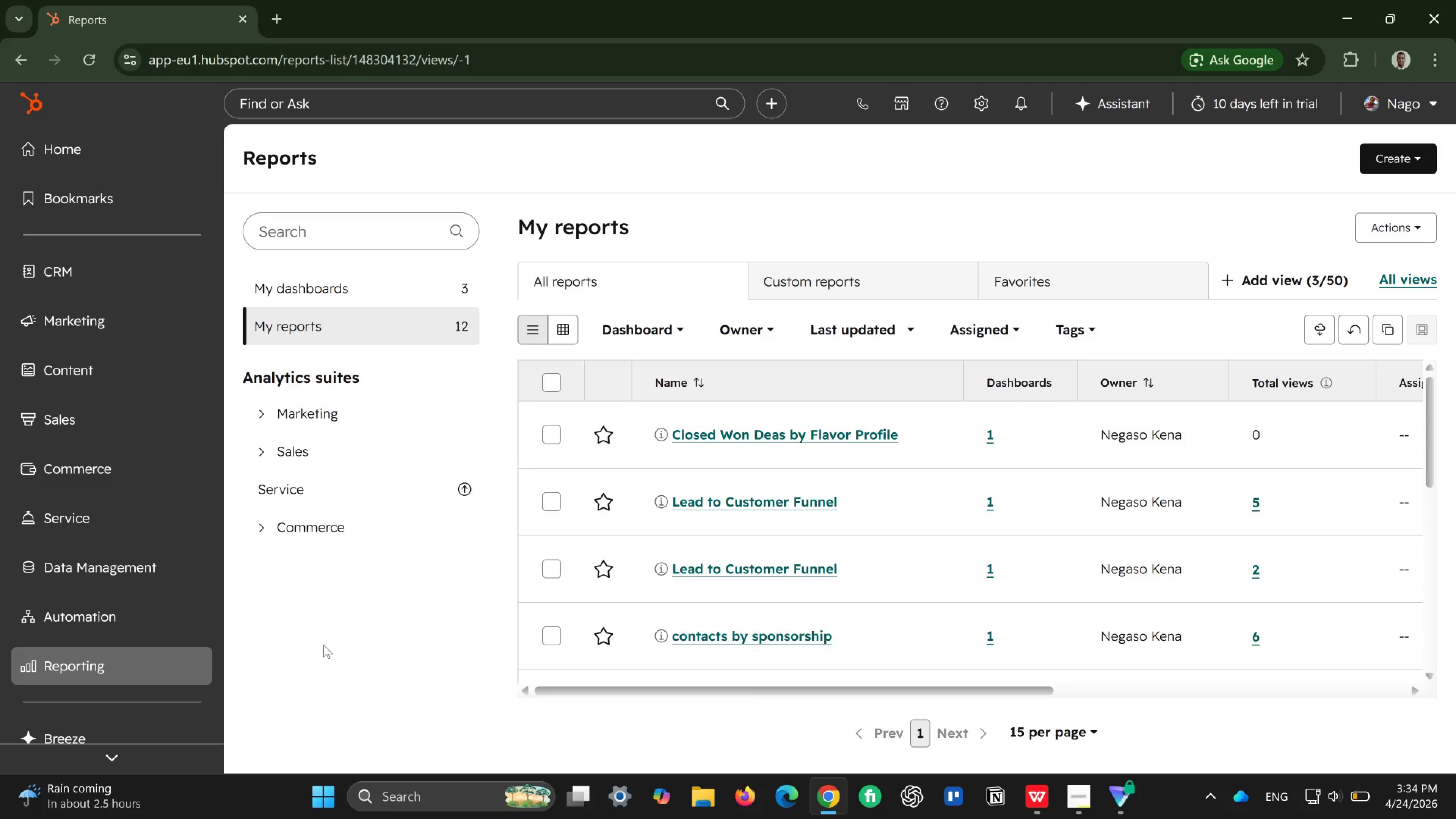 
left_click([784, 431])
 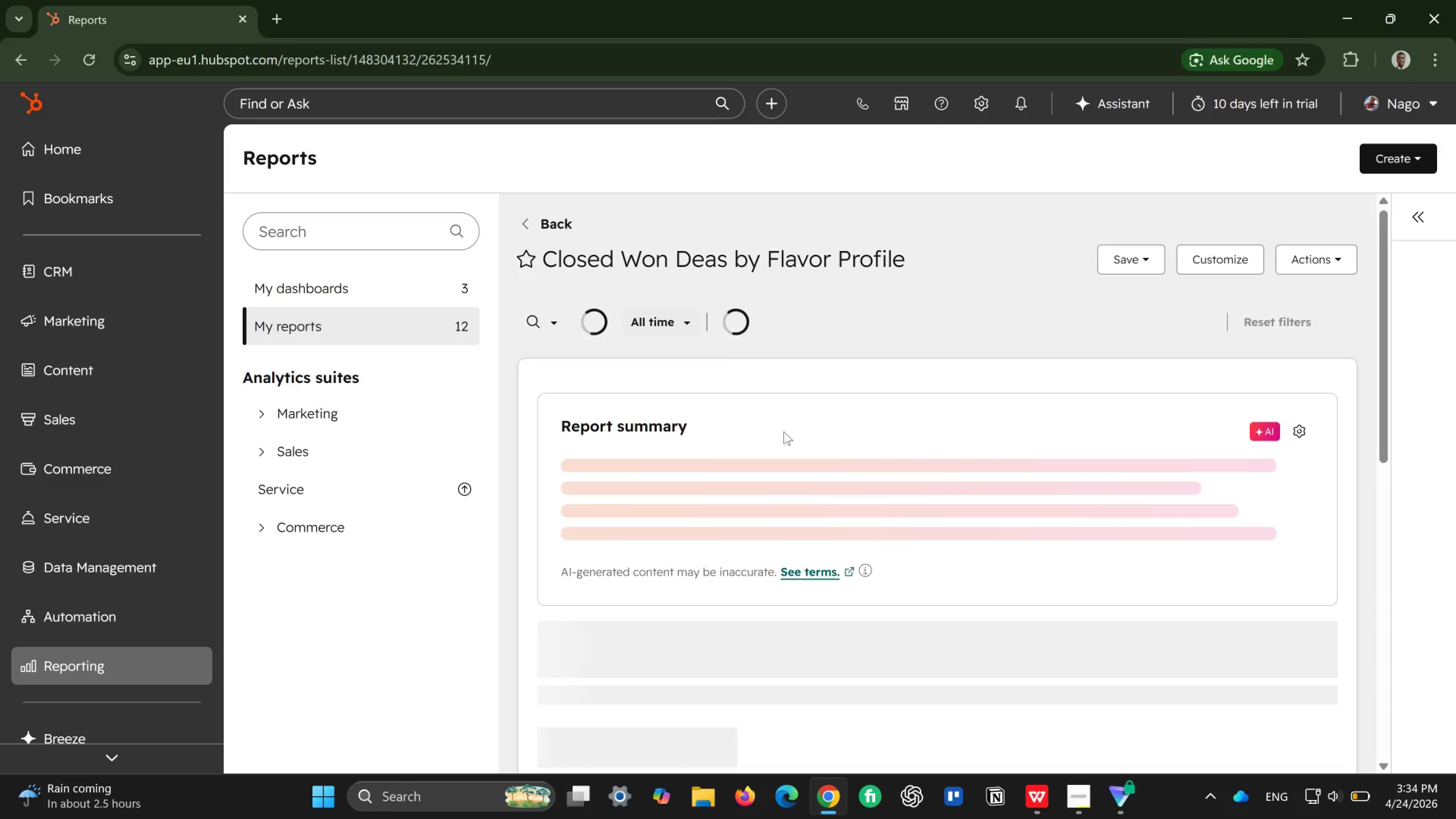 
wait(12.54)
 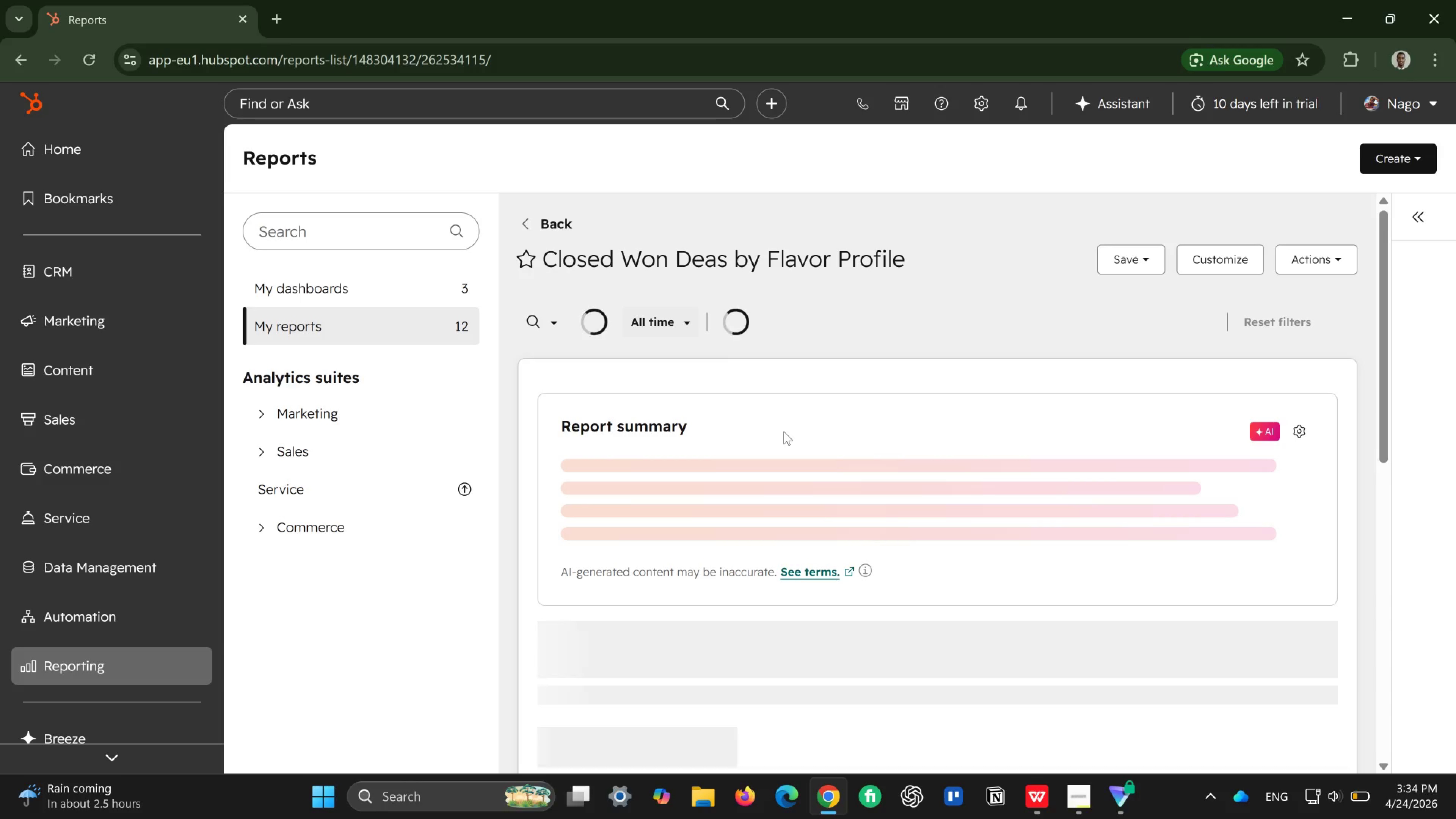 
scroll: coordinate [1007, 494], scroll_direction: down, amount: 7.0
 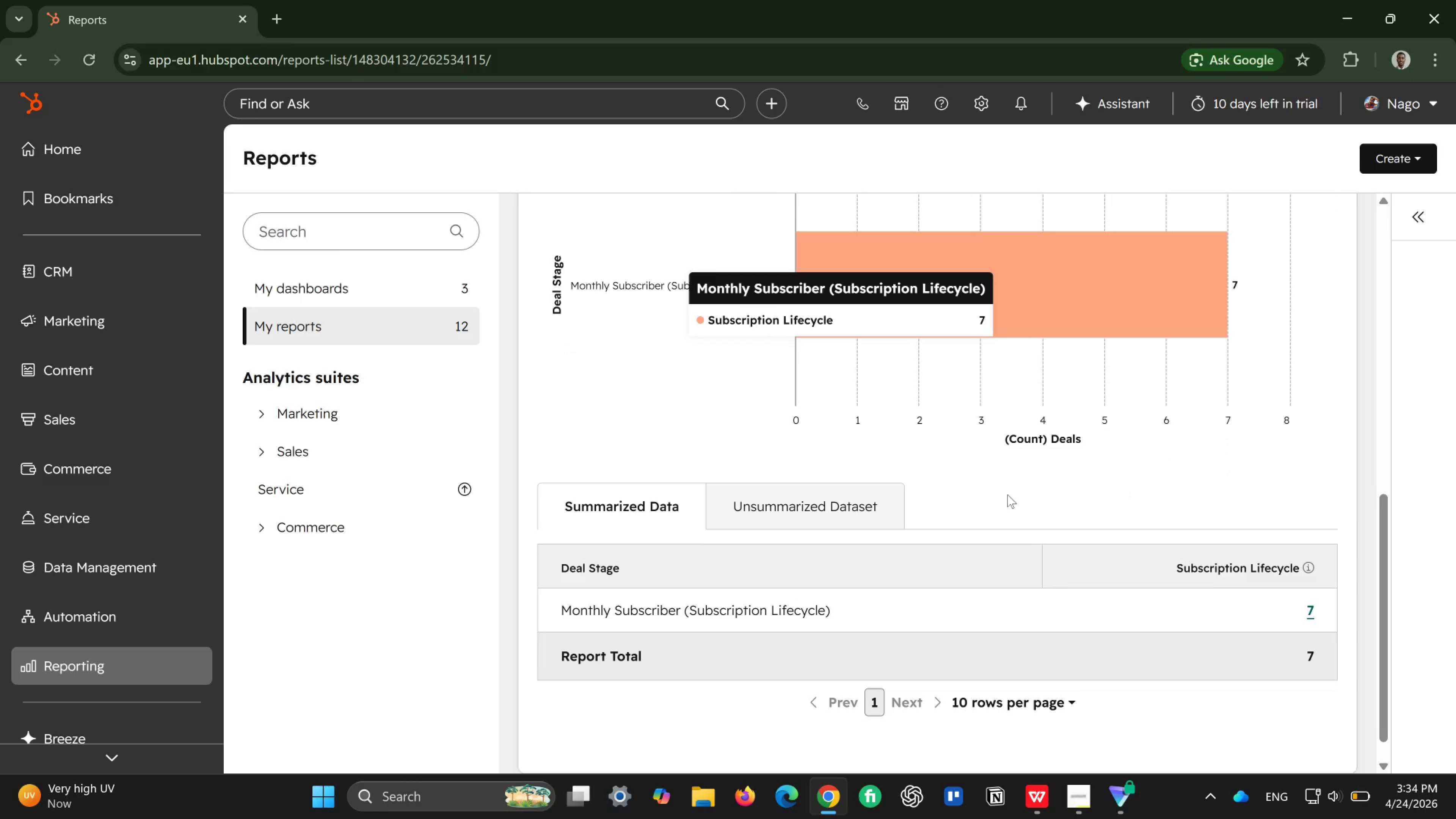 
scroll: coordinate [1007, 494], scroll_direction: none, amount: 0.0
 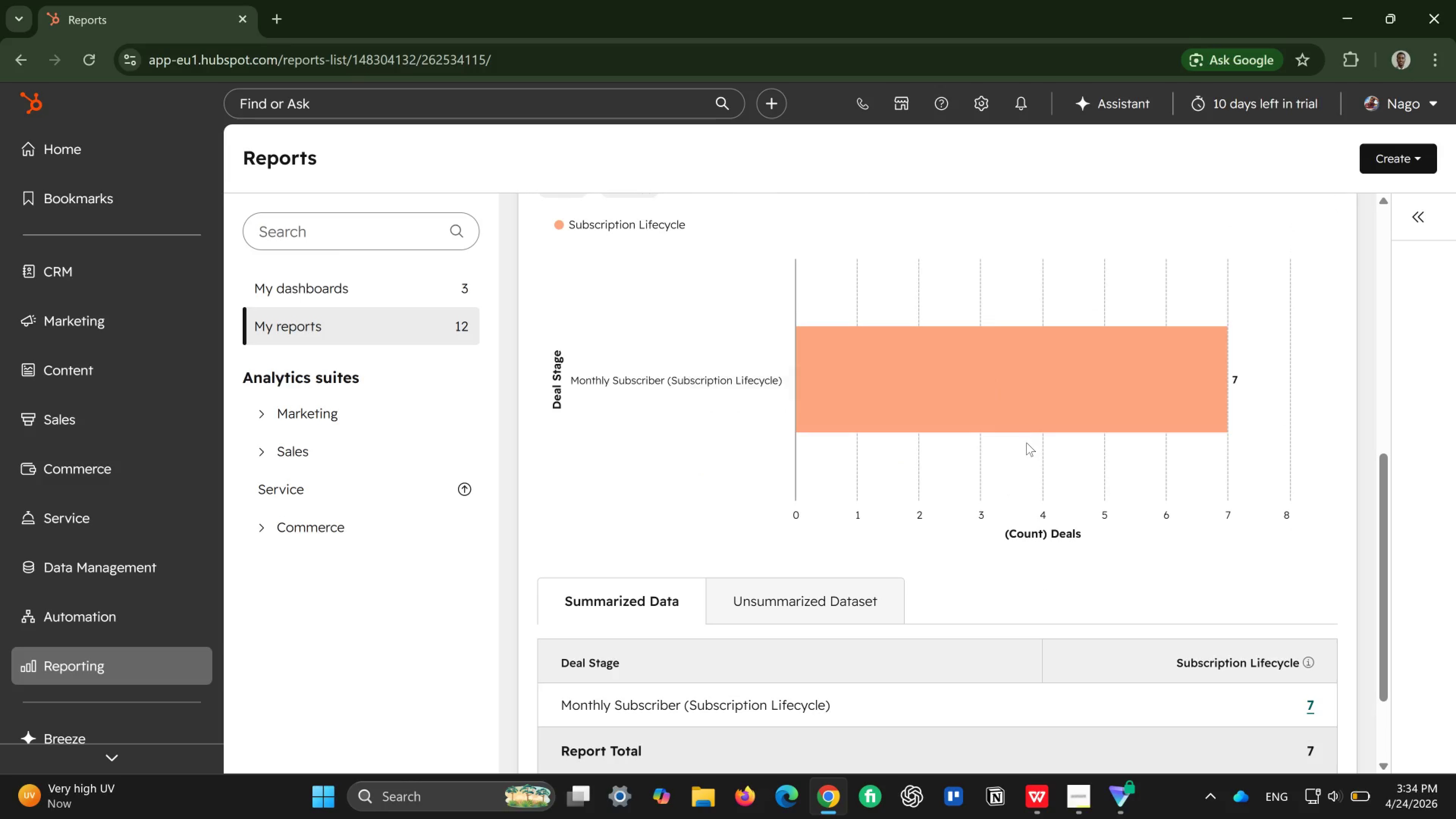 
scroll: coordinate [1026, 442], scroll_direction: up, amount: 5.0
 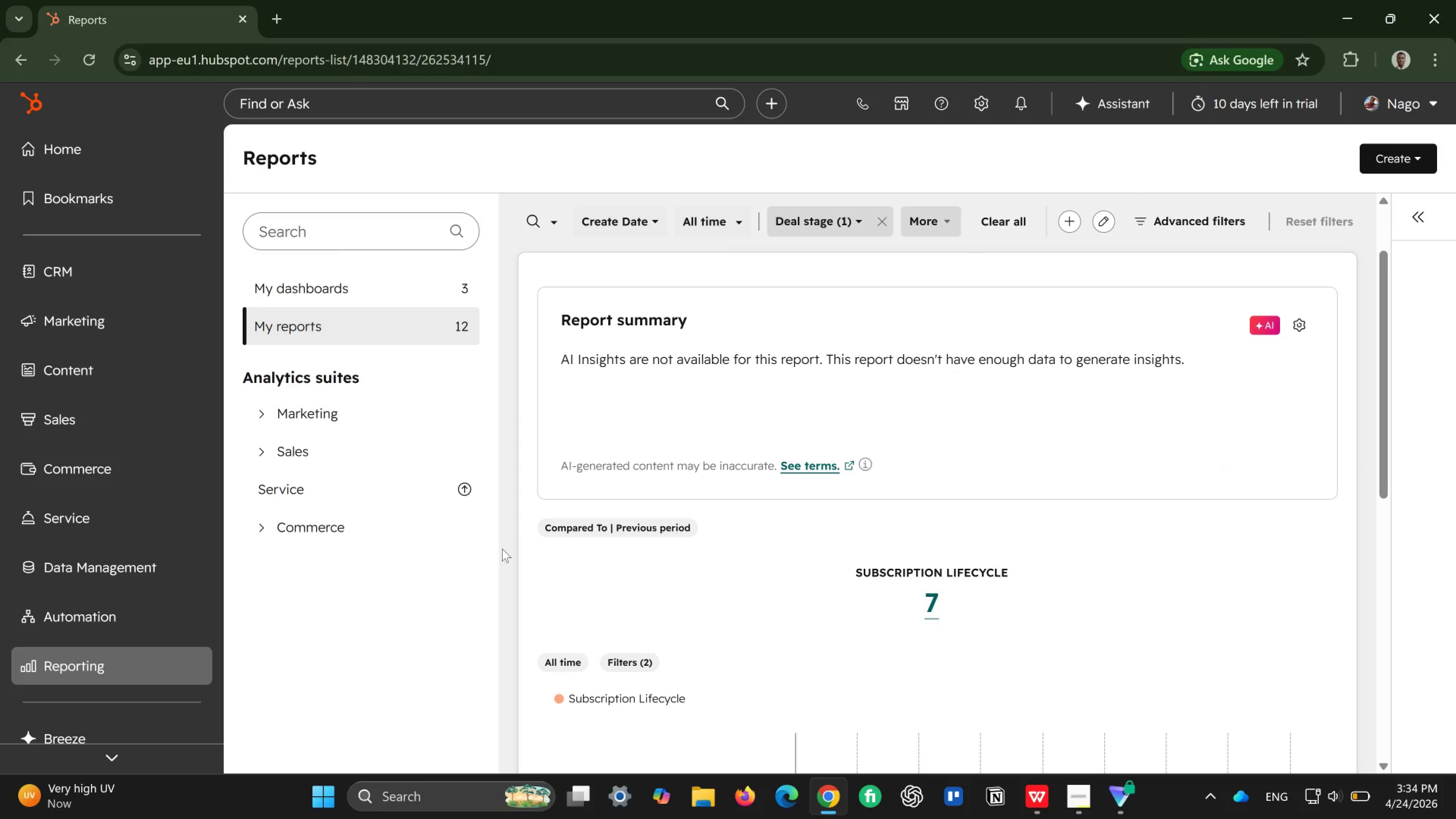 
left_click([102, 259])
 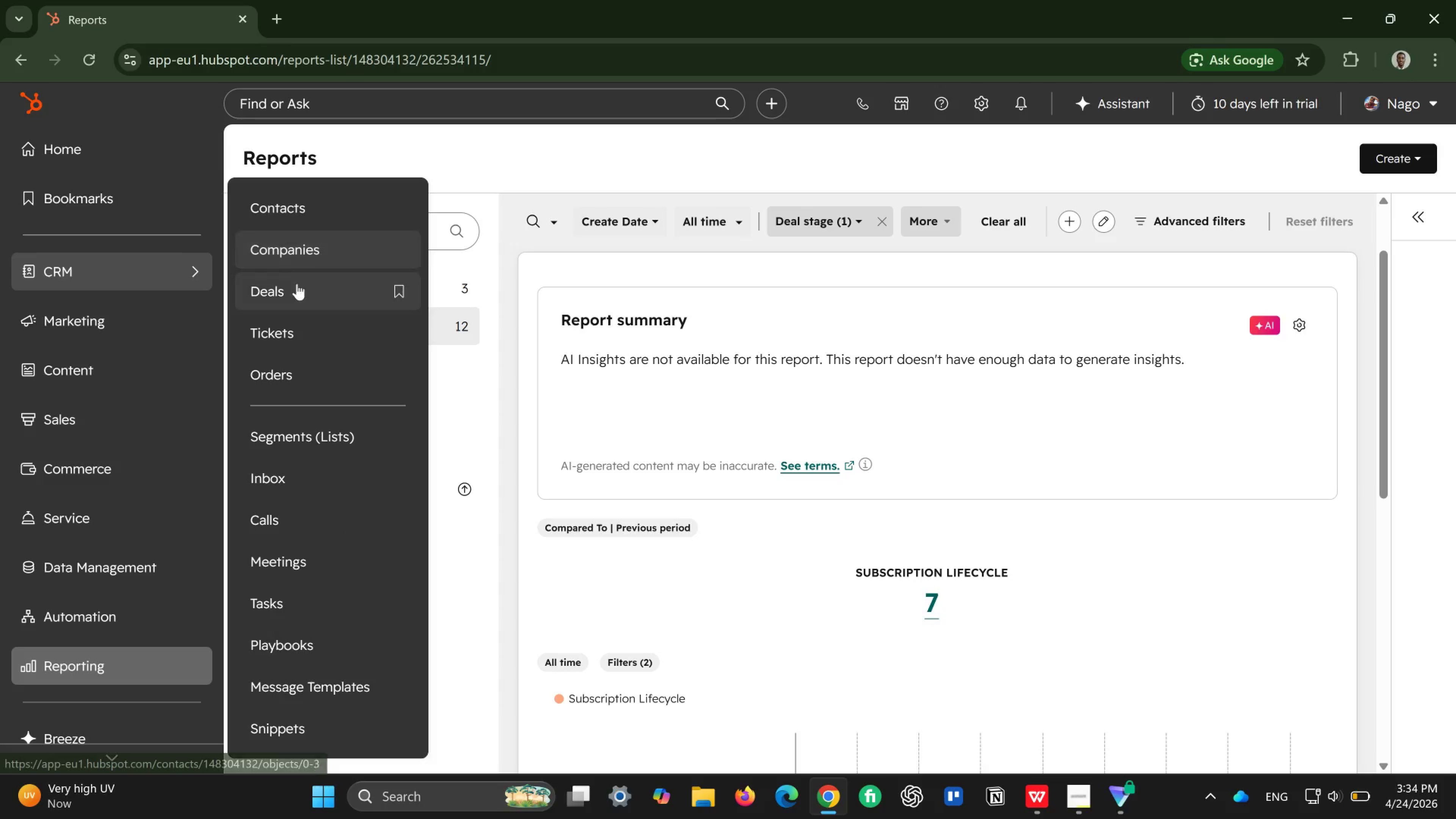 
left_click([292, 287])
 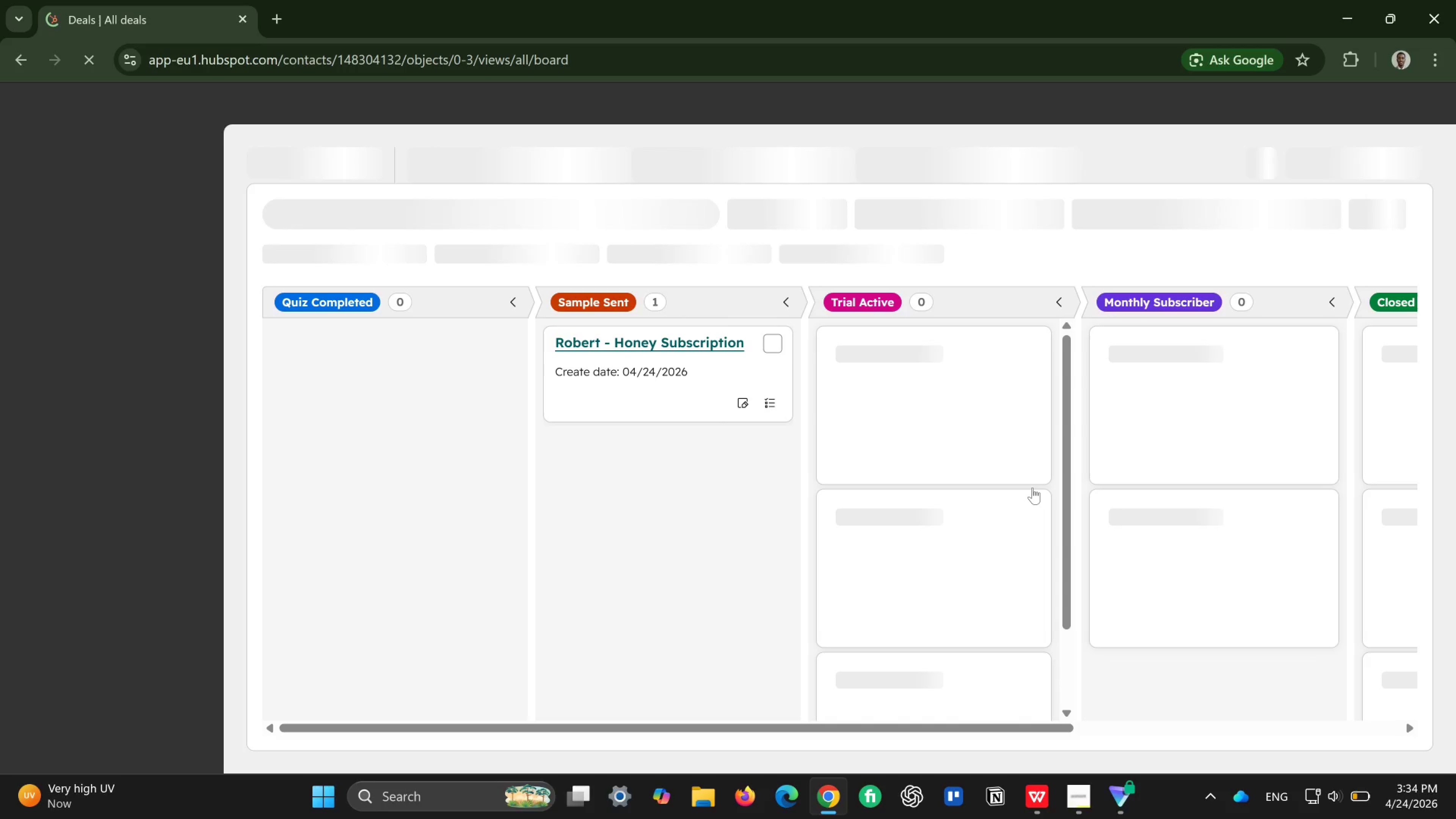 
wait(15.01)
 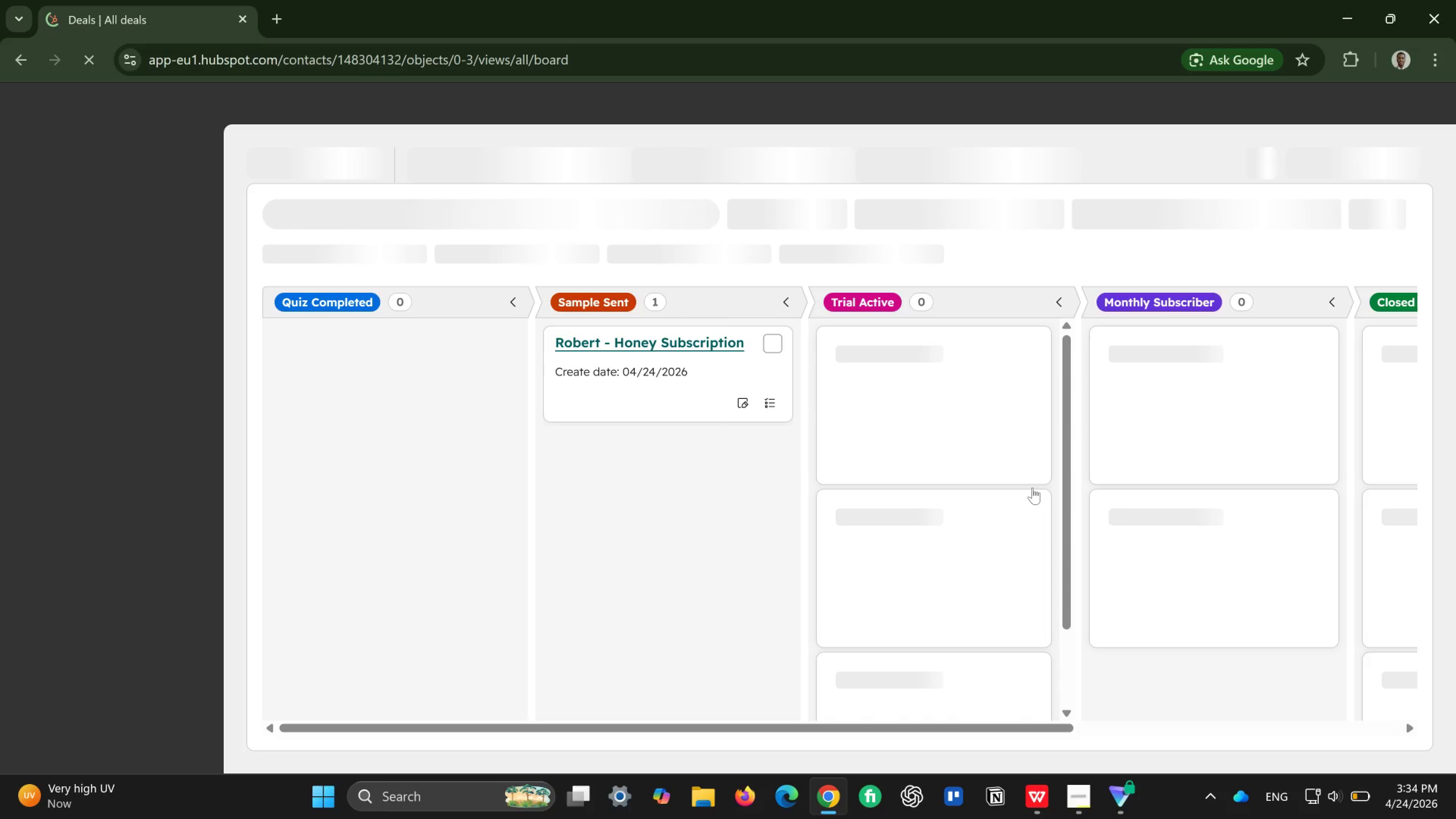 
left_click_drag(start_coordinate=[1209, 481], to_coordinate=[952, 507])
 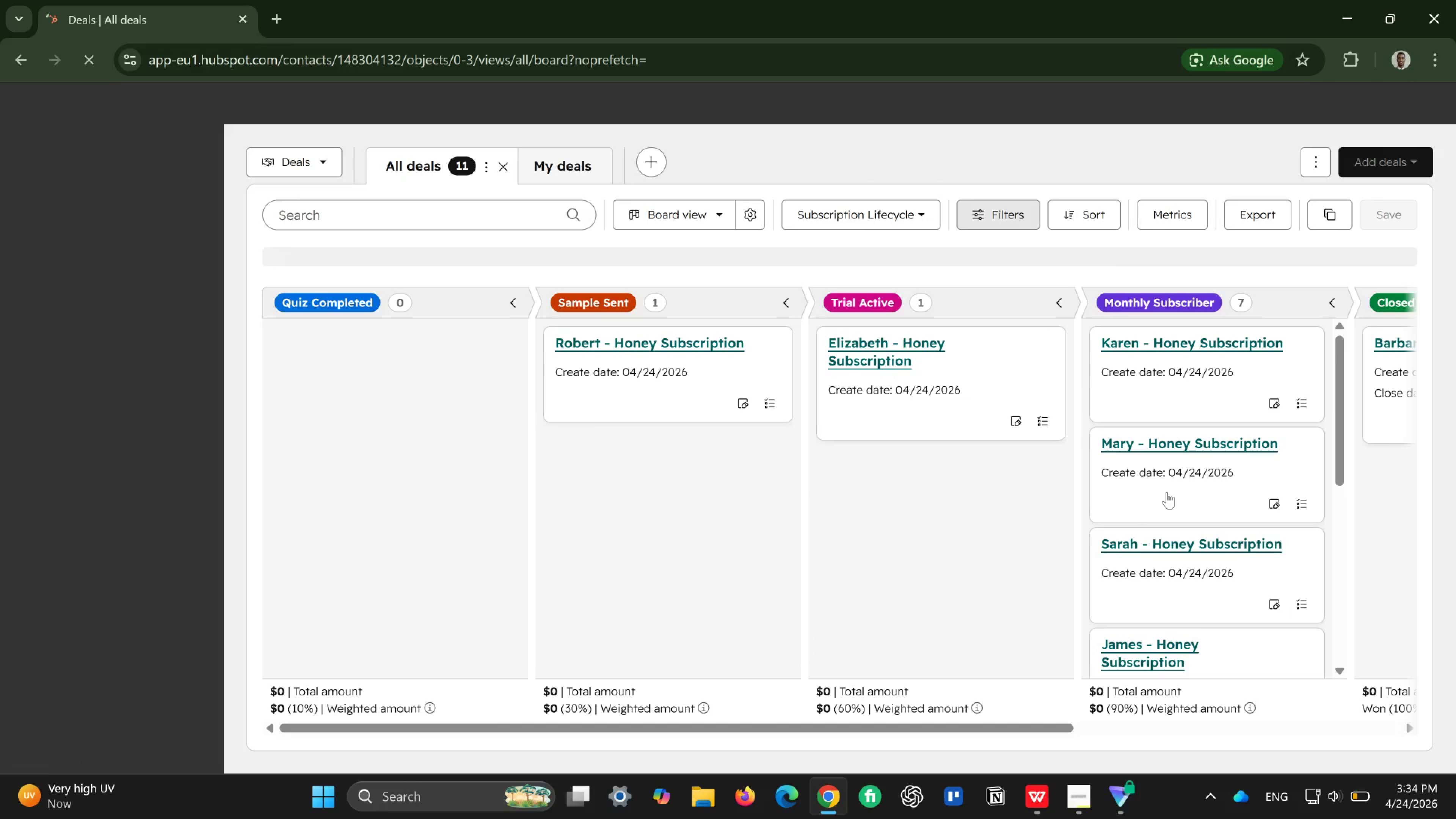 
left_click_drag(start_coordinate=[1163, 492], to_coordinate=[943, 515])
 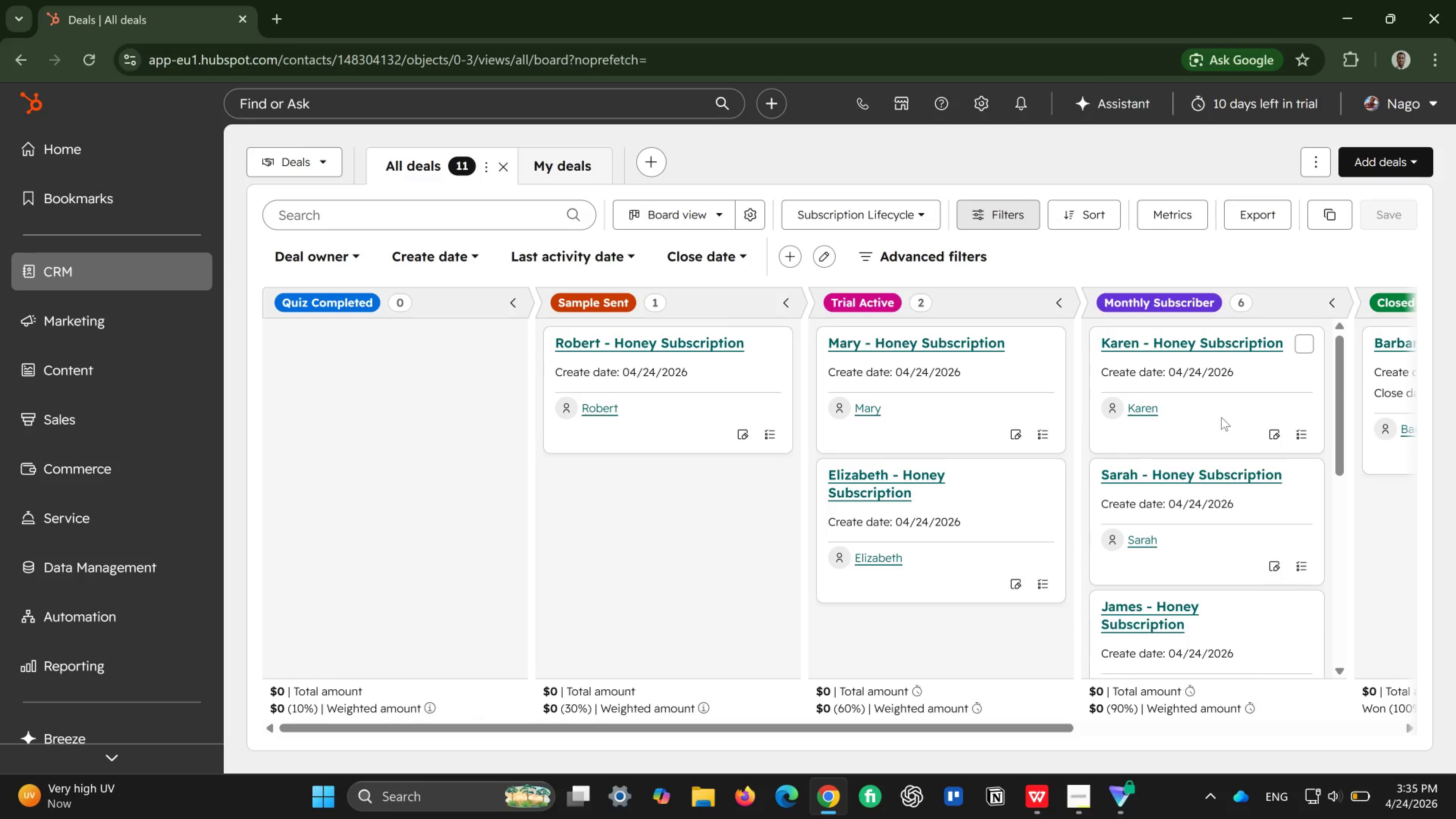 
left_click_drag(start_coordinate=[1221, 417], to_coordinate=[933, 642])
 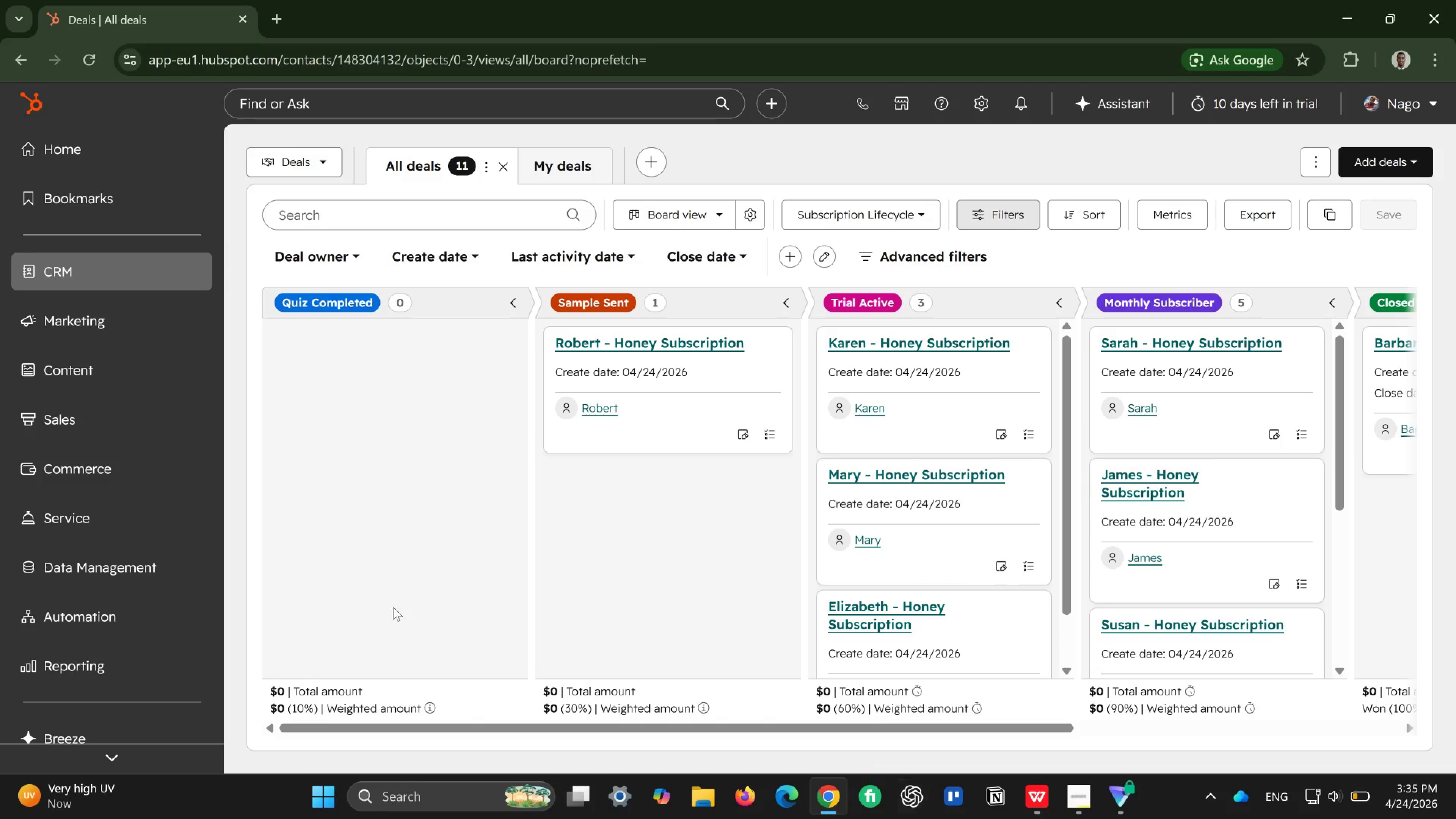 
left_click([76, 654])
 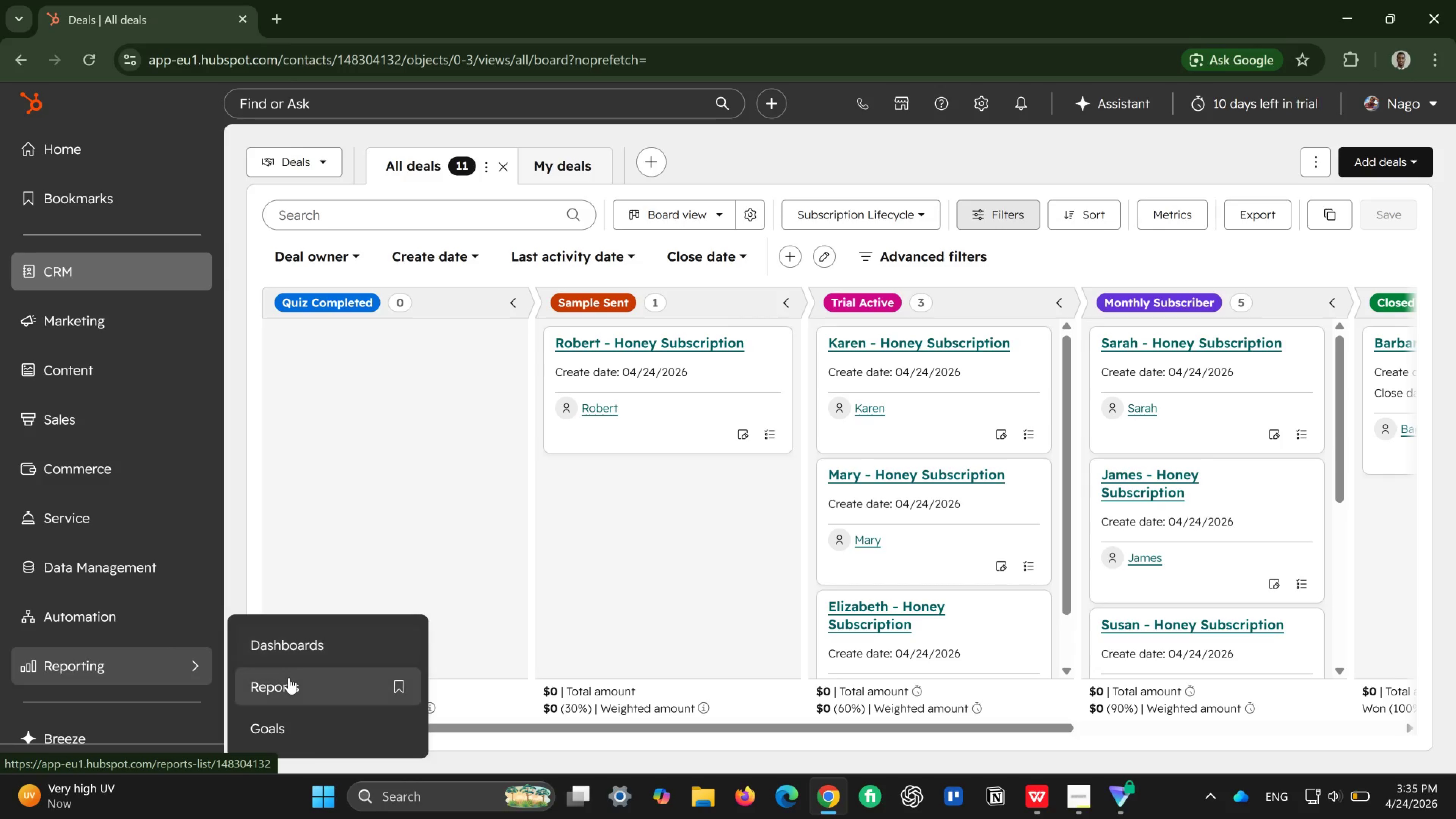 
left_click([293, 652])
 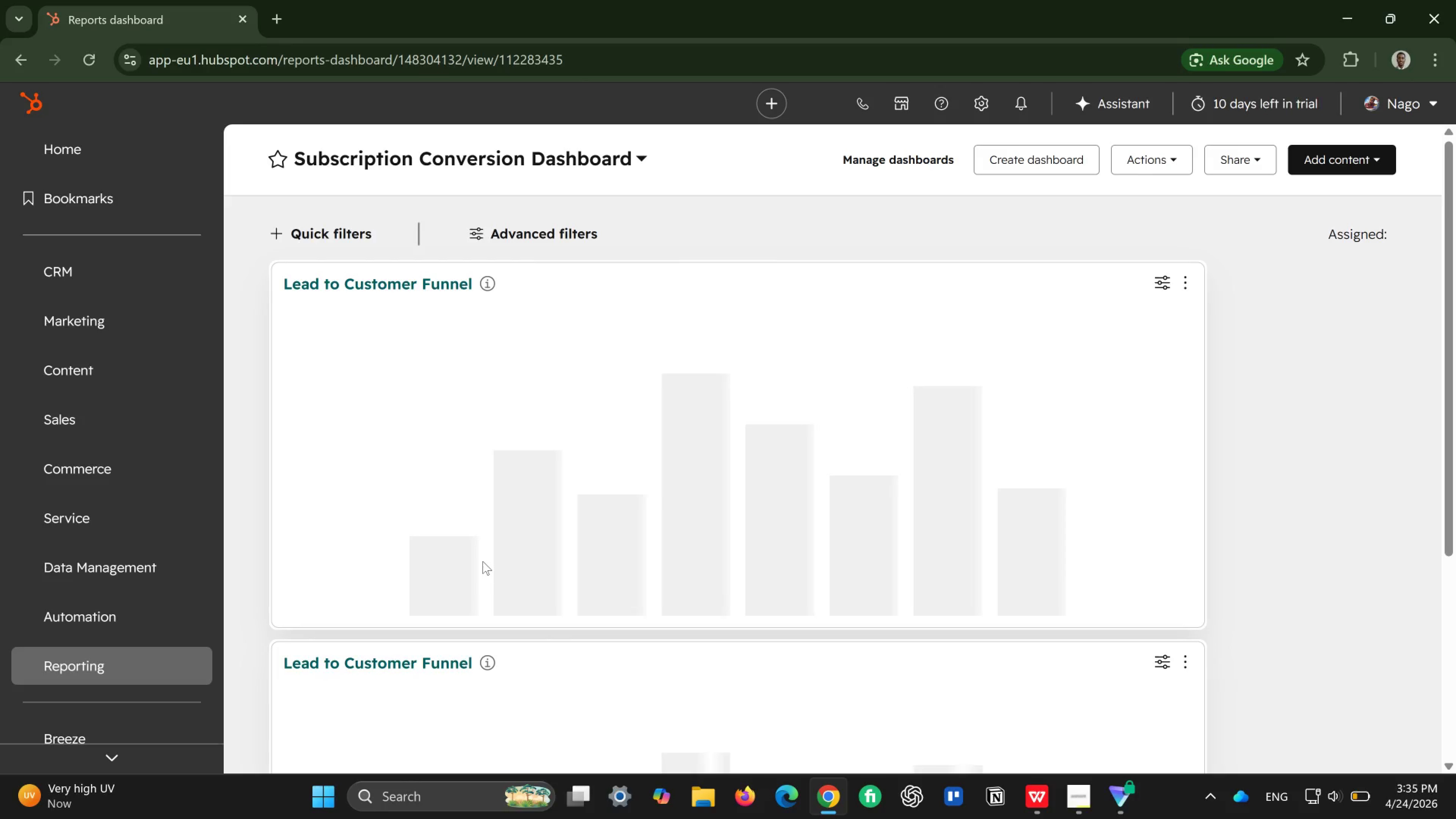 
wait(14.0)
 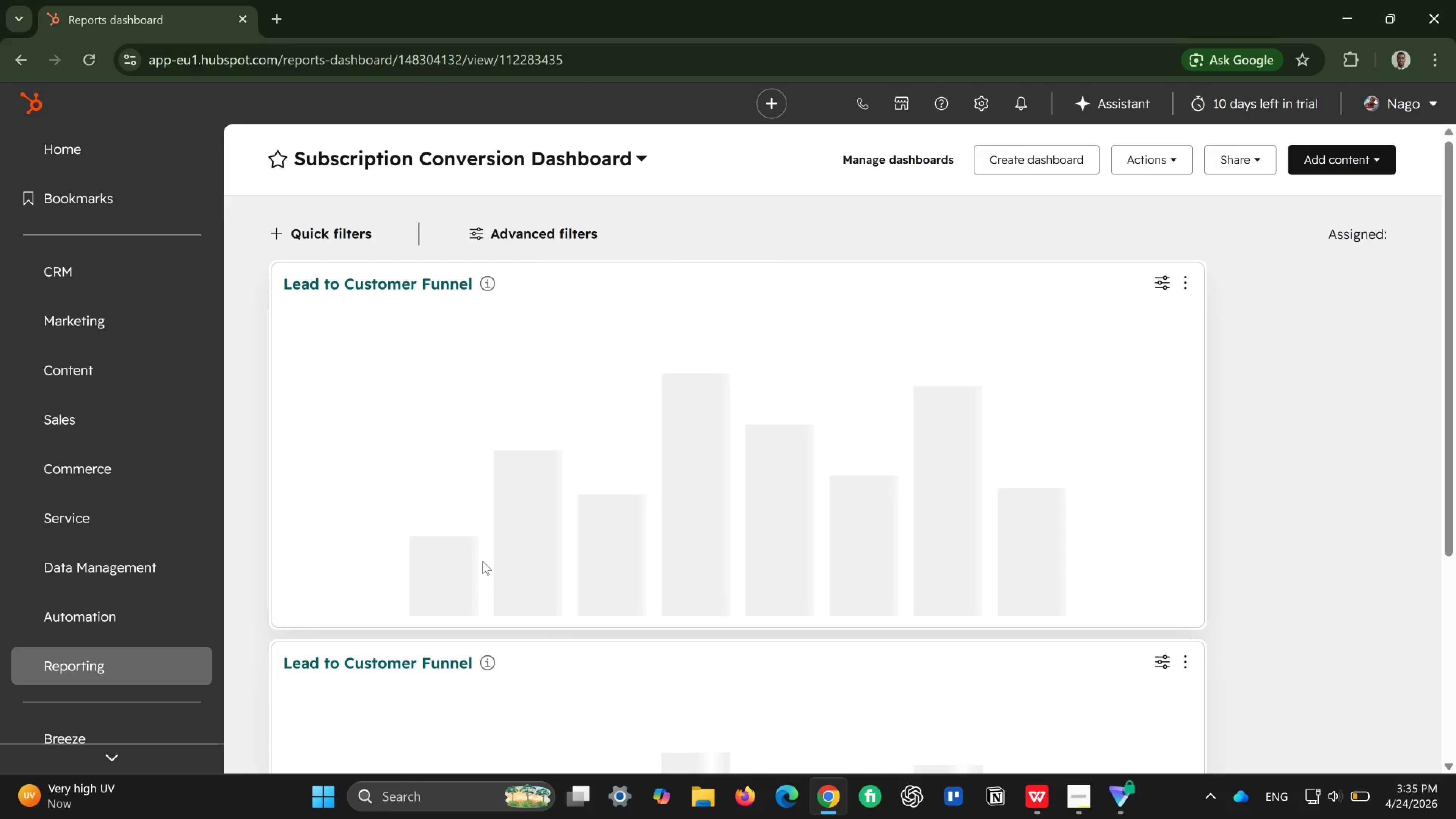 
scroll: coordinate [684, 639], scroll_direction: down, amount: 2.0
 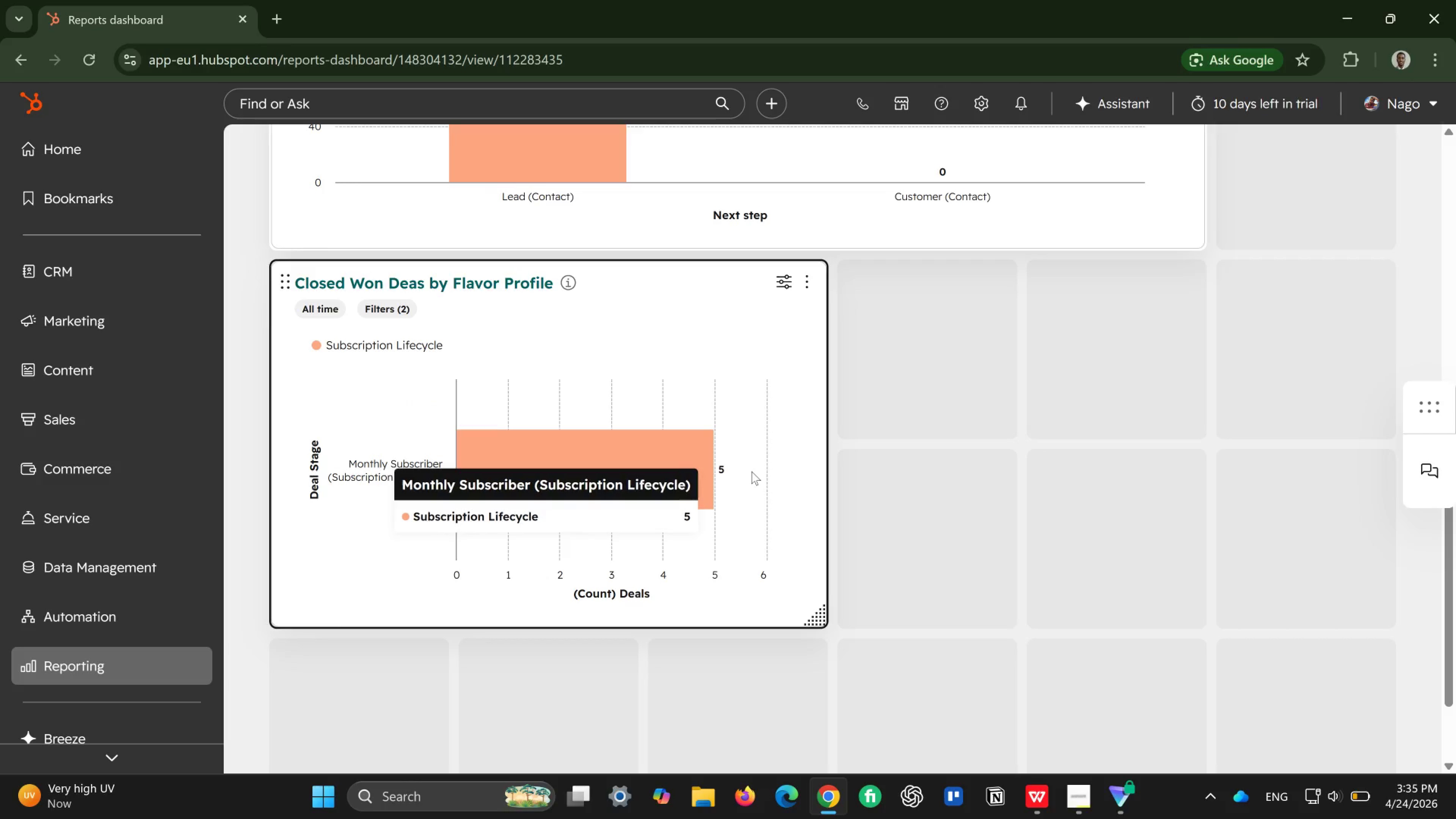 
wait(7.01)
 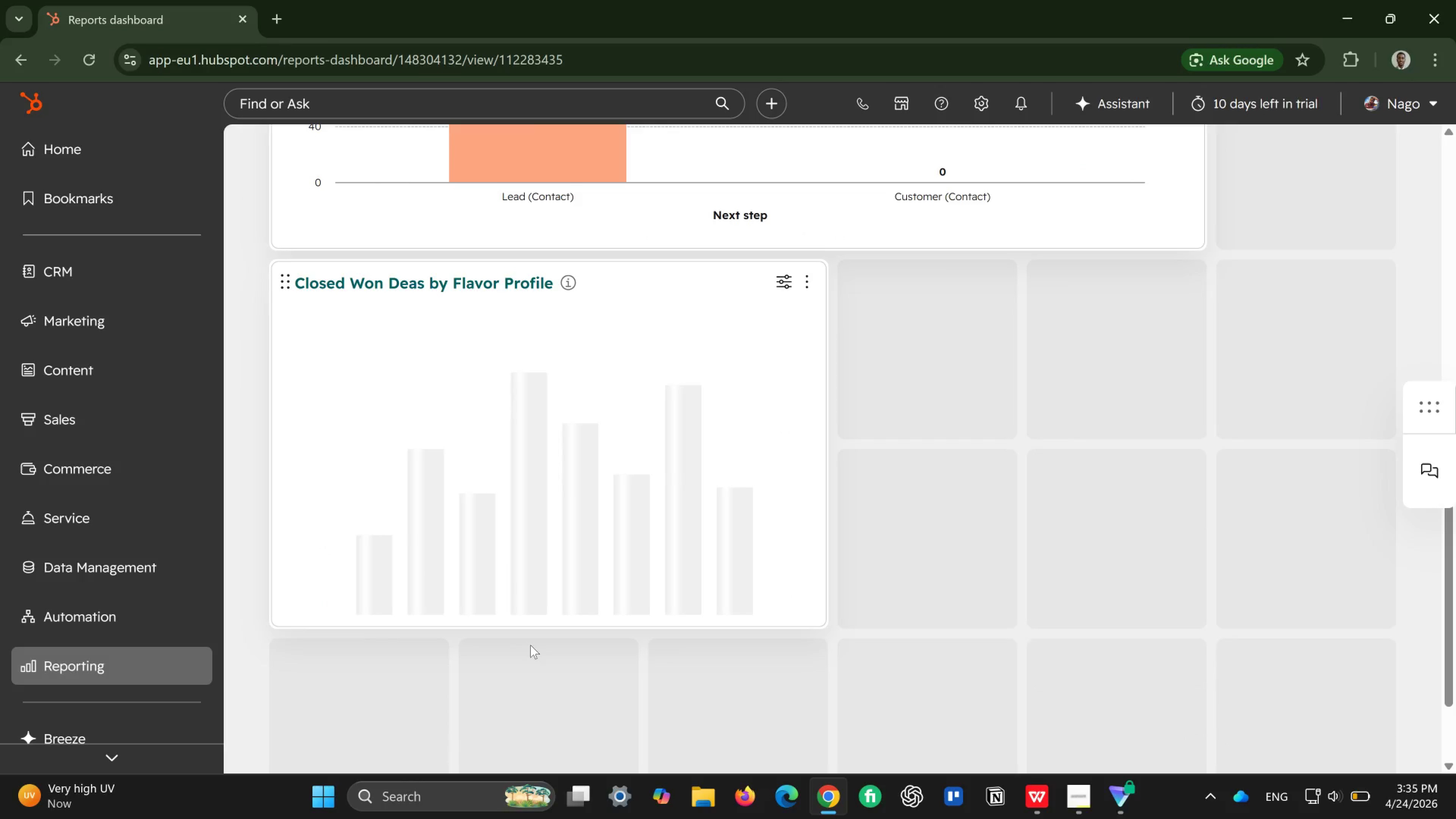 
left_click_drag(start_coordinate=[813, 621], to_coordinate=[1414, 763])
 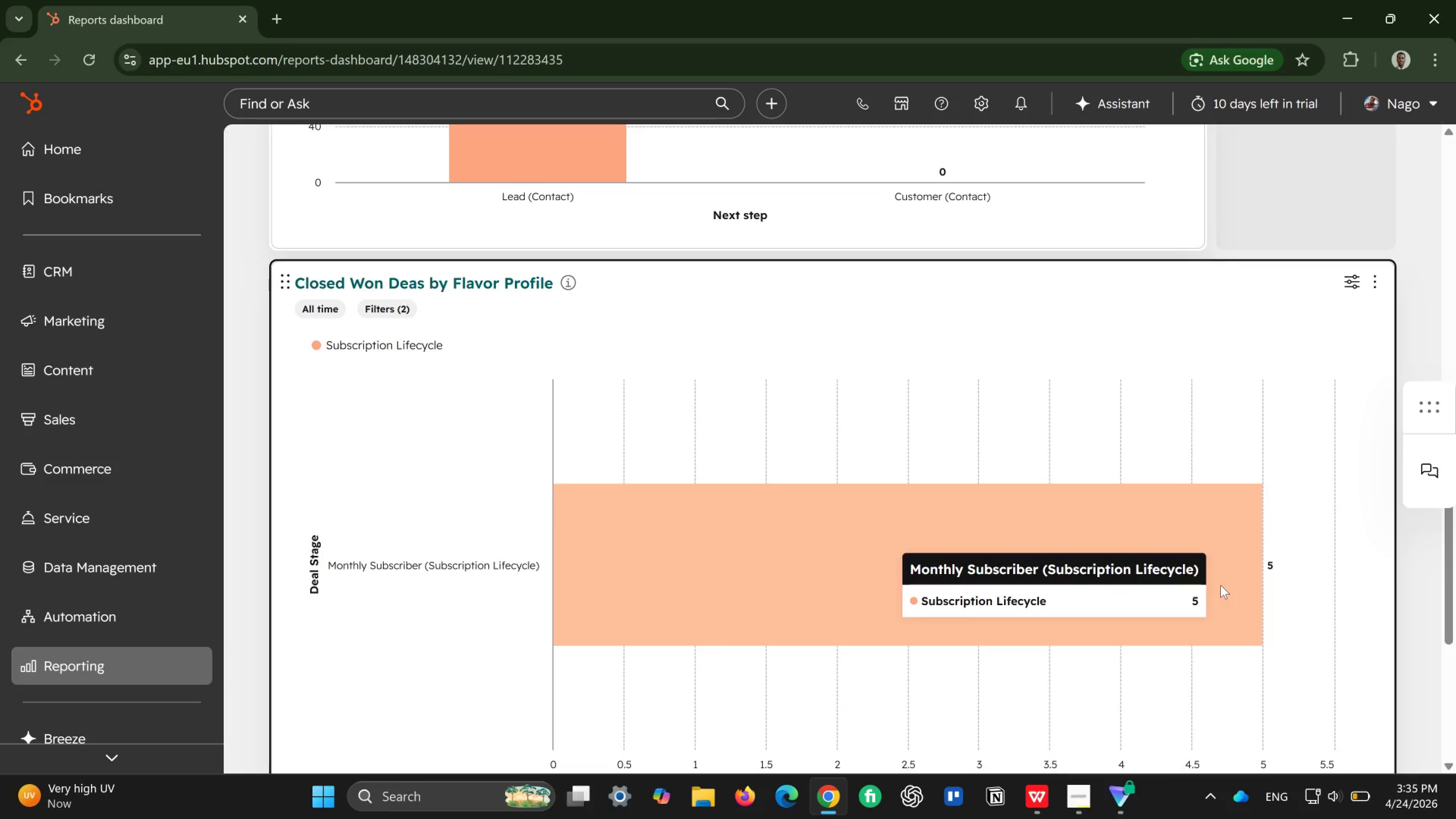 
wait(6.5)
 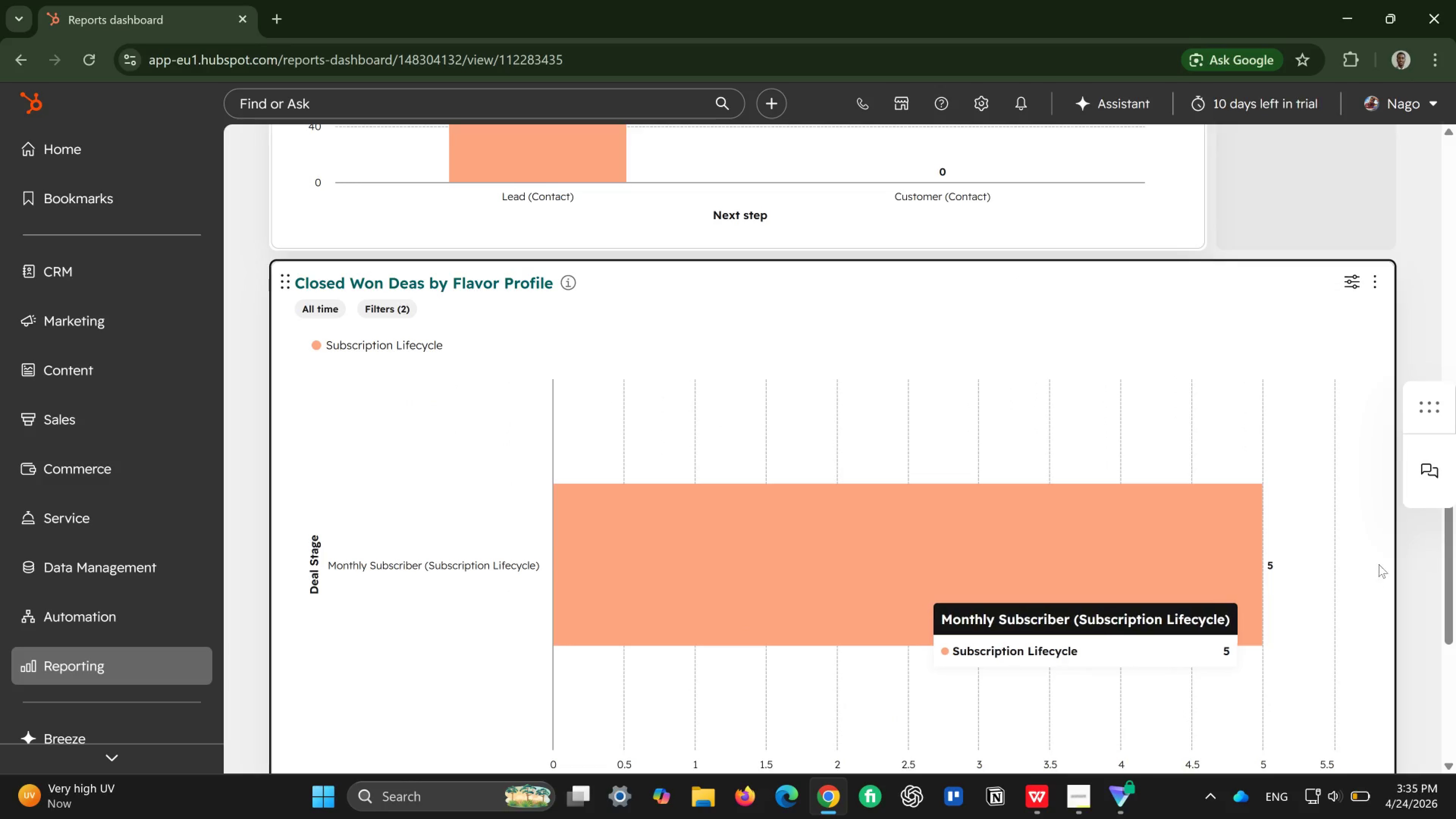 
scroll: coordinate [663, 579], scroll_direction: down, amount: 5.0
 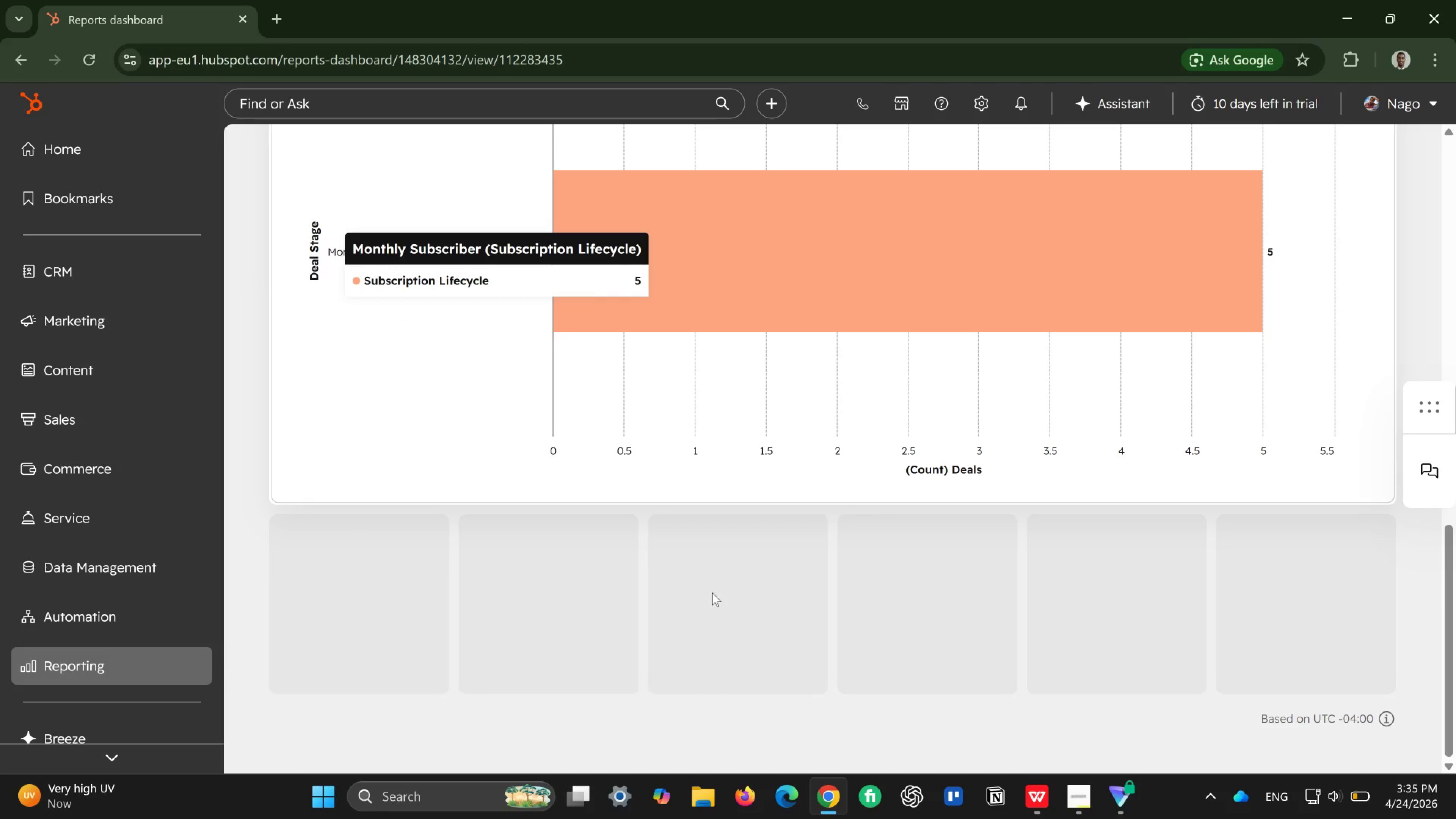 
scroll: coordinate [721, 594], scroll_direction: up, amount: 2.0
 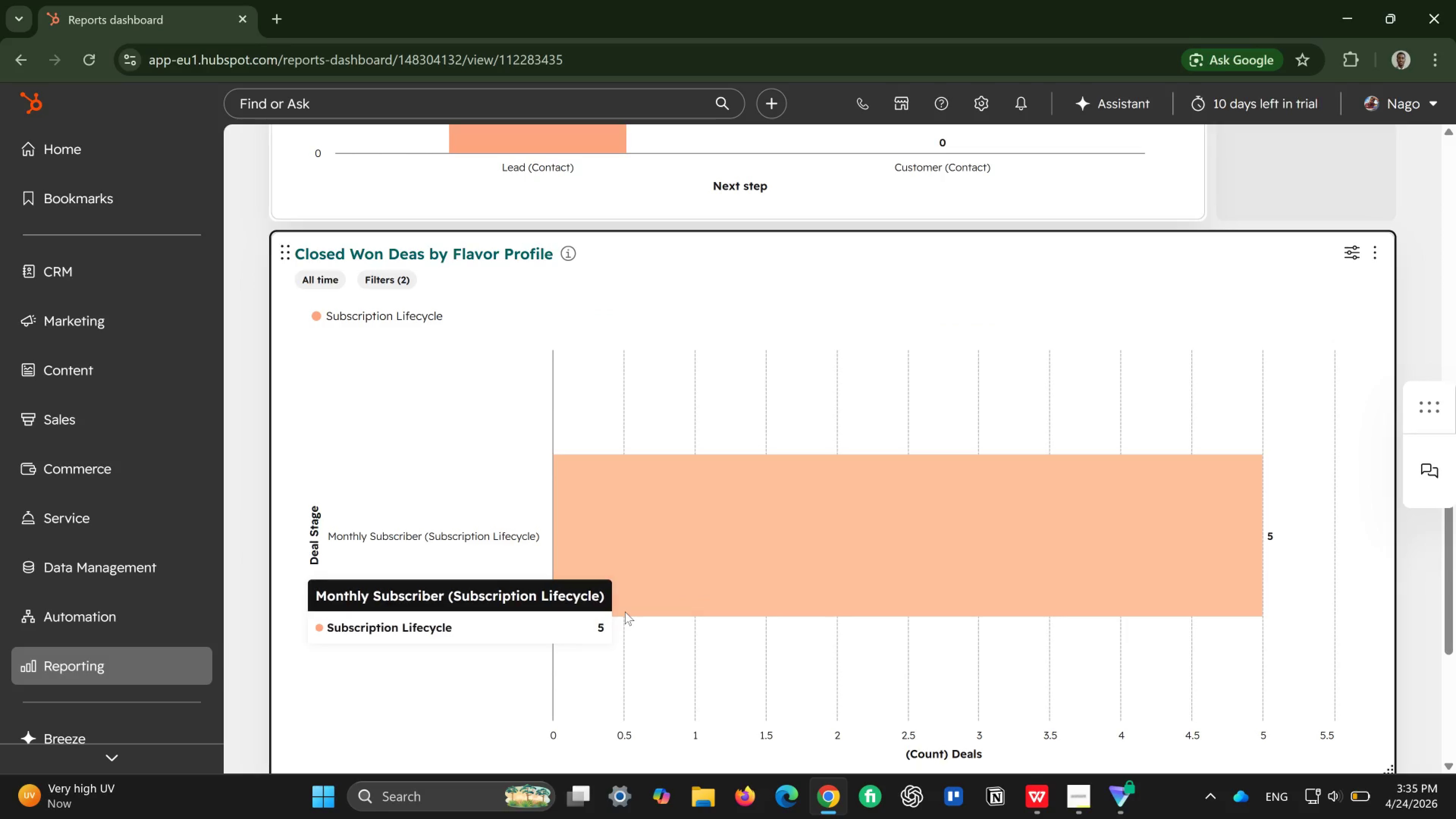 
scroll: coordinate [650, 615], scroll_direction: down, amount: 2.0
 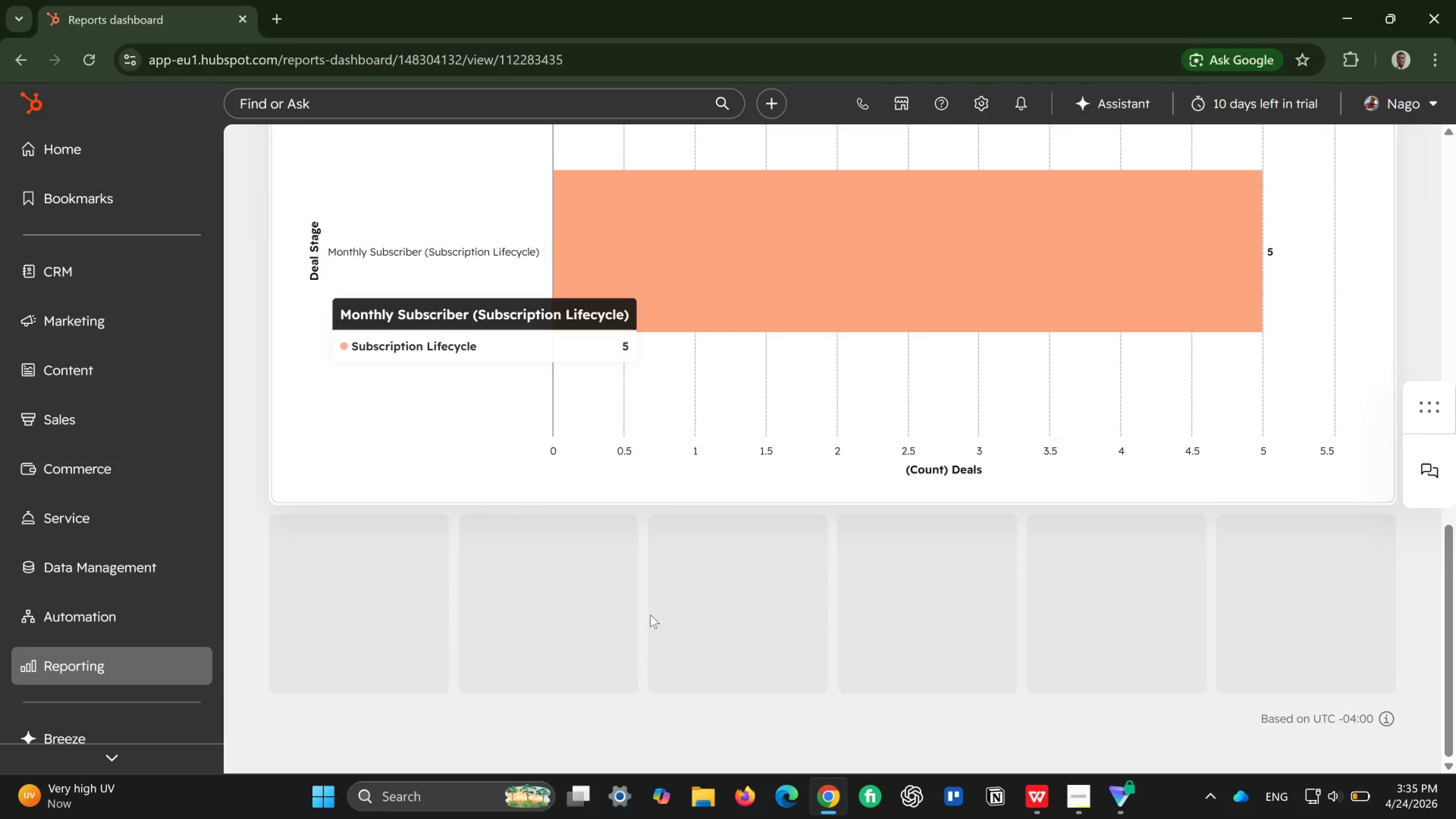 
scroll: coordinate [650, 615], scroll_direction: up, amount: 3.0
 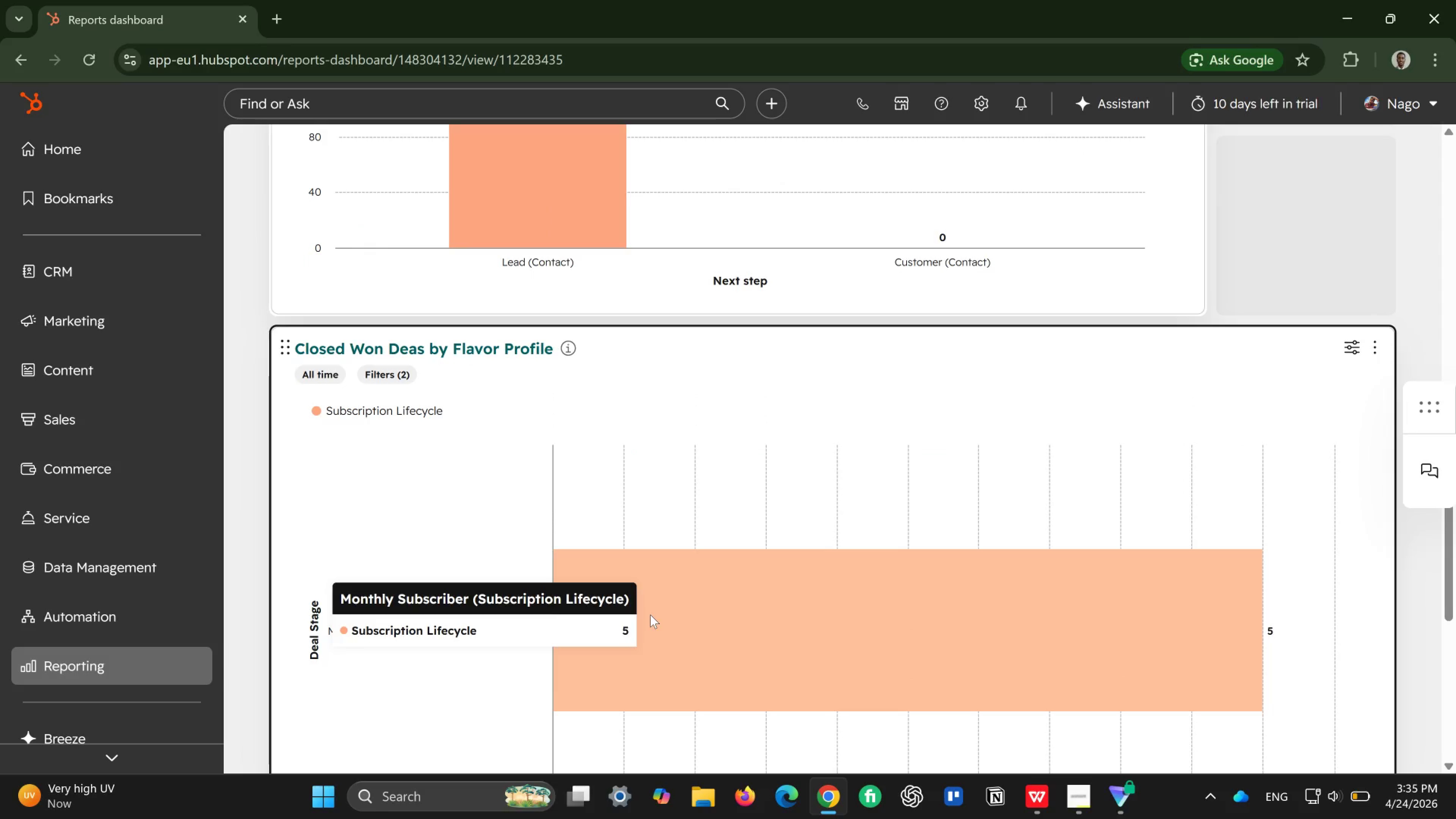 
scroll: coordinate [650, 615], scroll_direction: none, amount: 0.0
 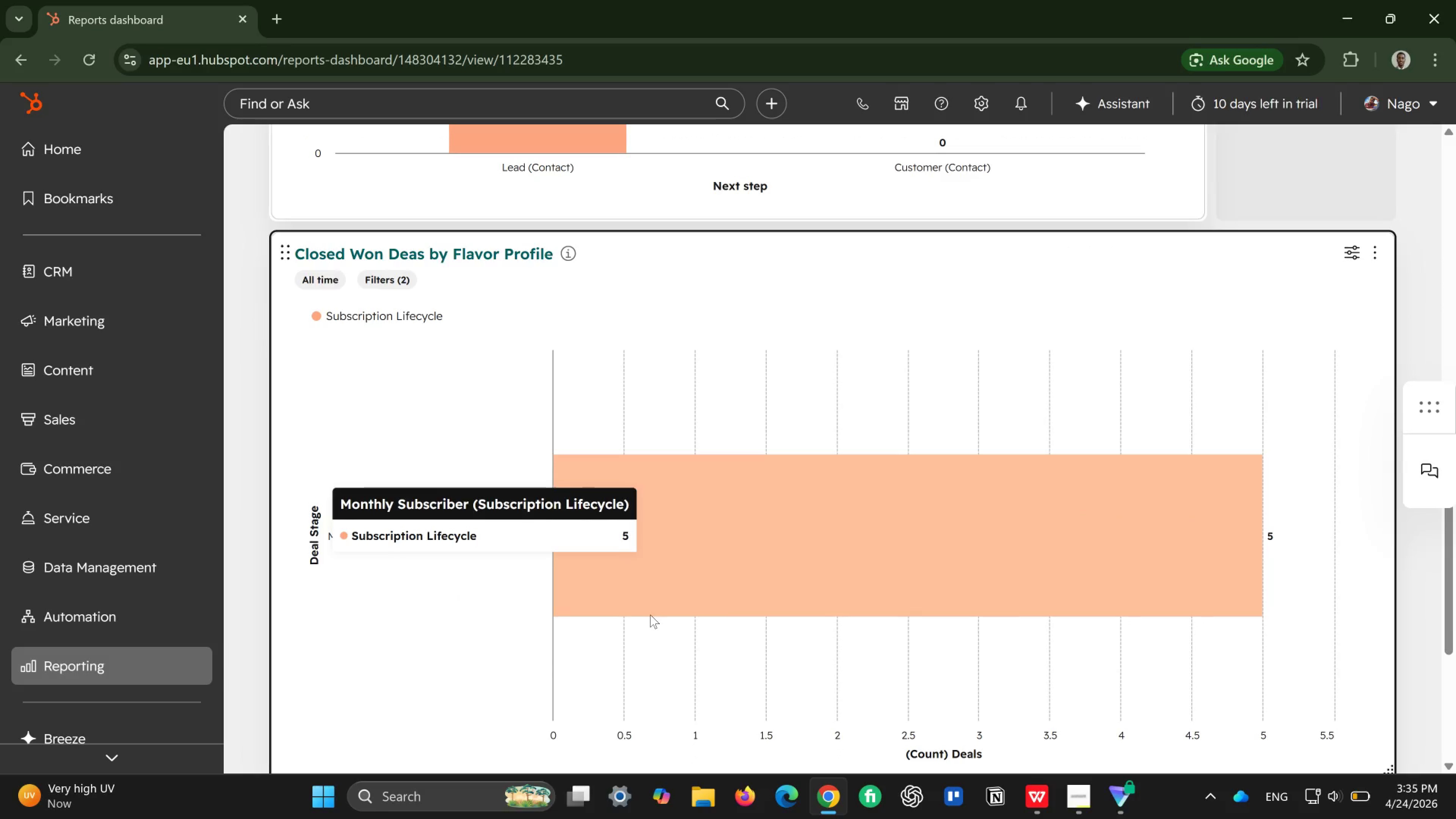 
scroll: coordinate [650, 615], scroll_direction: down, amount: 1.0
 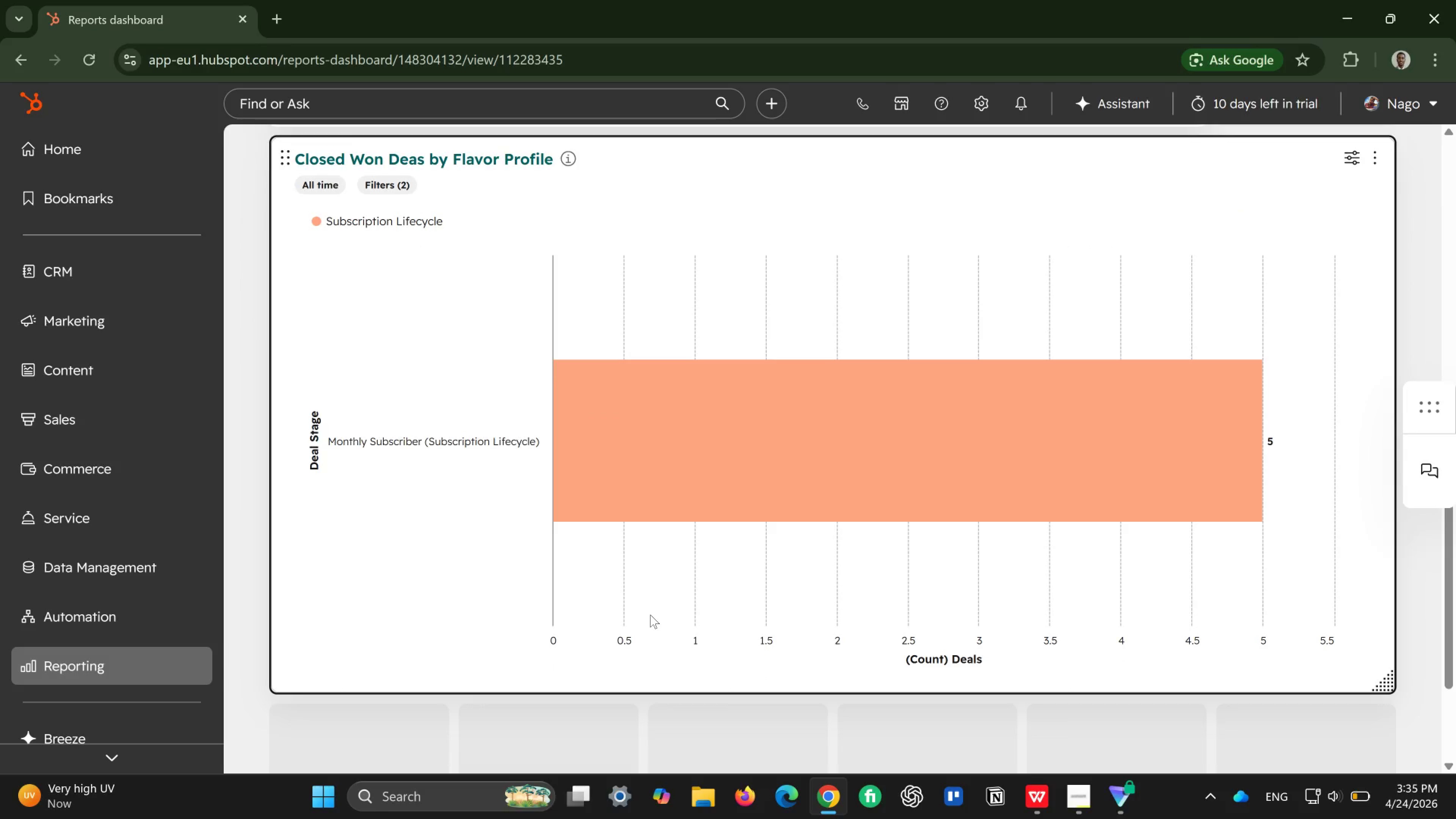 
scroll: coordinate [665, 444], scroll_direction: up, amount: 7.0
 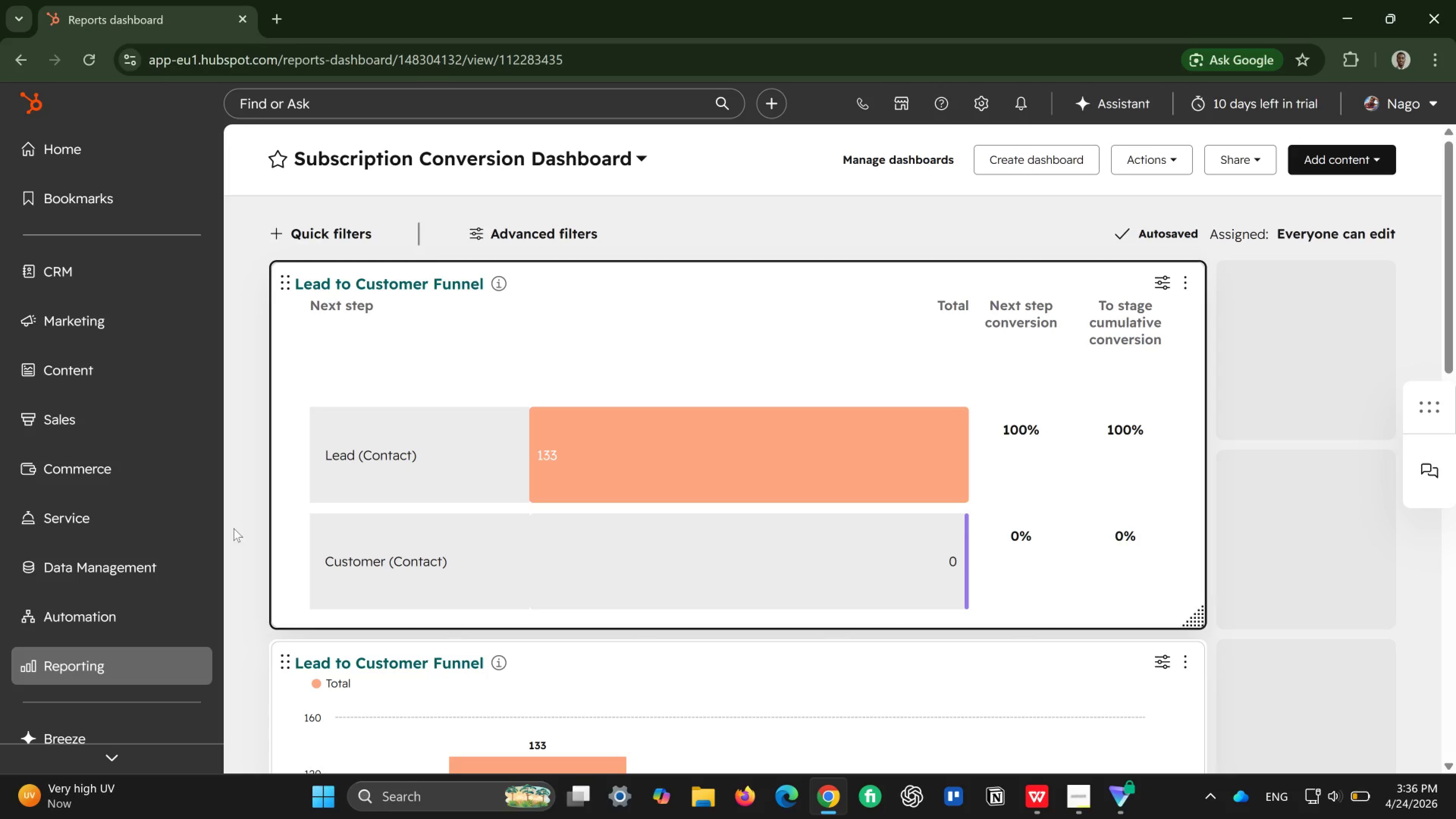 
wait(6.82)
 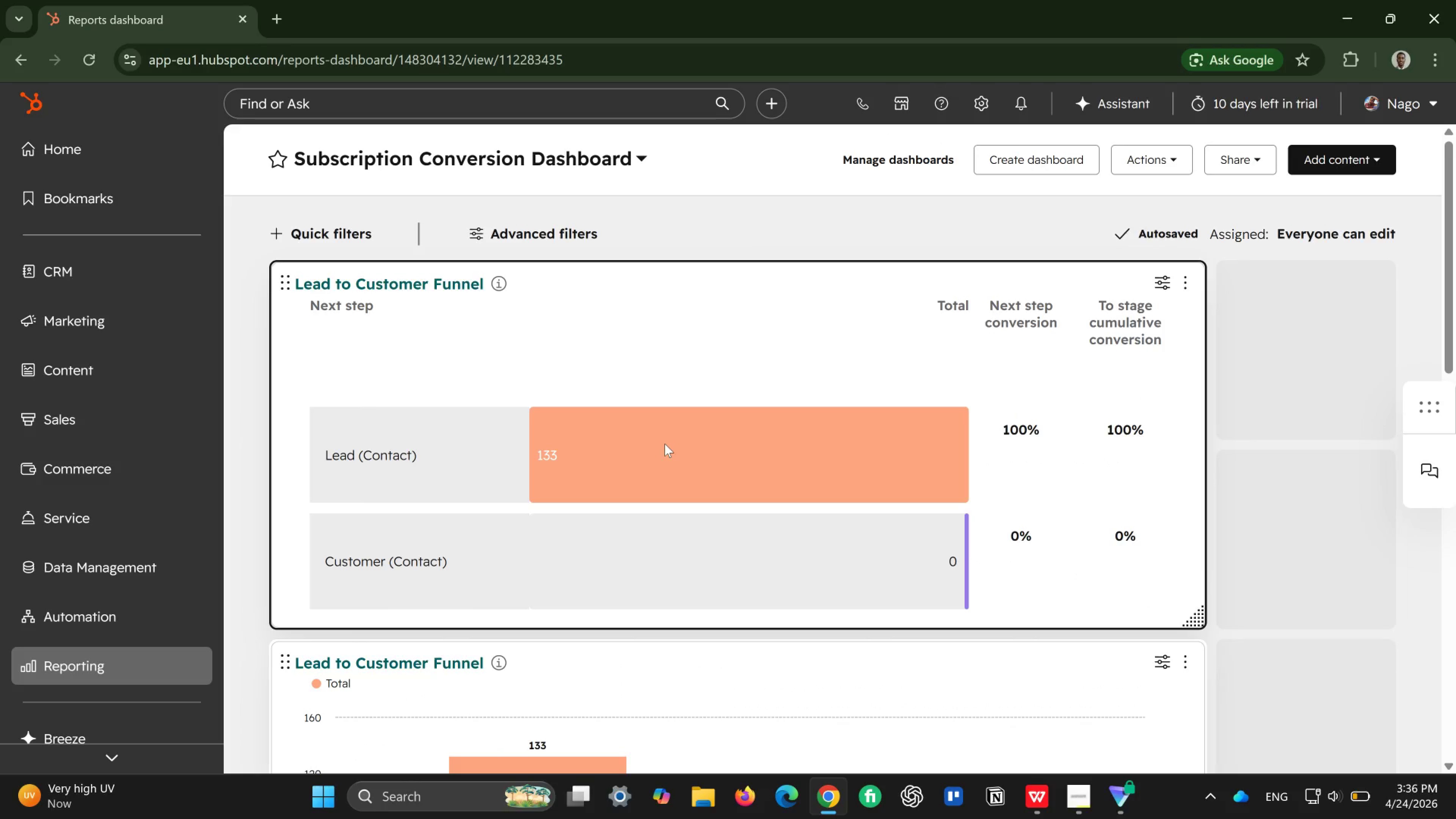 
left_click([92, 278])
 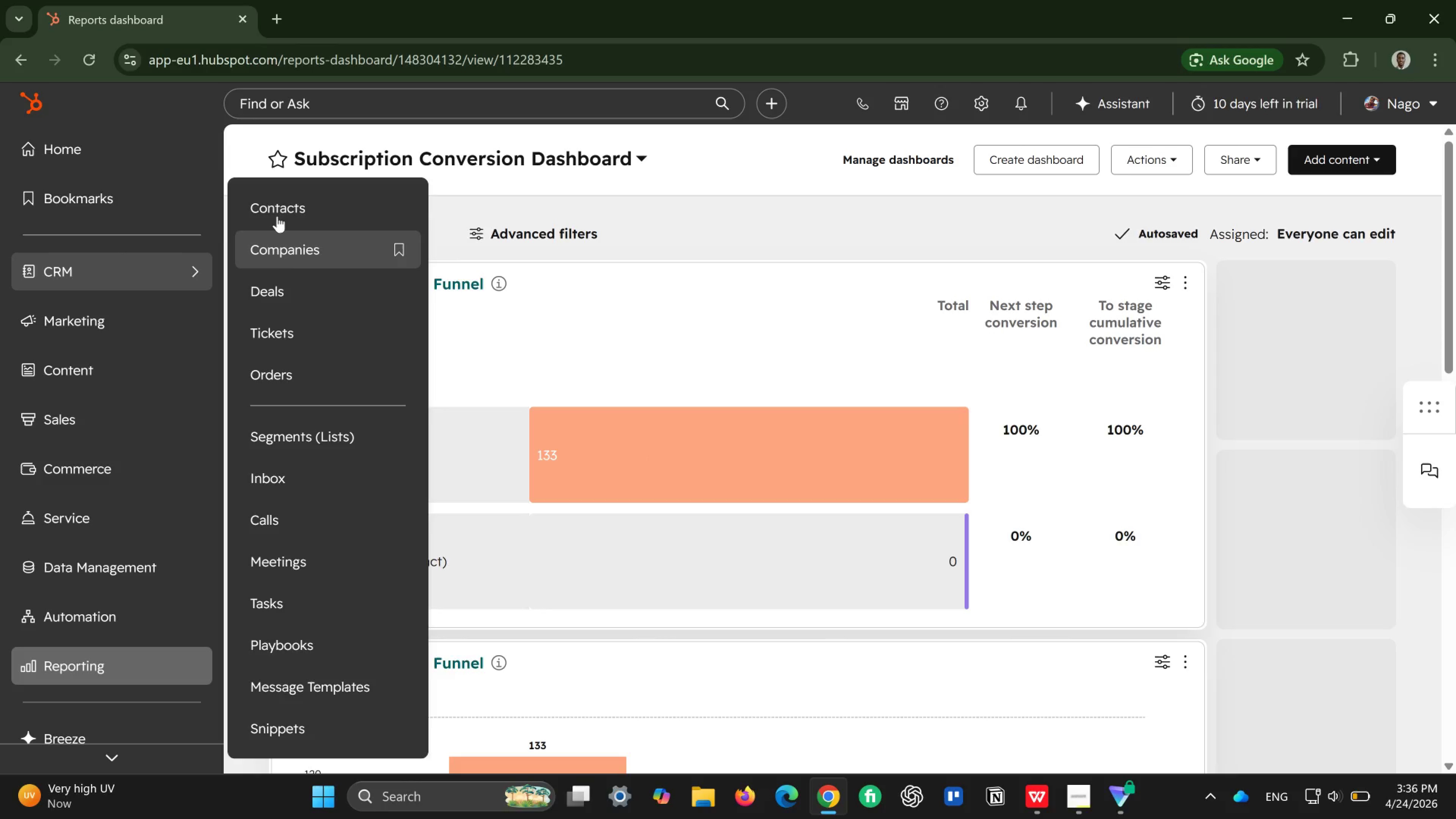 
left_click([283, 212])
 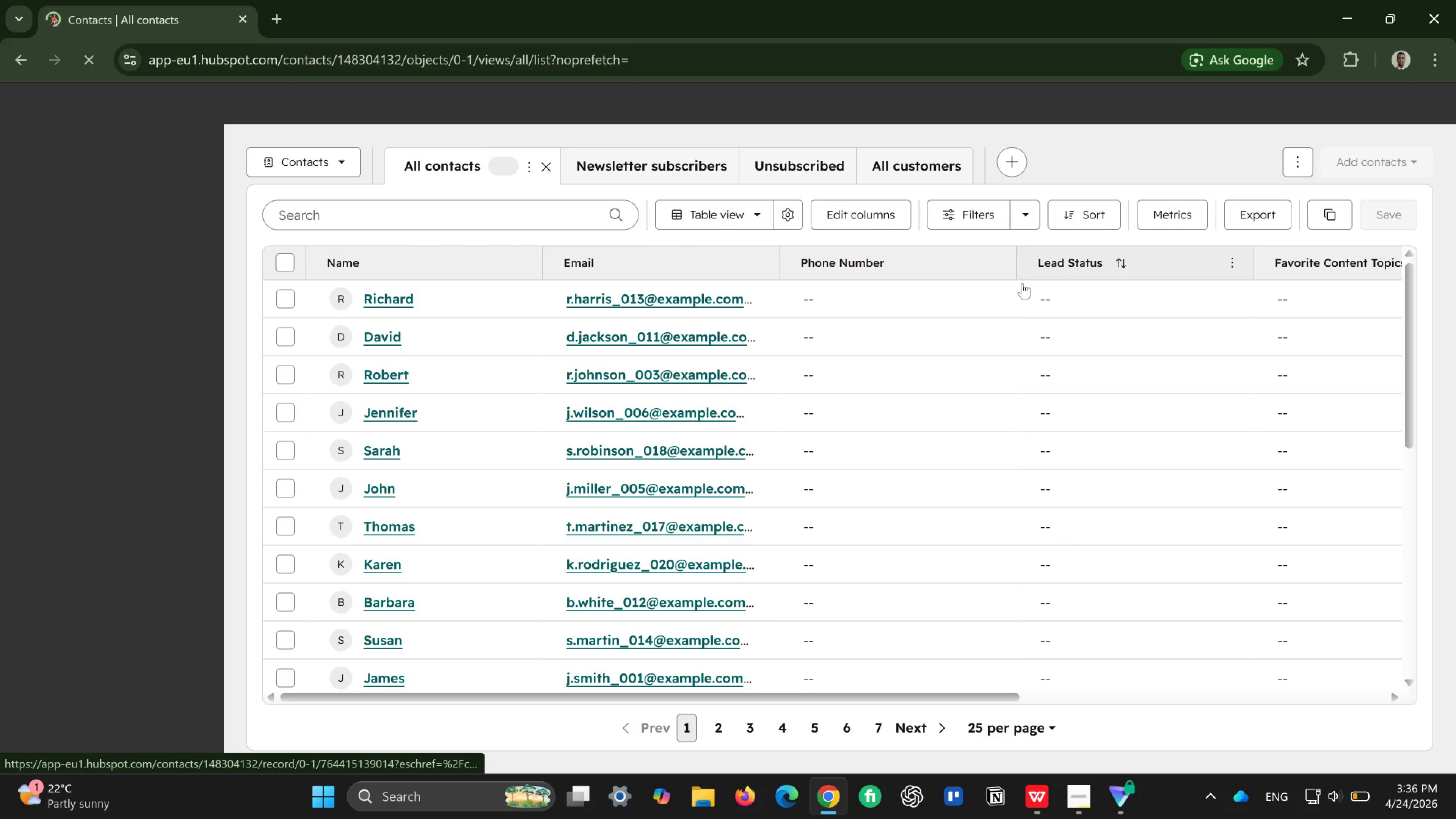 
wait(24.3)
 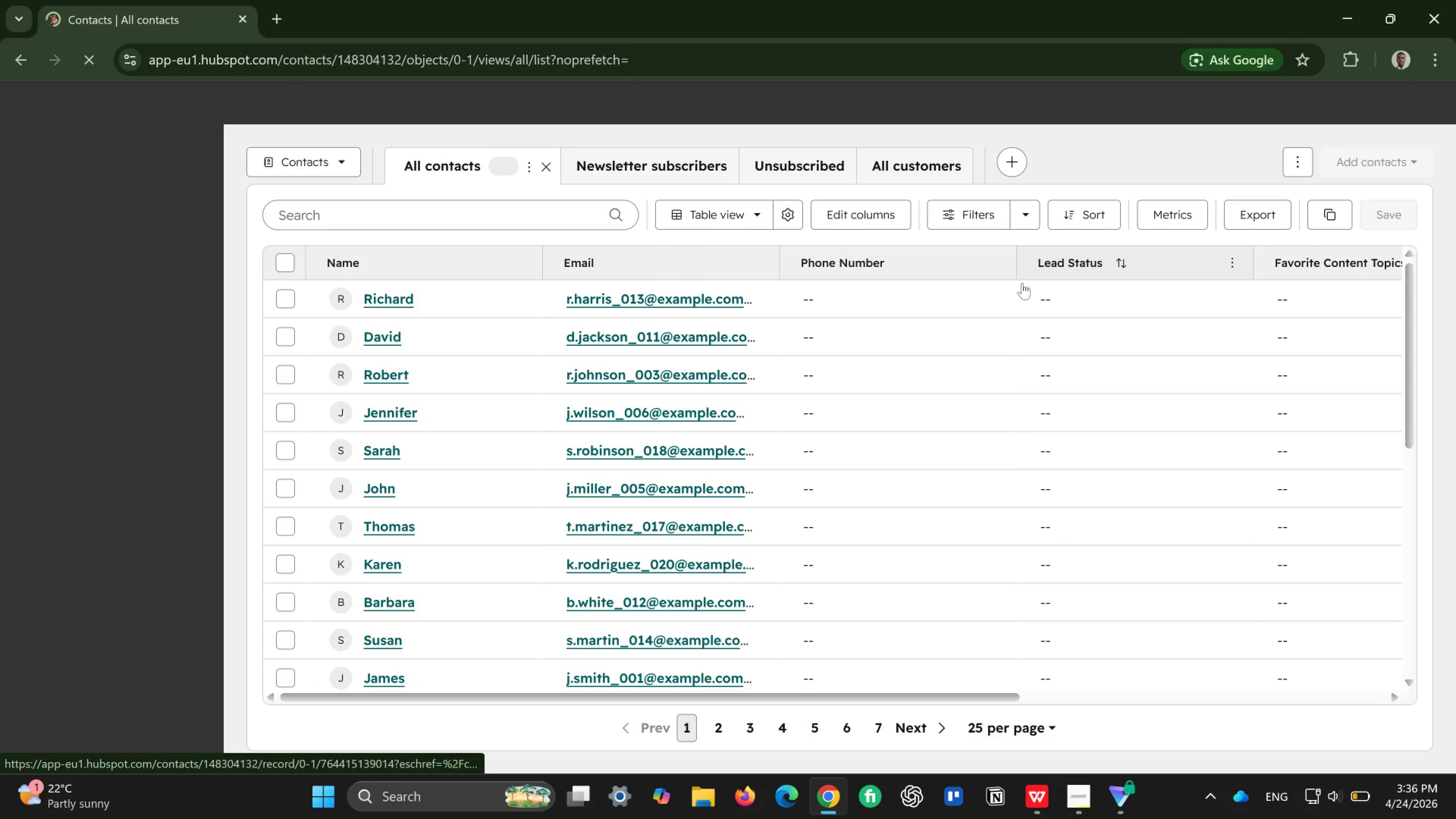 
left_click([1387, 154])
 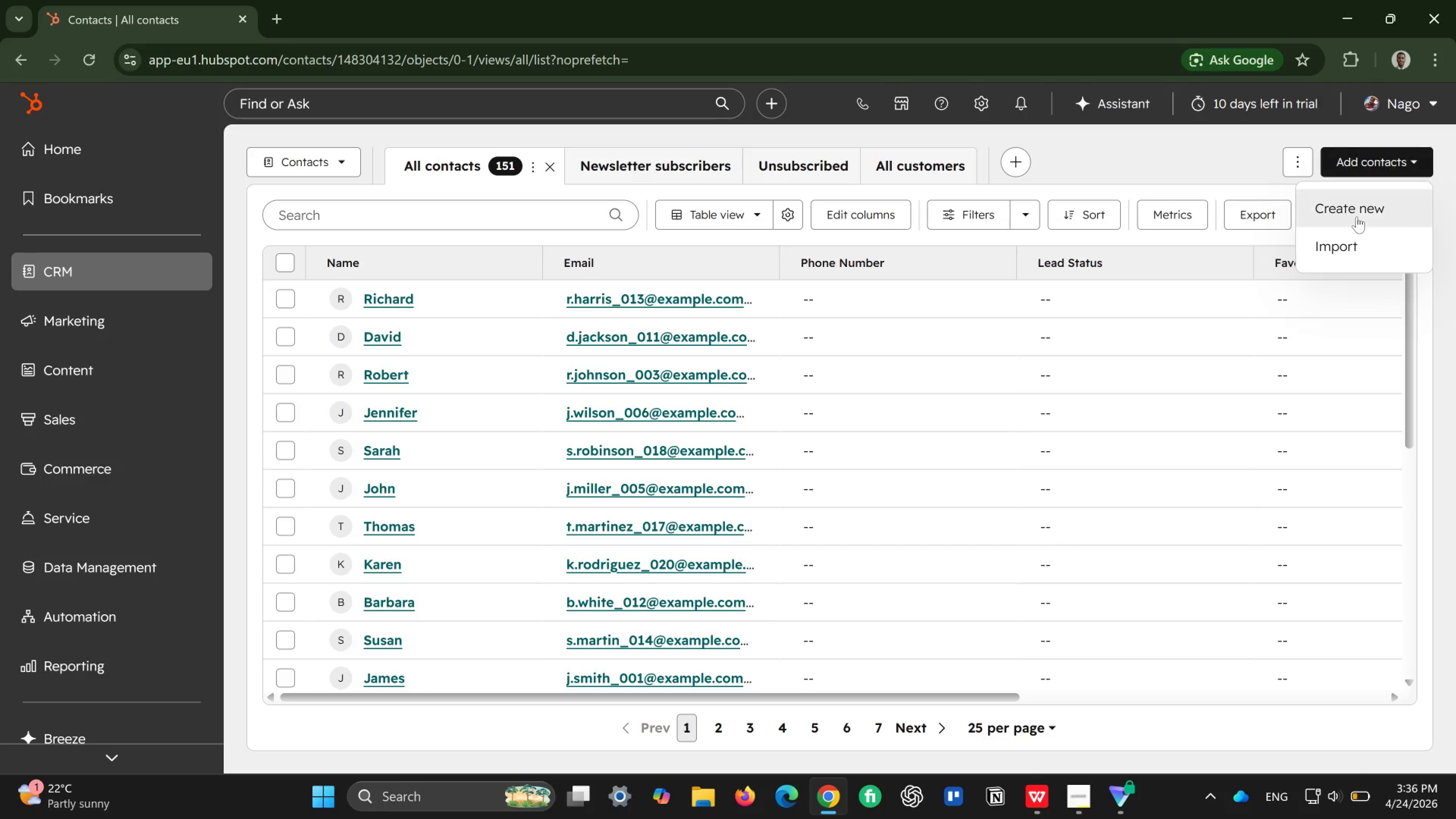 
left_click([1357, 217])
 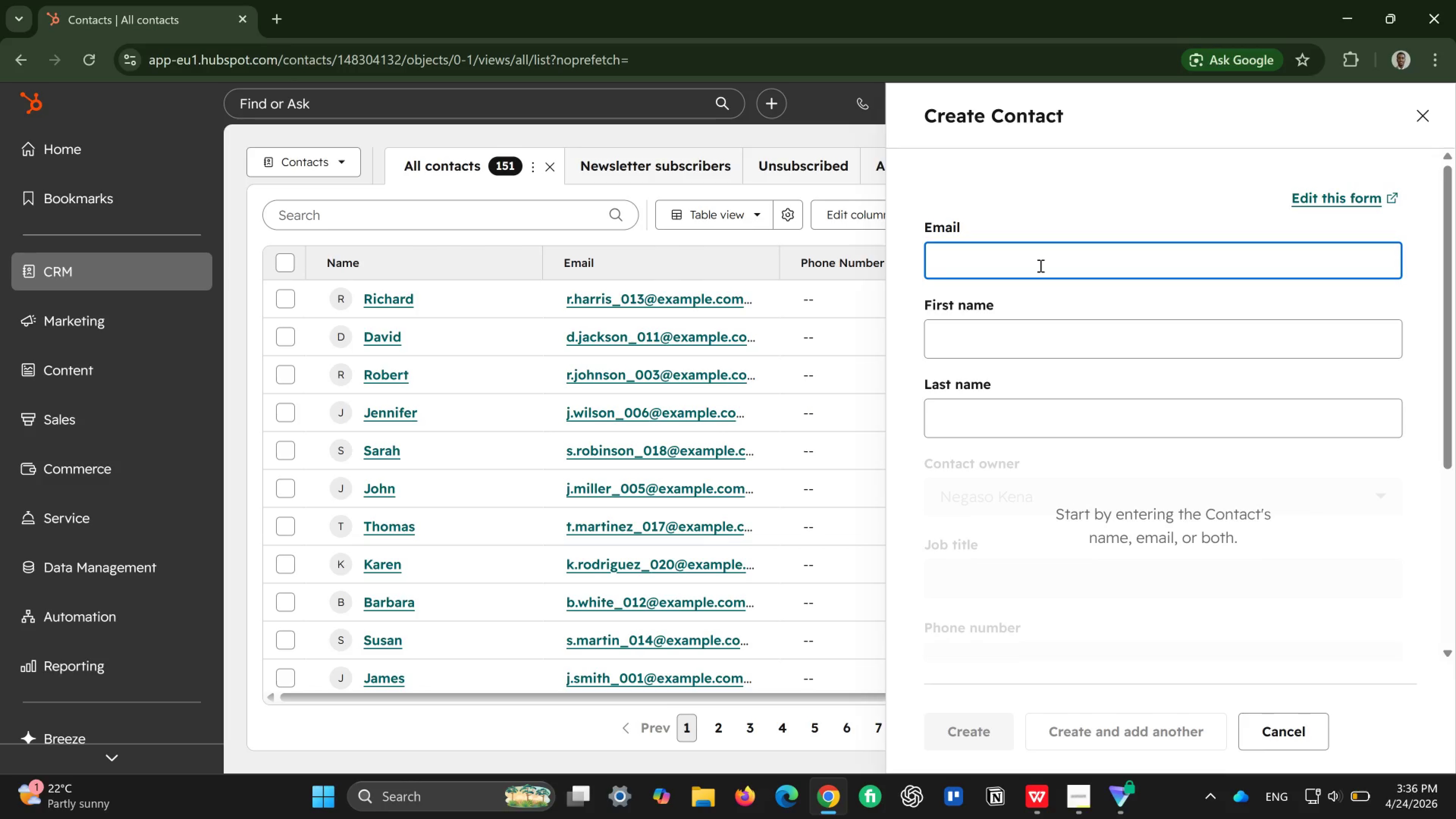 
wait(13.27)
 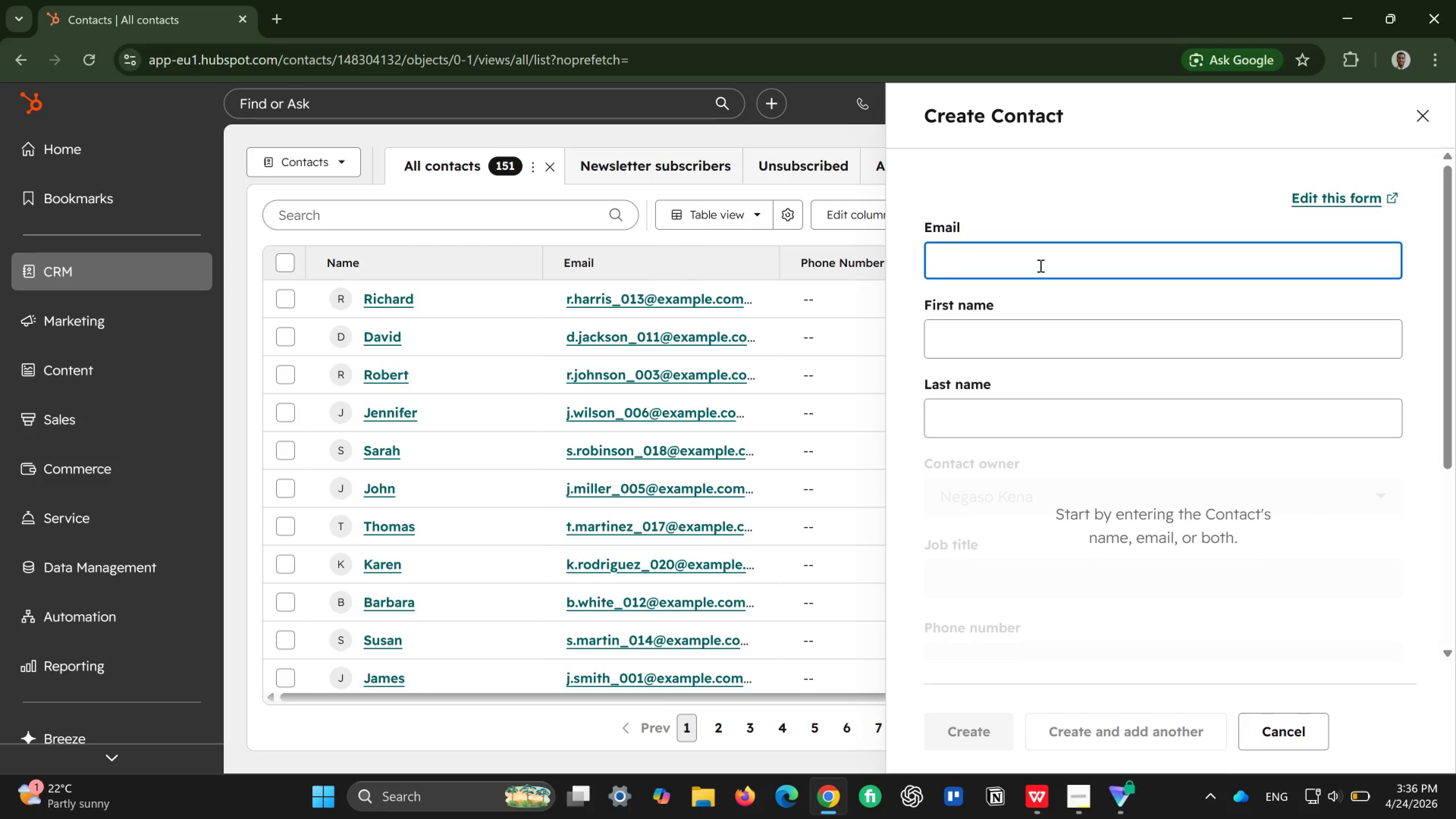 
scroll: coordinate [525, 497], scroll_direction: down, amount: 3.0
 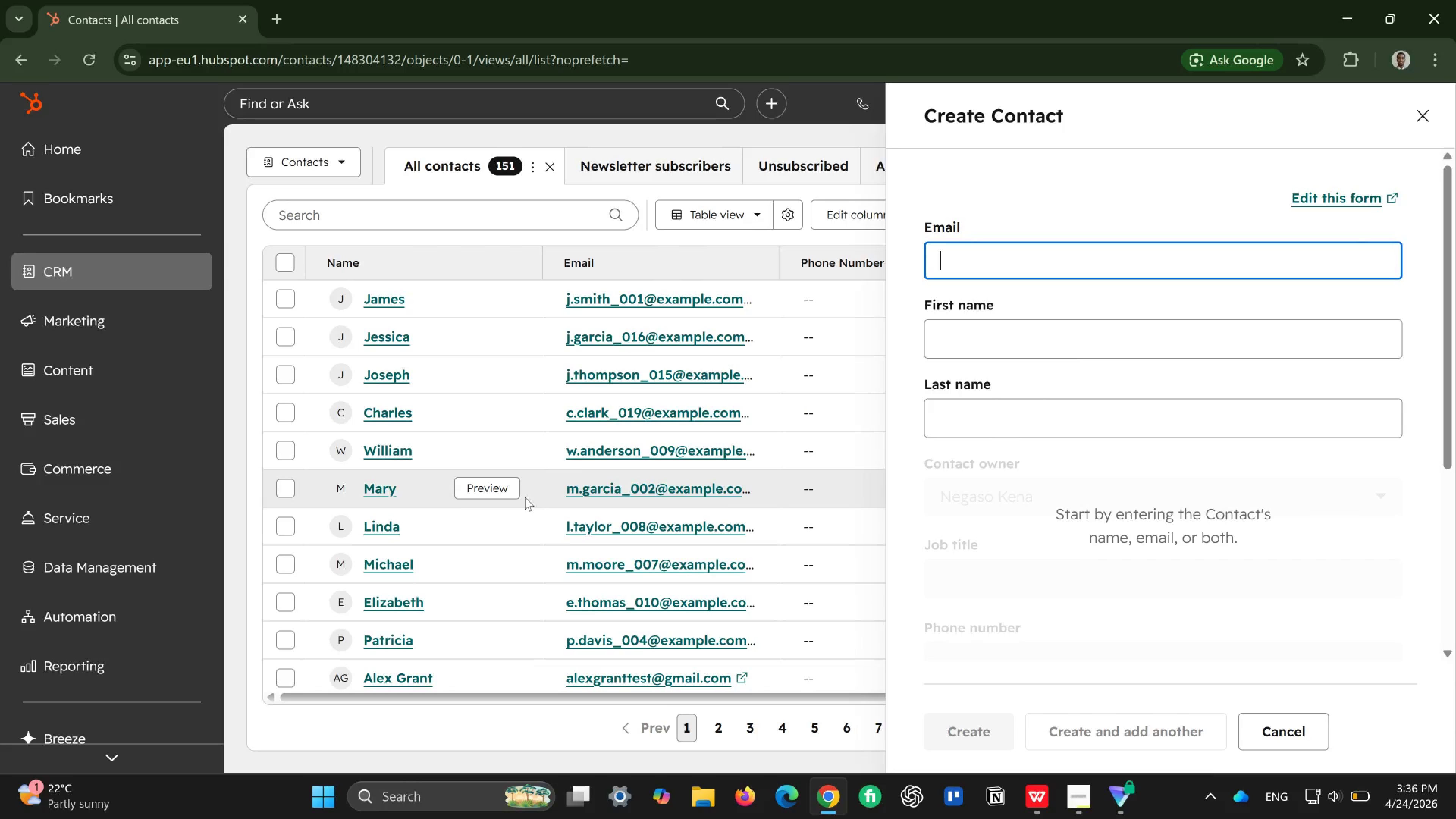 
scroll: coordinate [525, 497], scroll_direction: up, amount: 3.0
 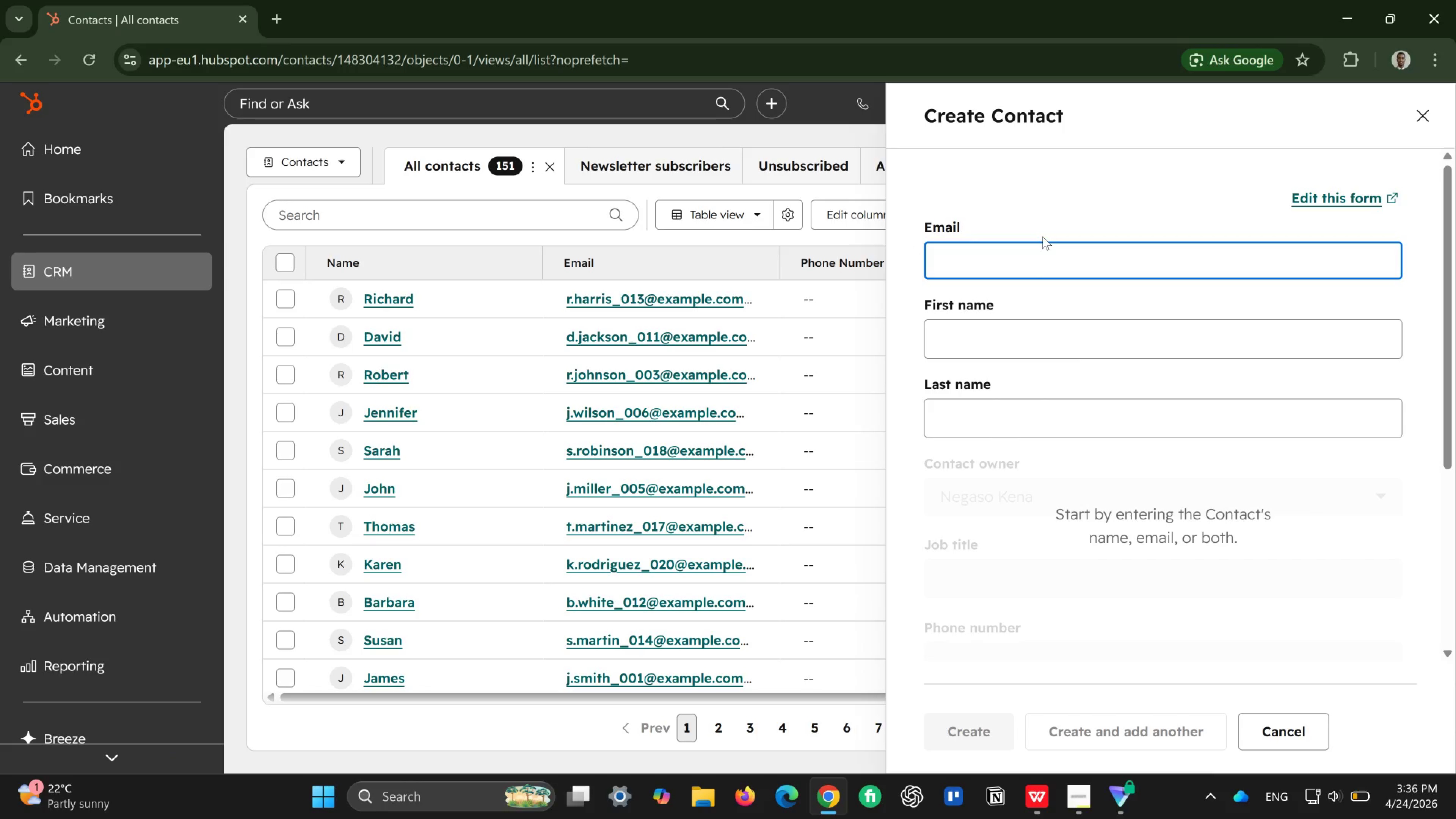 
wait(5.65)
 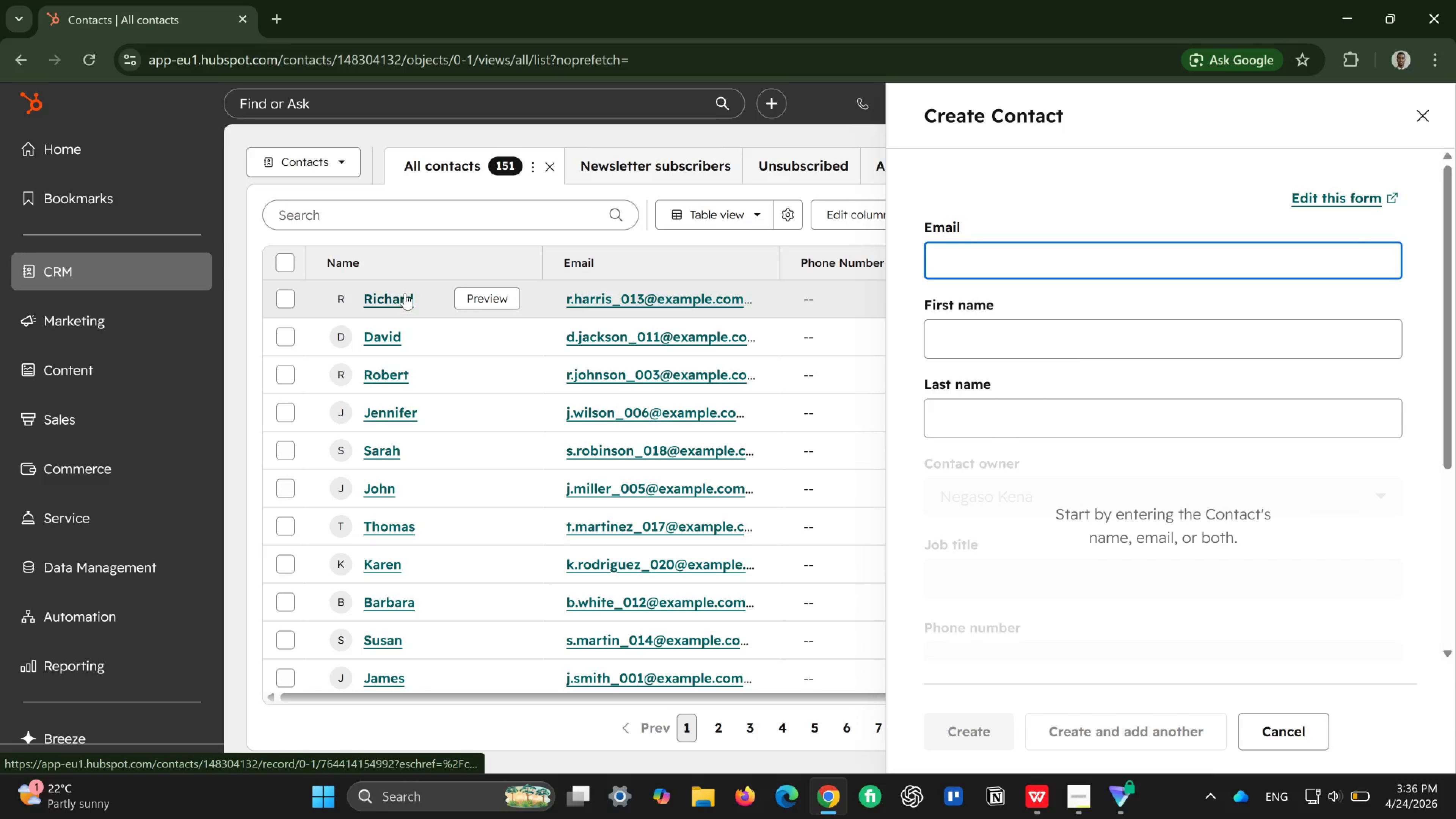 
type(Richard)
 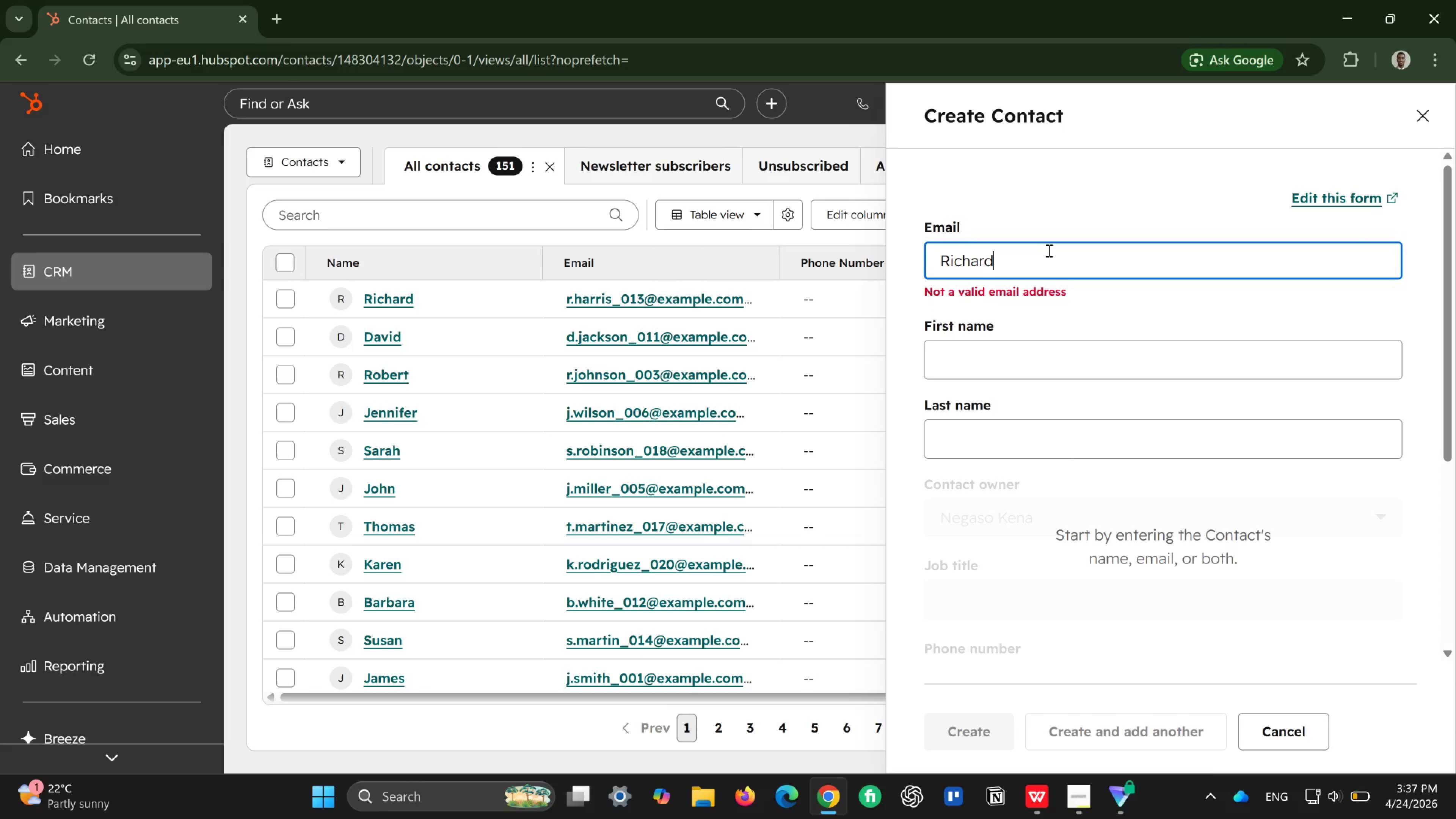 
wait(5.61)
 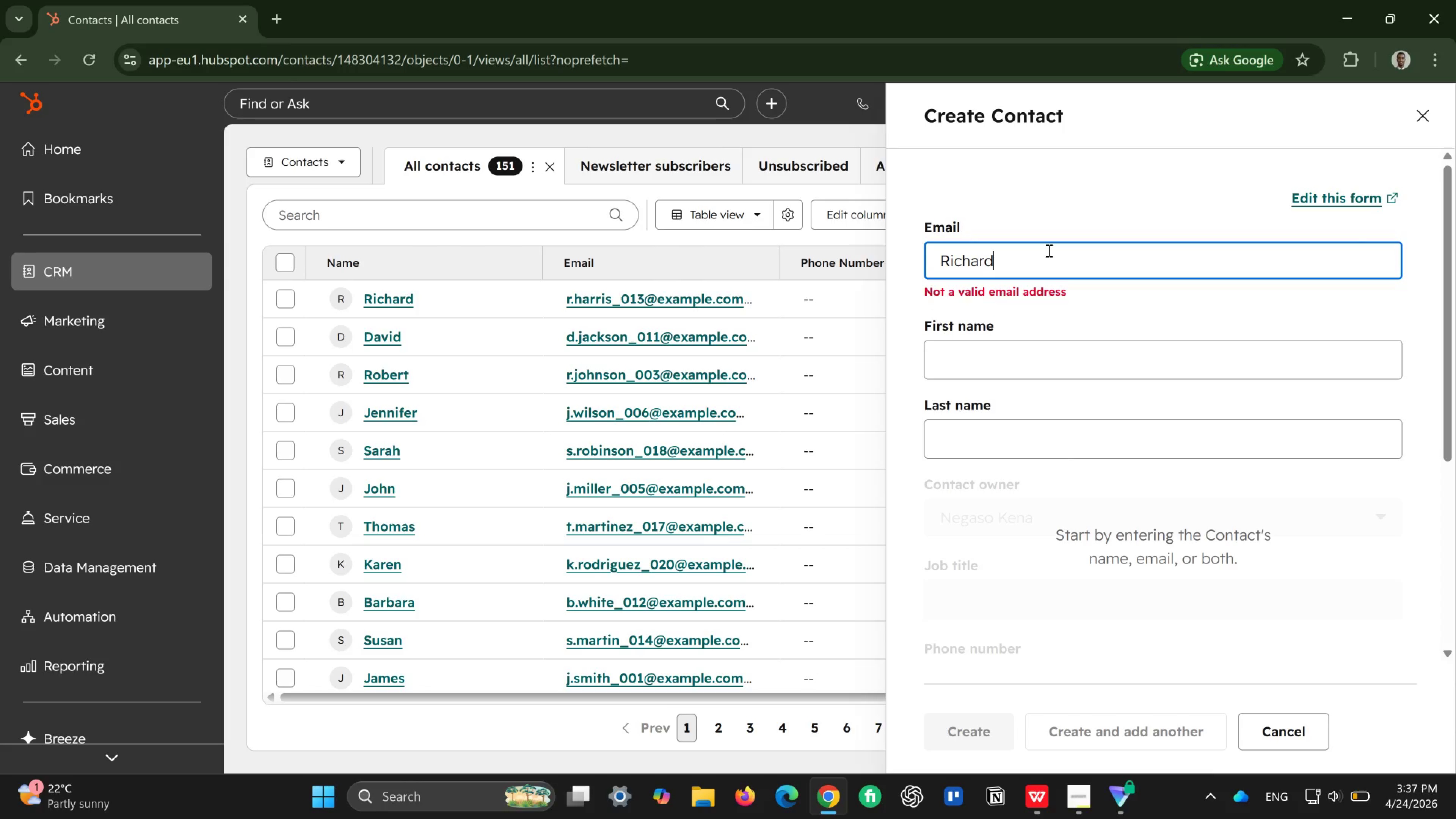 
hold_key(key=Backspace, duration=0.77)
 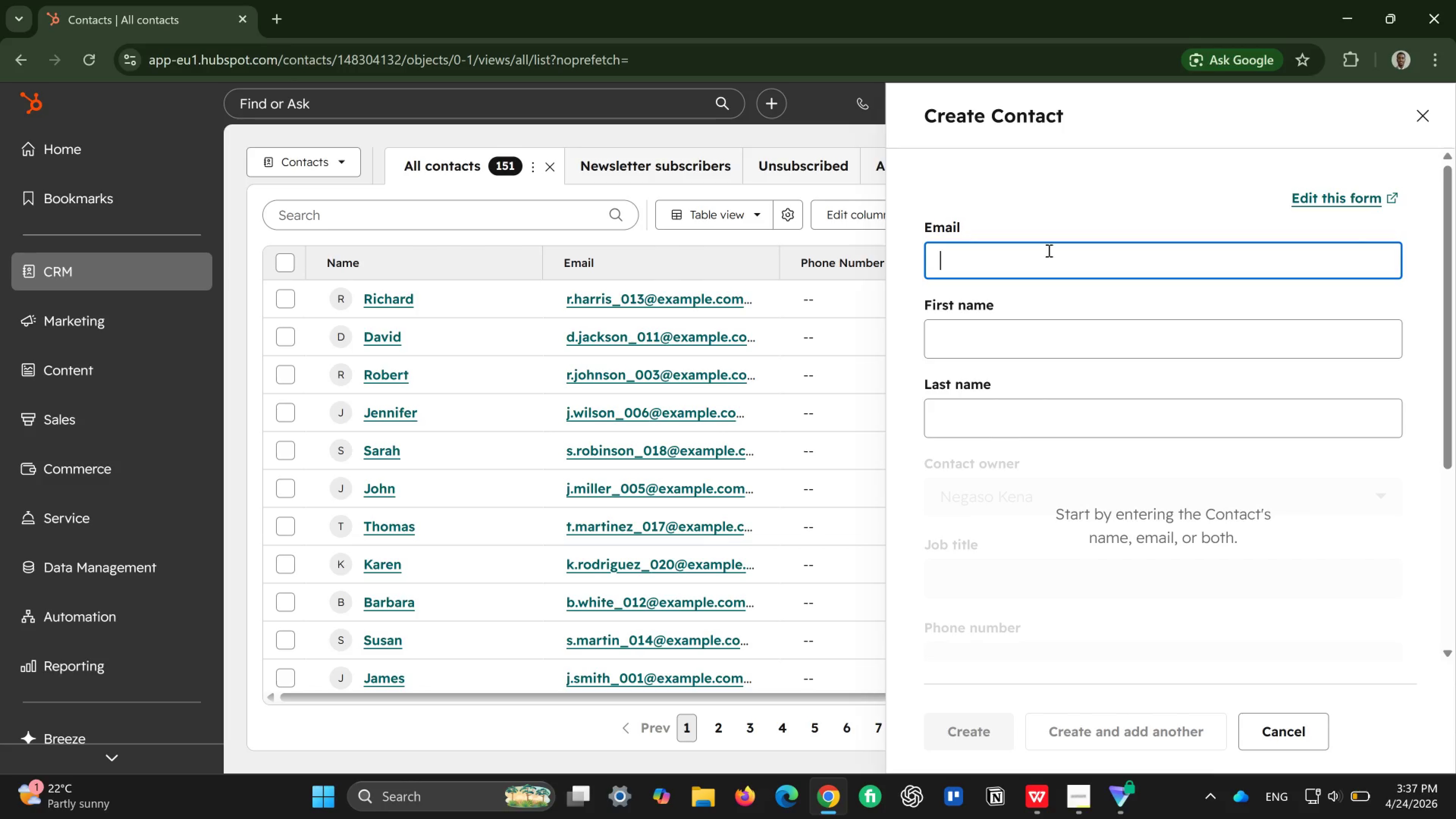 
key(Backspace)
key(Backspace)
key(Backspace)
type(r.harris_01)
 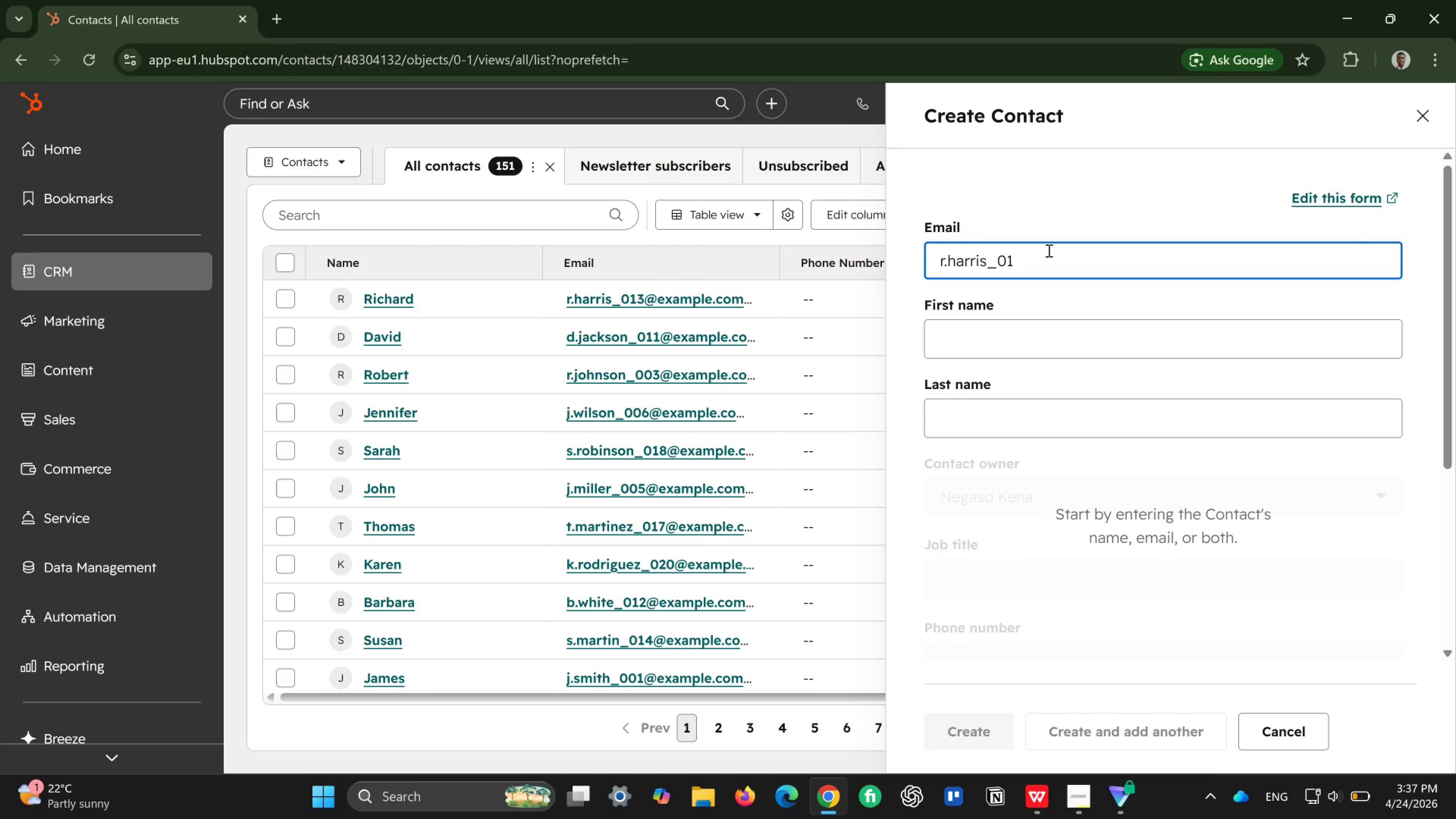 
key(Shift+2)
 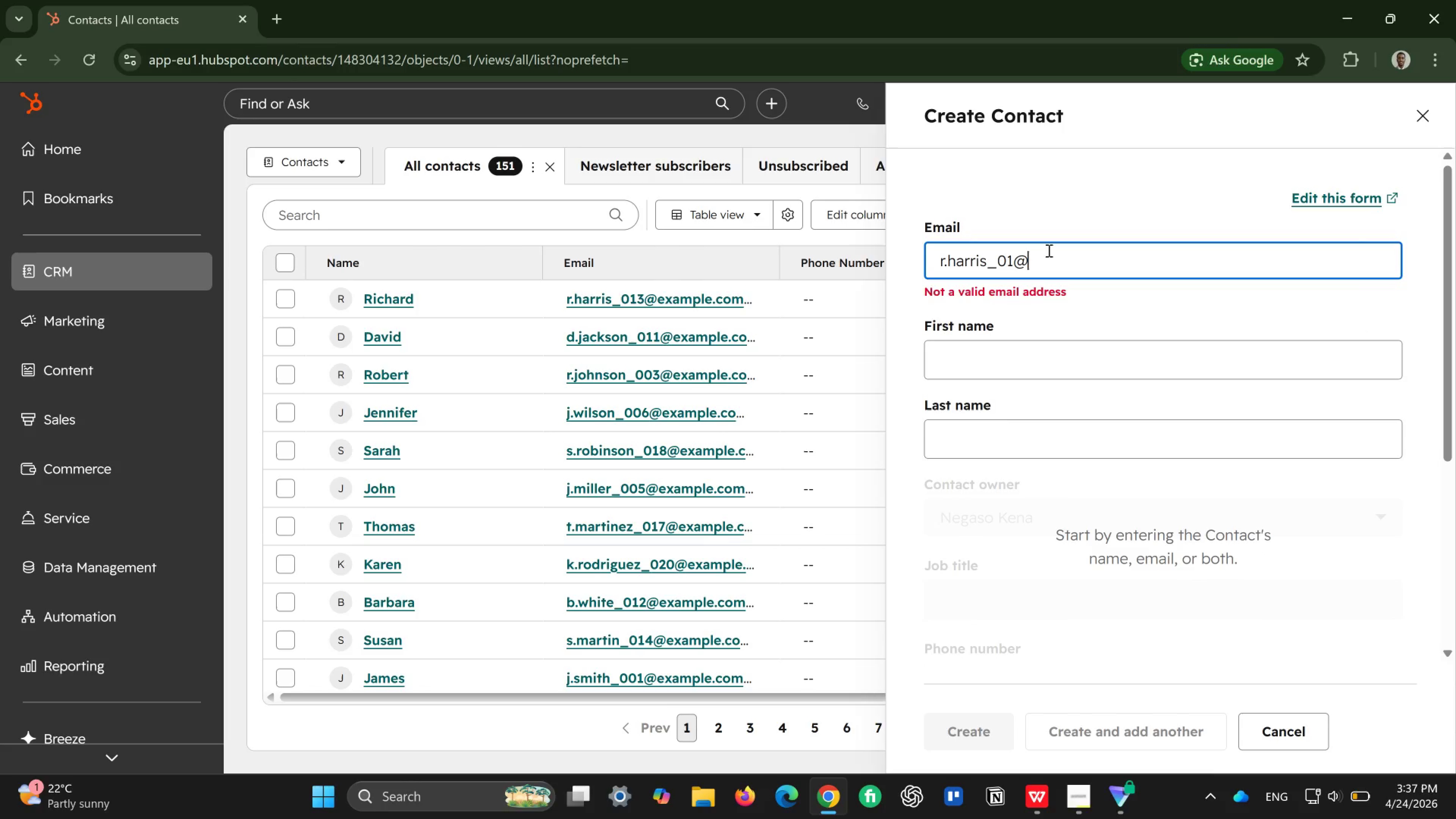 
type(example.com)
 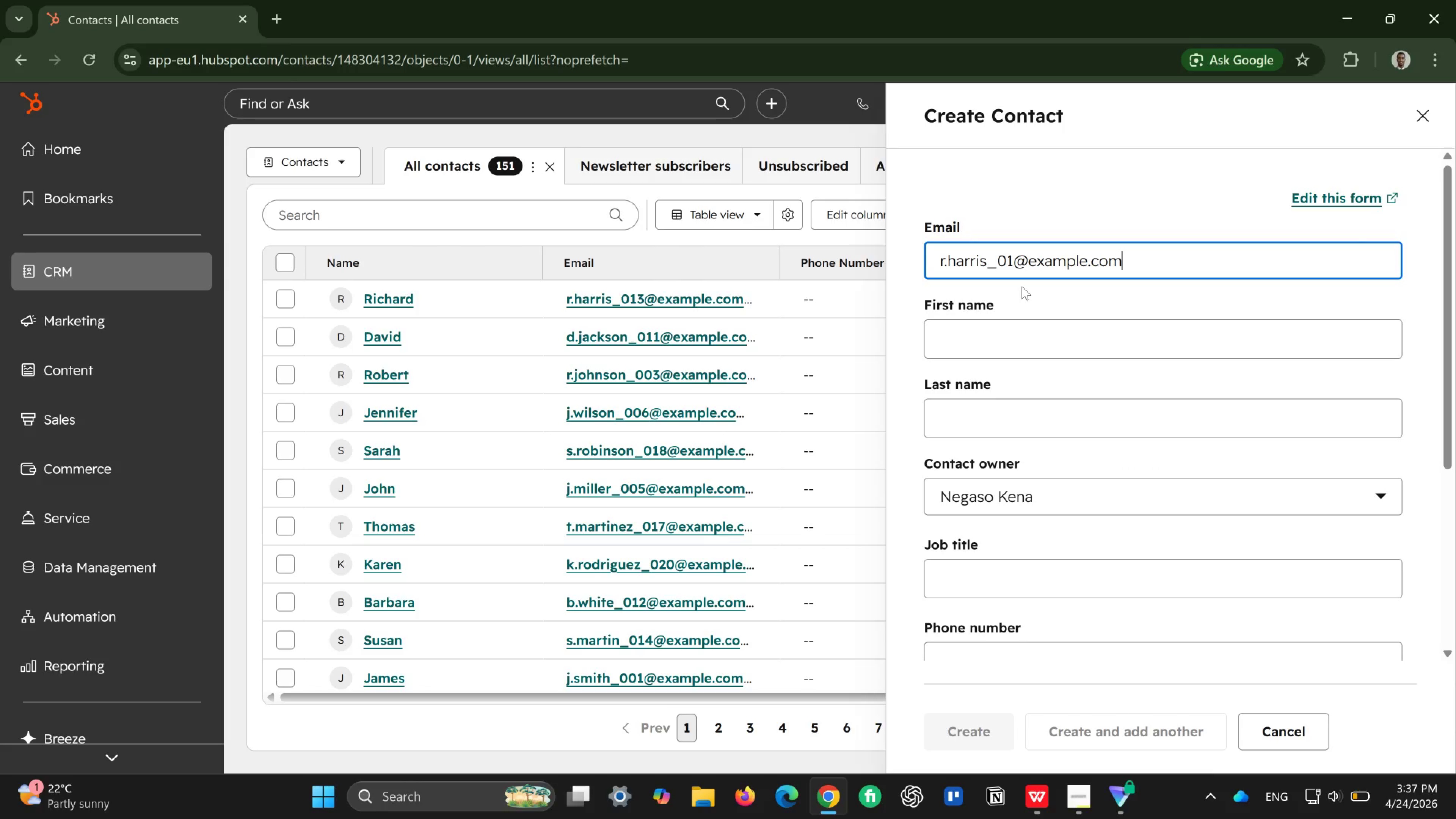 
scroll: coordinate [1022, 286], scroll_direction: none, amount: 0.0
 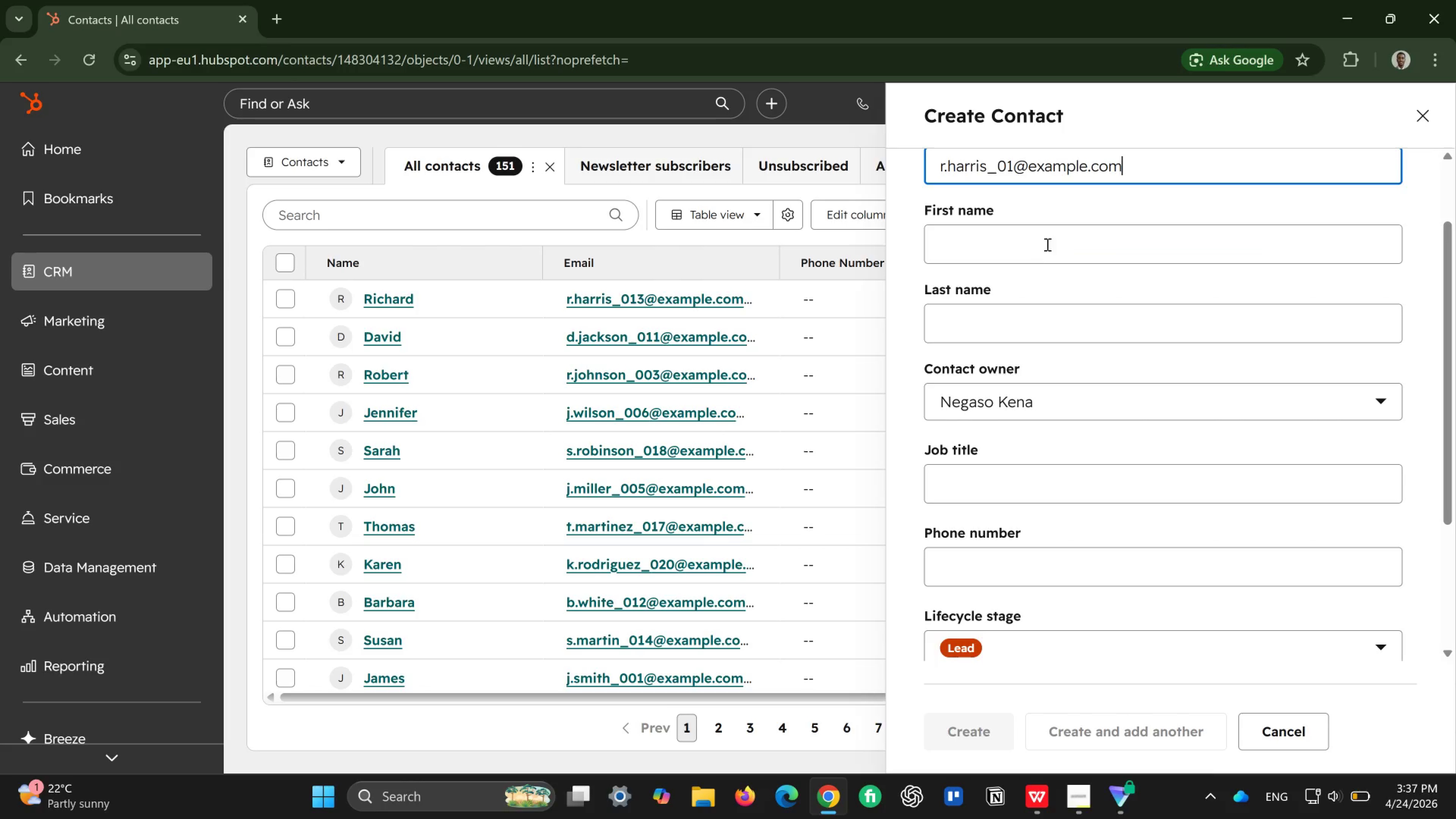 
left_click([1055, 234])
 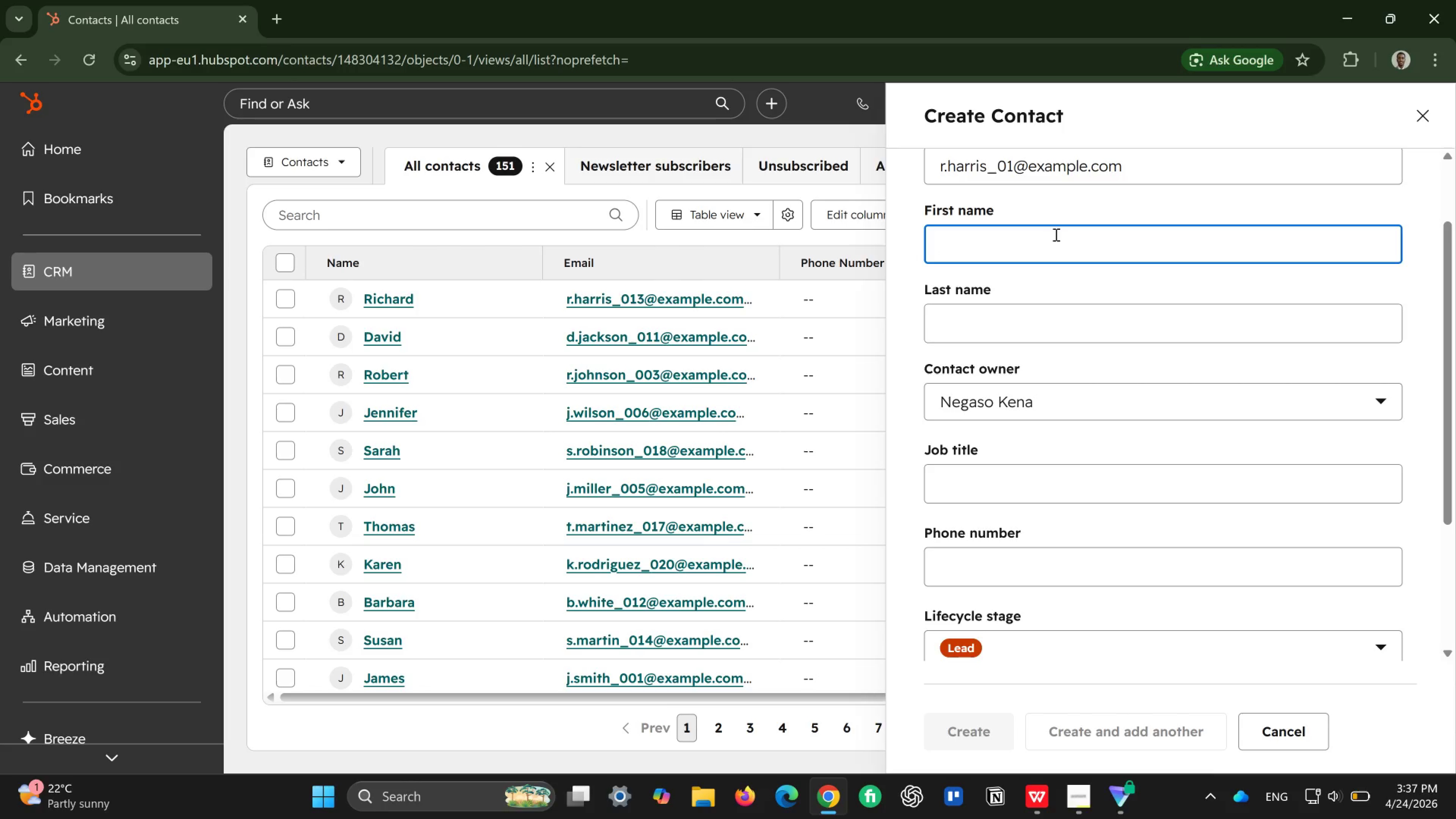 
type(Richard)
 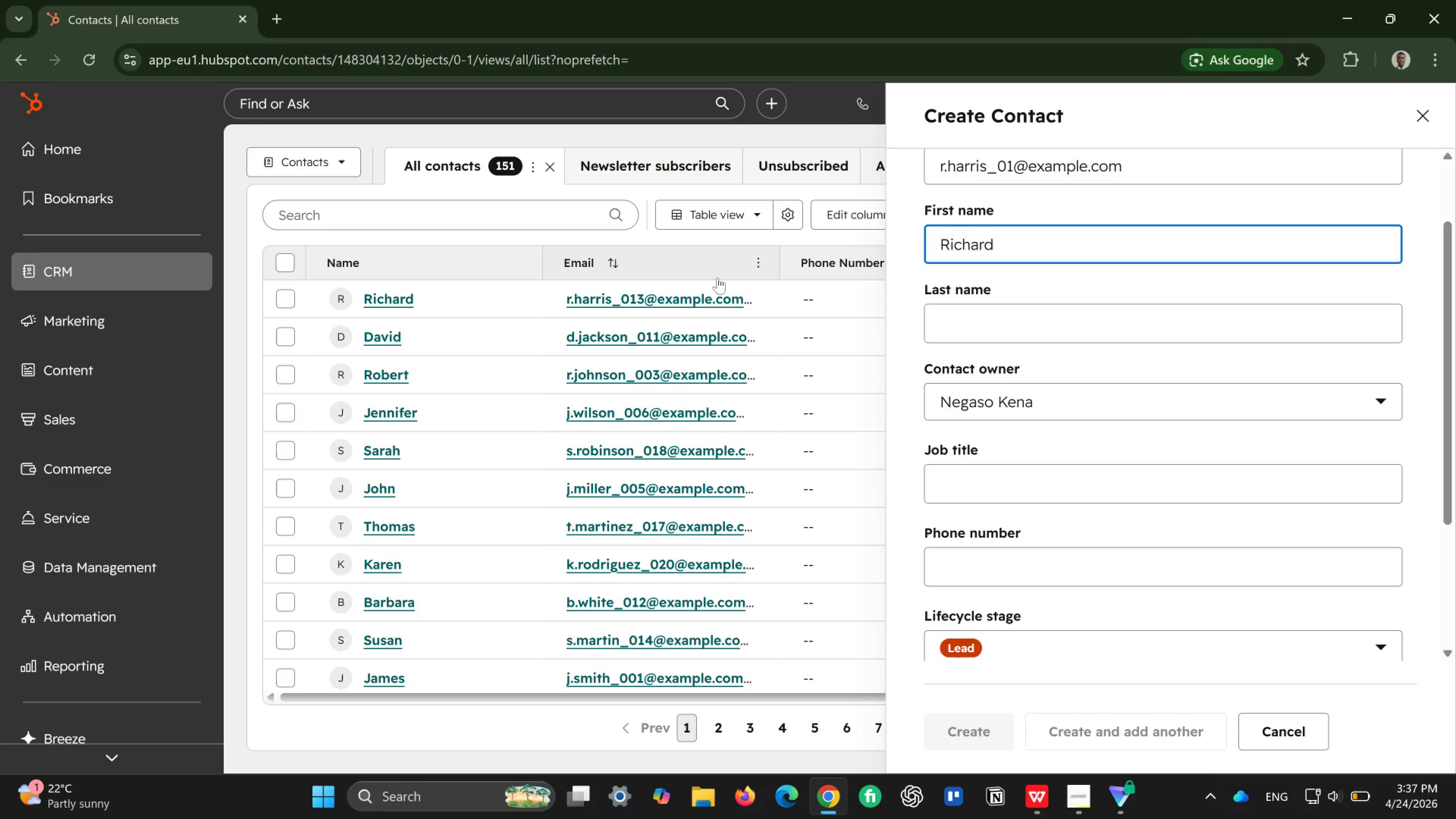 
wait(20.84)
 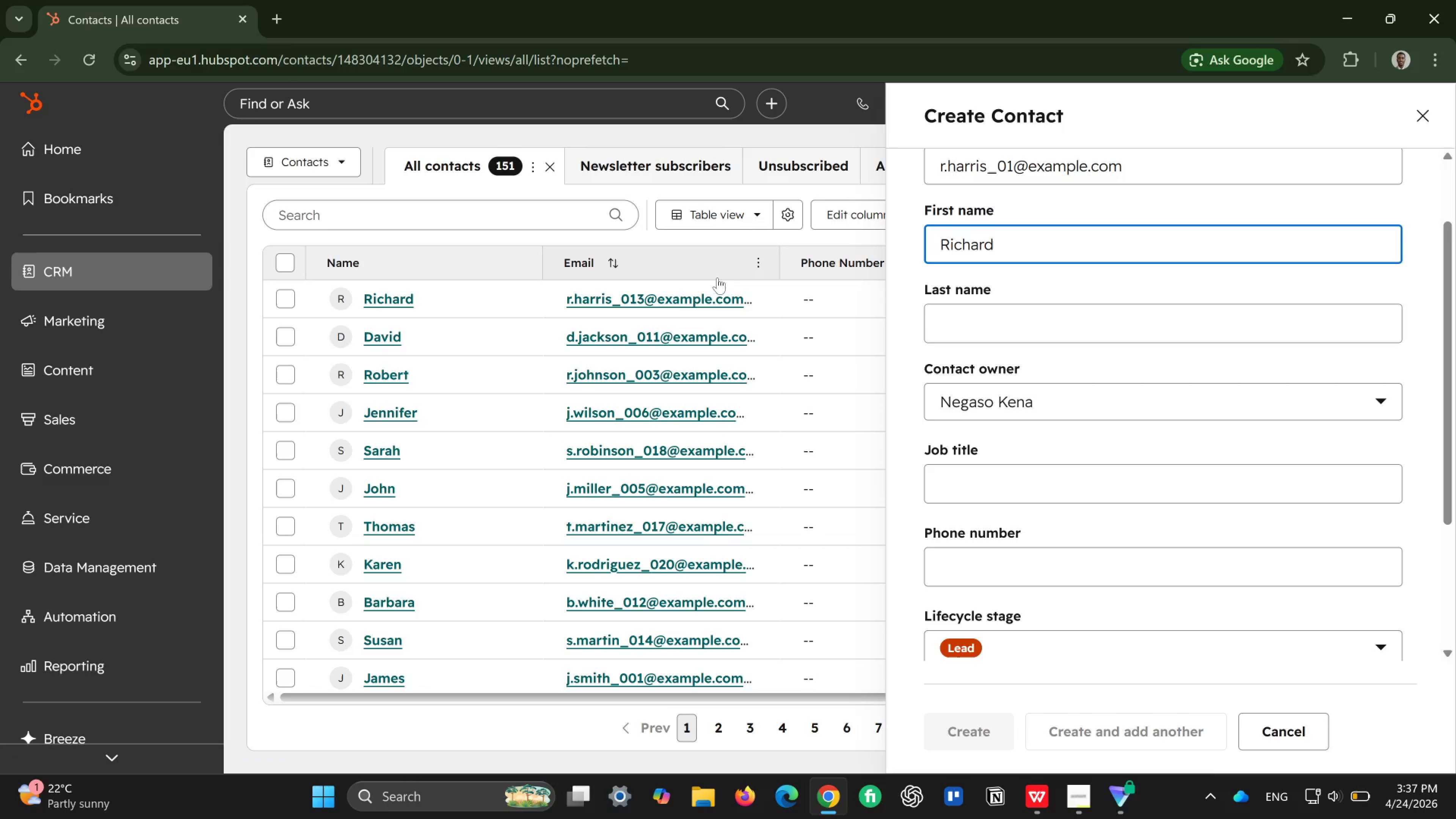 
mouse_move([611, 297])
 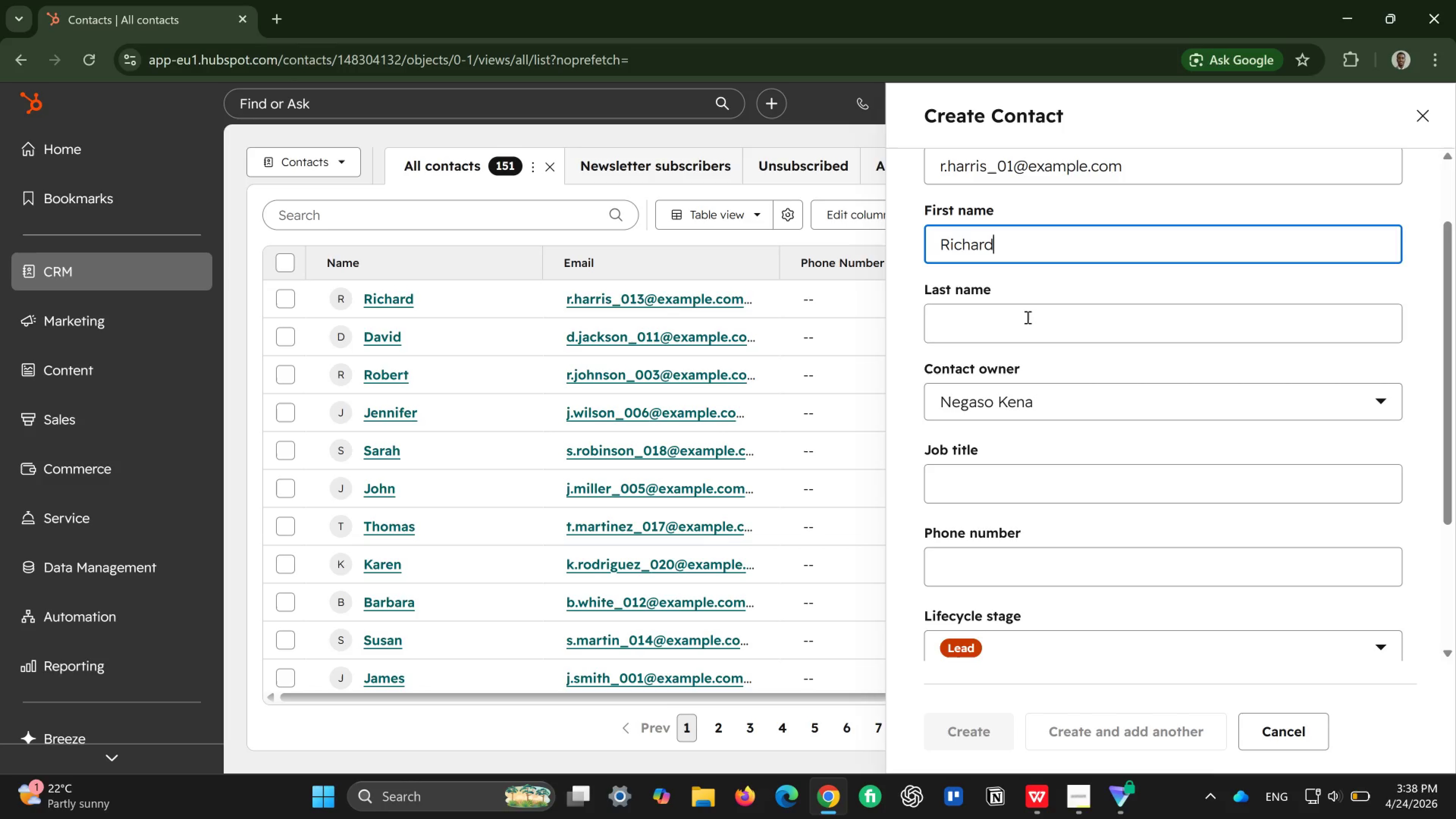 
type( Harris)
 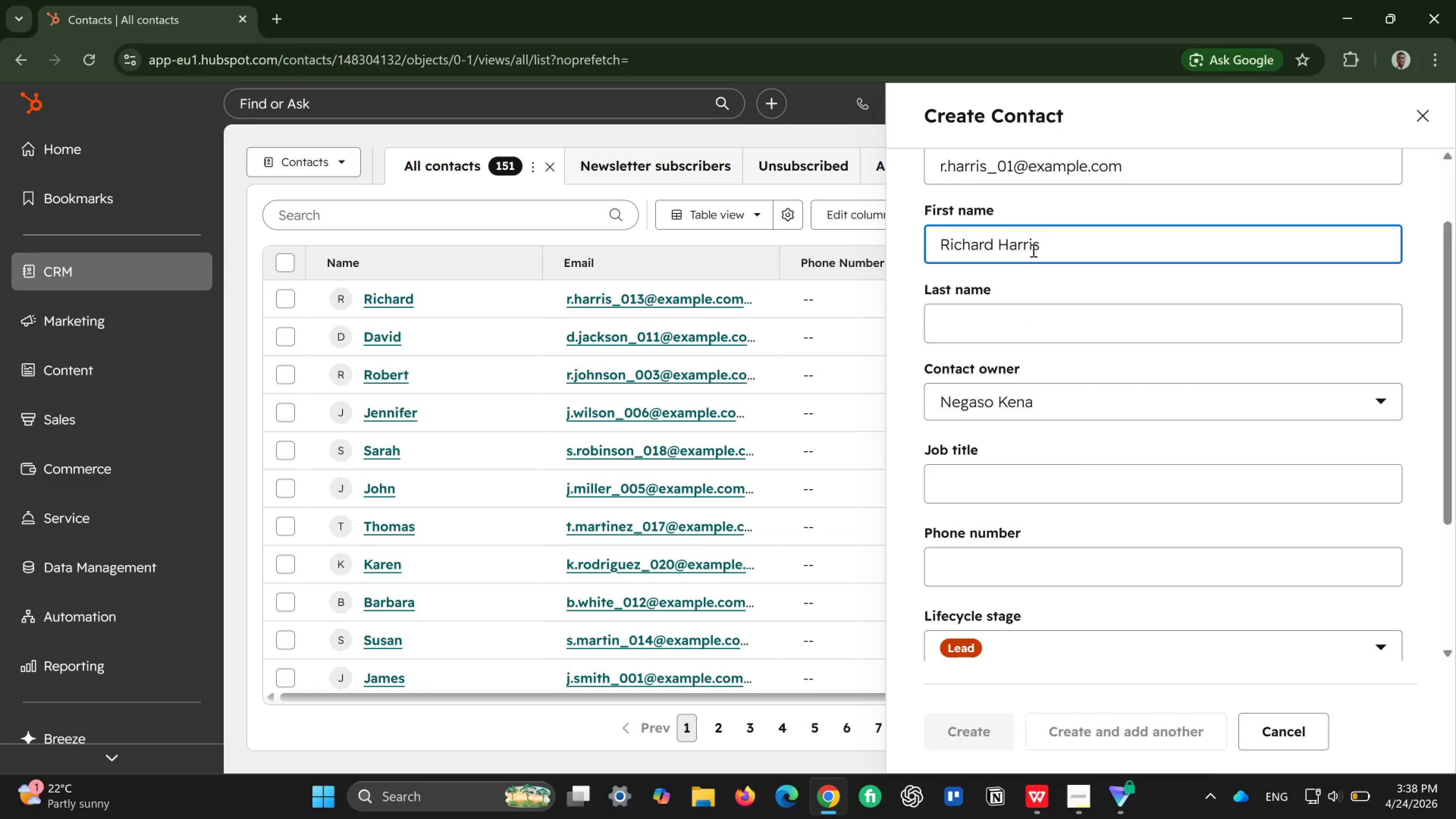 
left_click_drag(start_coordinate=[1000, 248], to_coordinate=[1065, 248])
 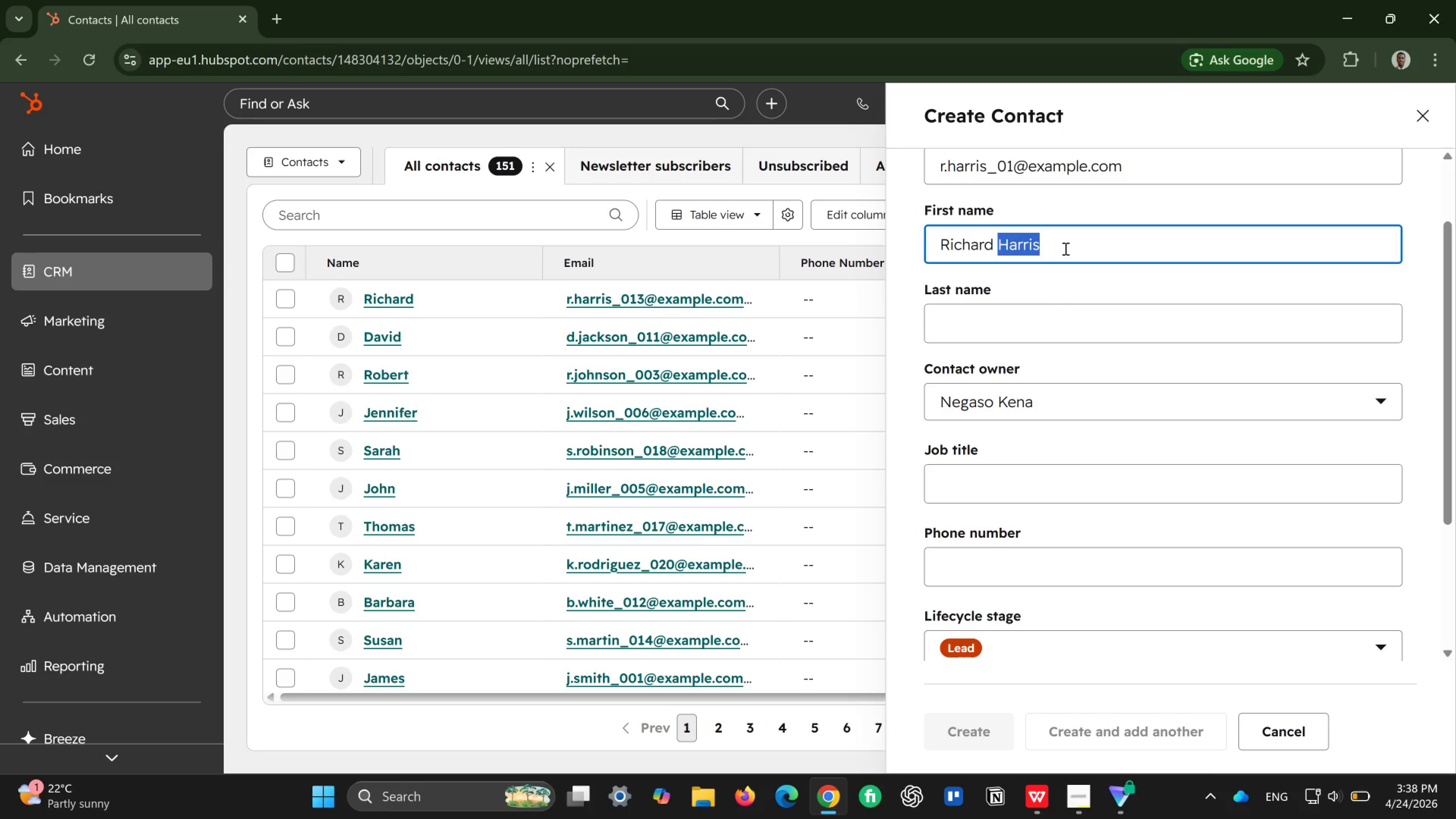 
key(Control+X)
 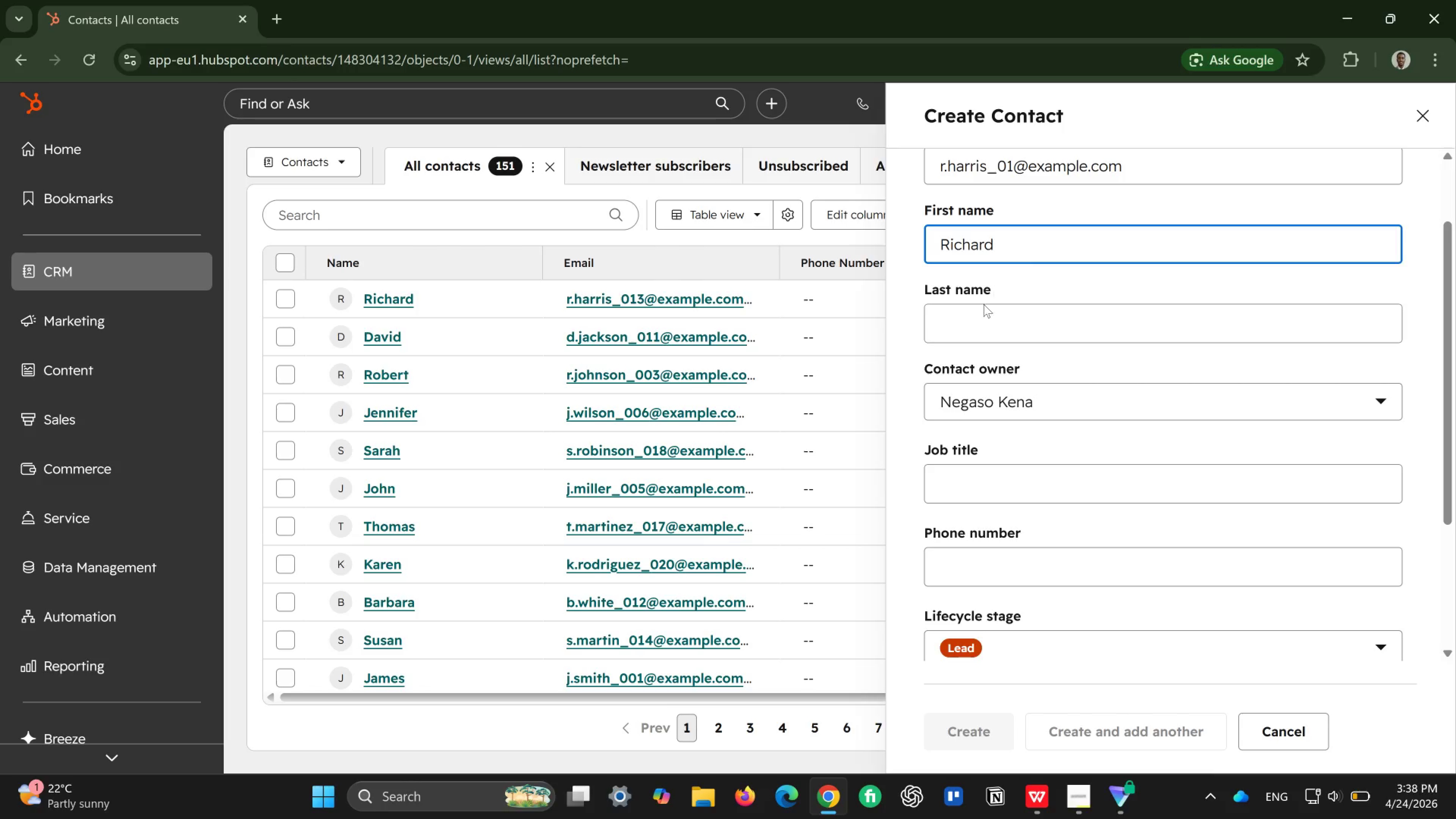 
left_click([980, 325])
 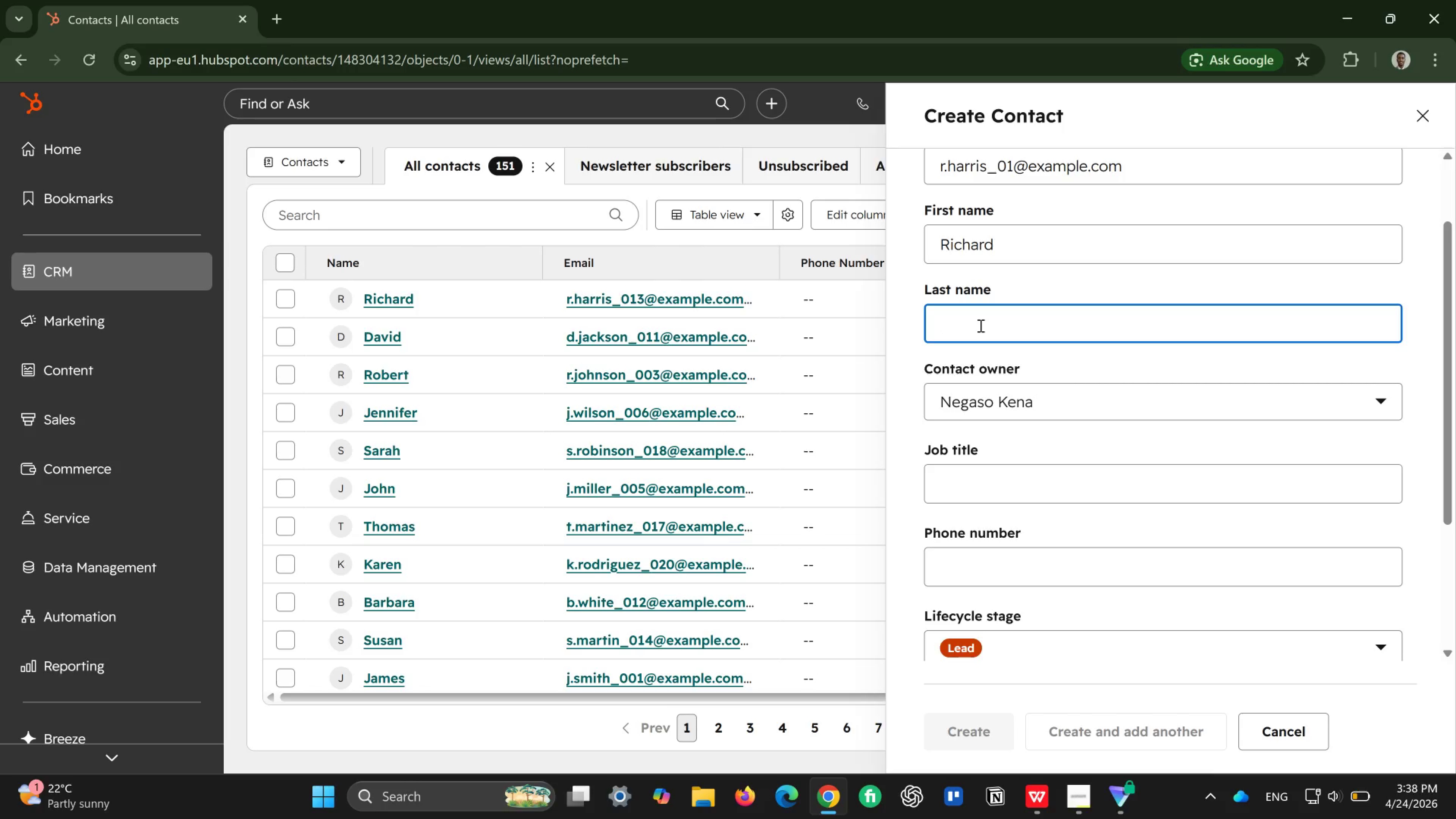 
key(Control+V)
 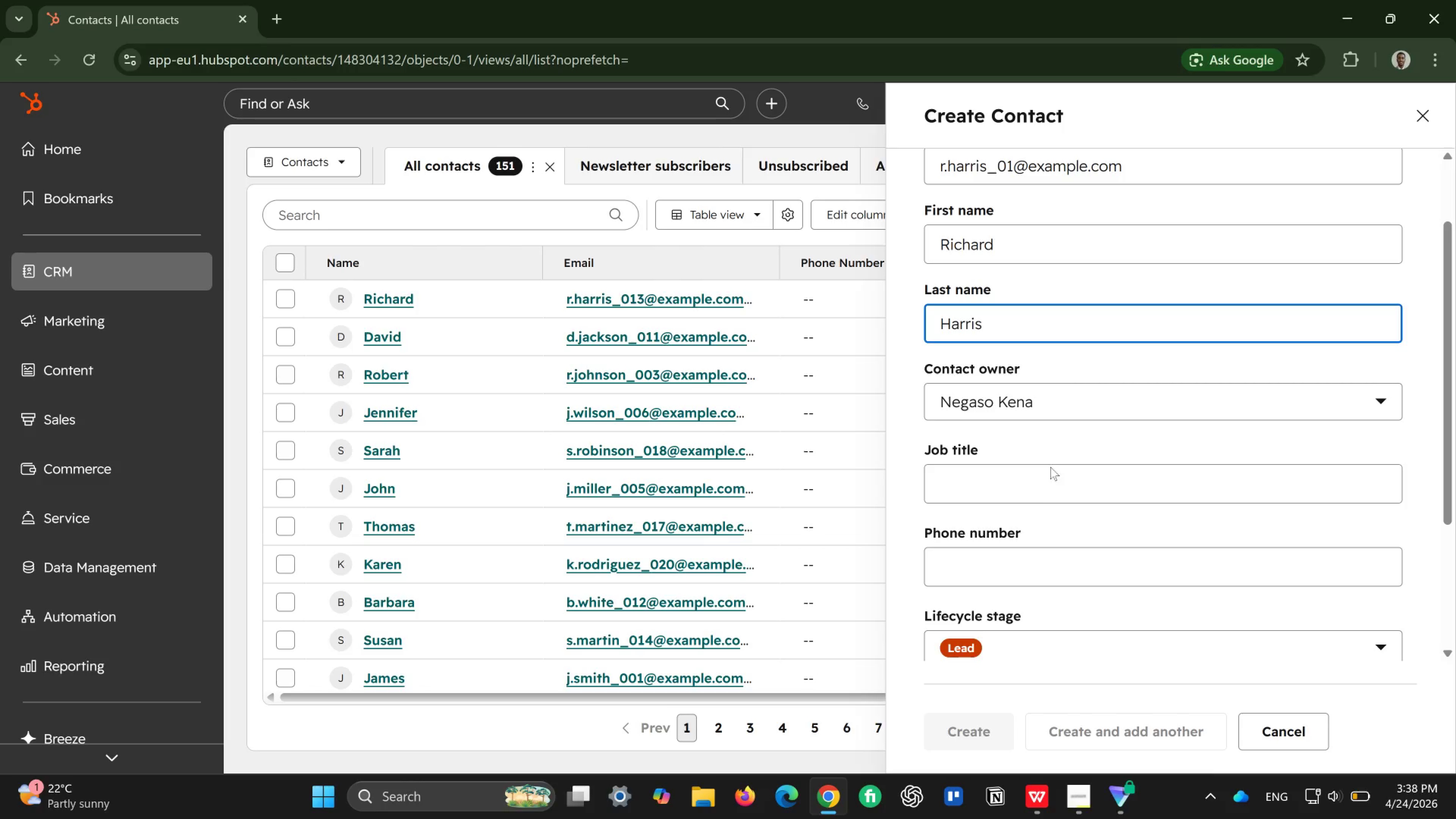 
left_click([1035, 487])
 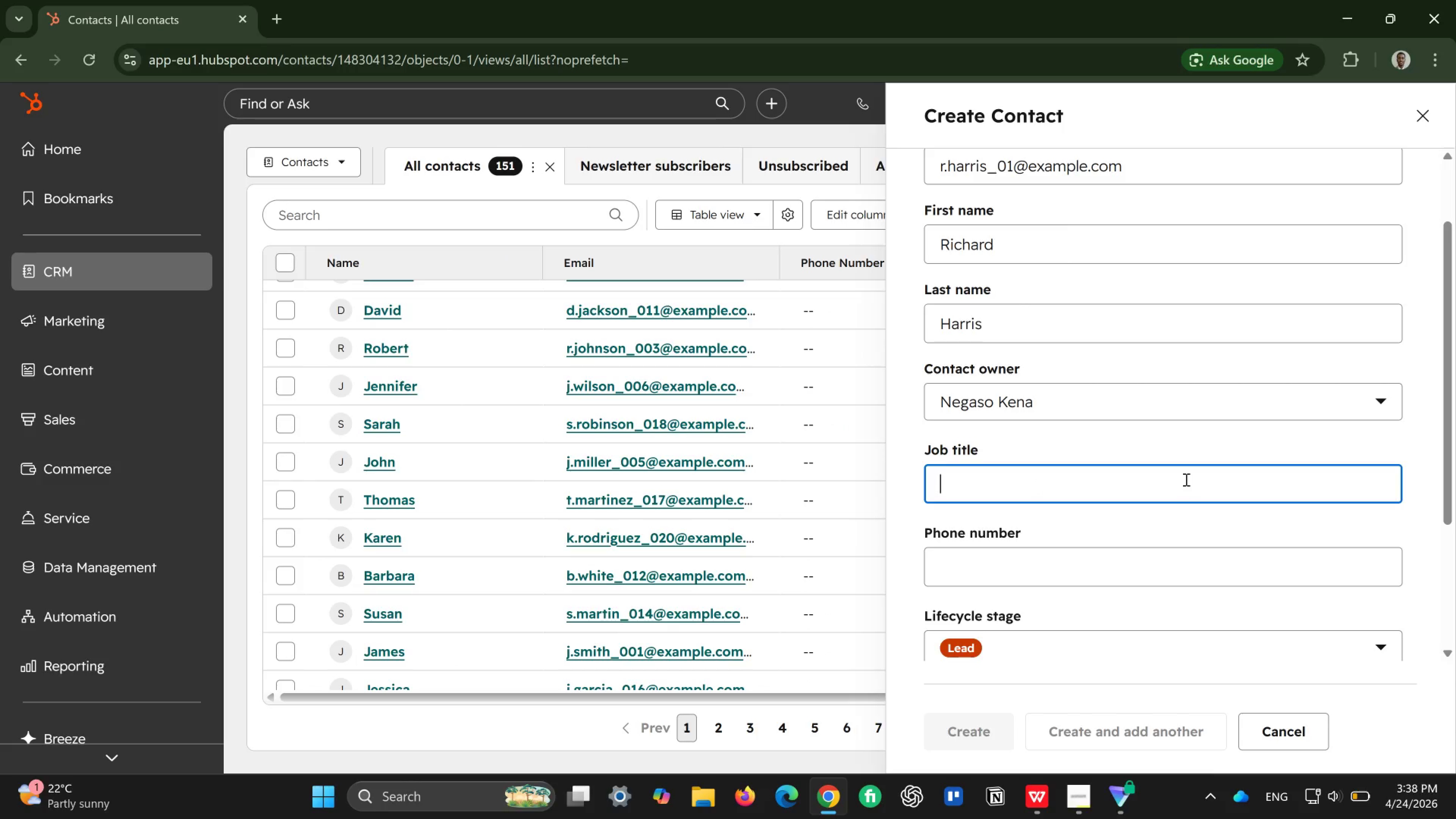 
wait(15.92)
 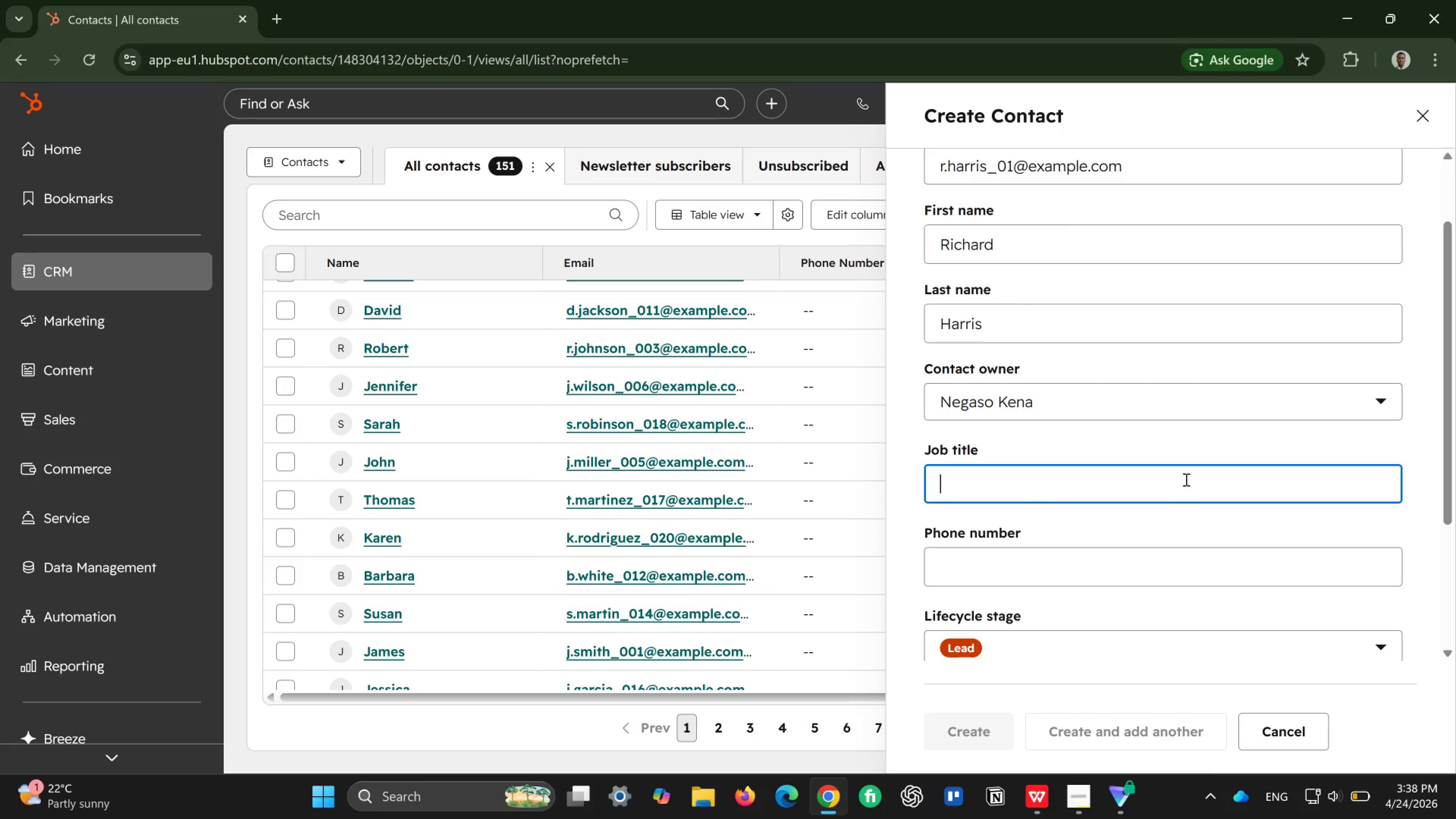 
type(owner)
 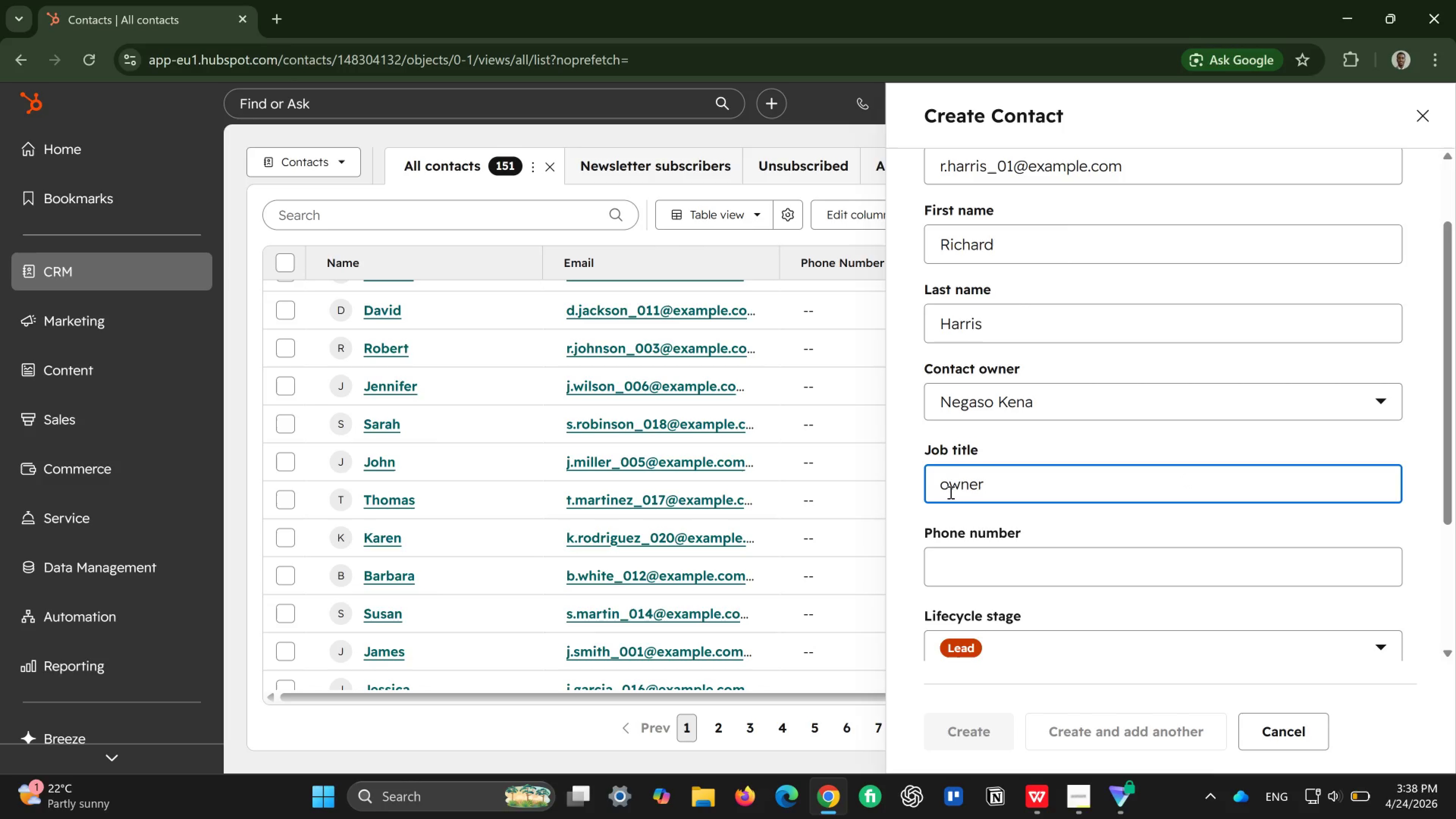 
left_click([943, 492])
 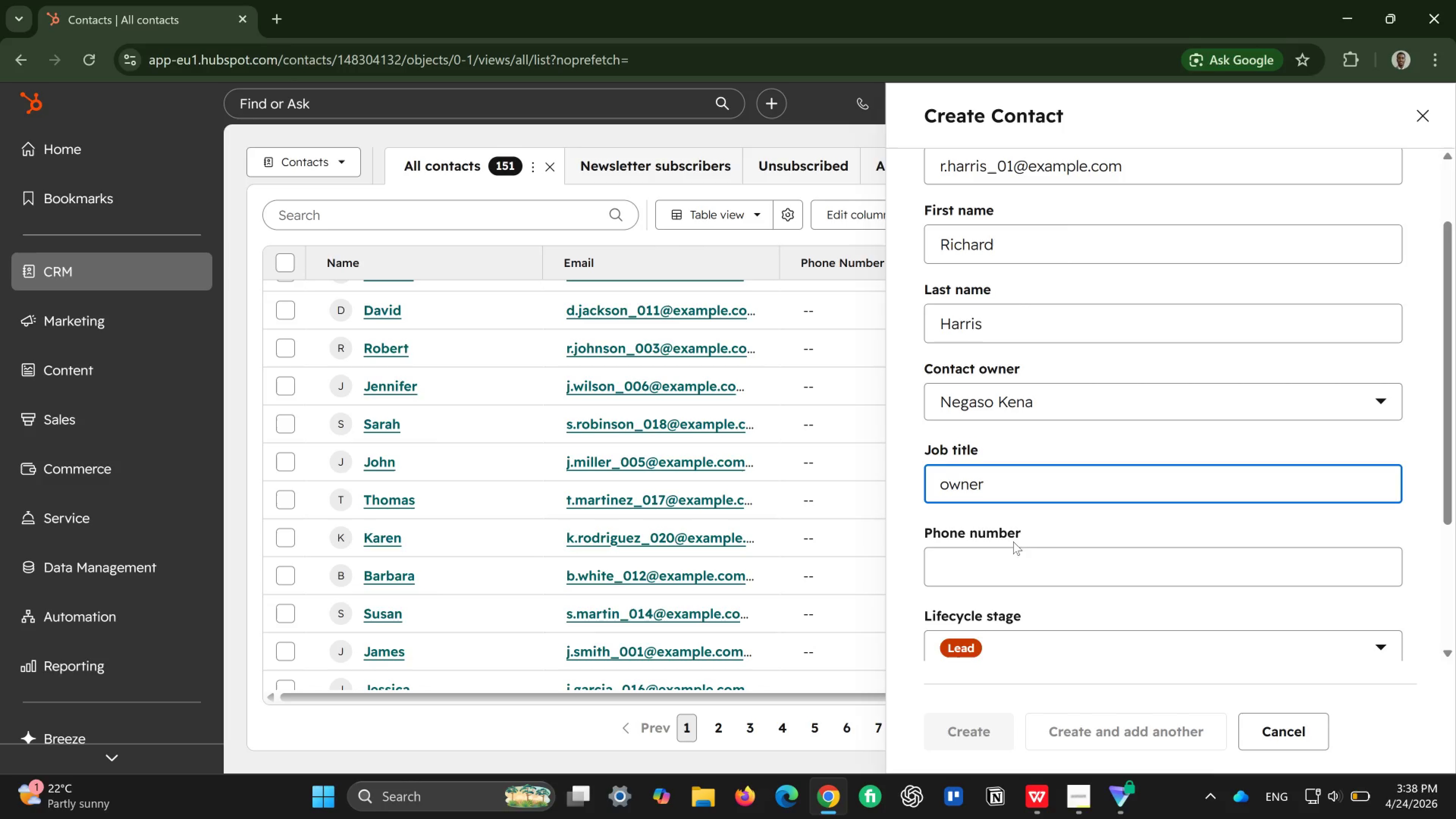 
left_click([988, 497])
 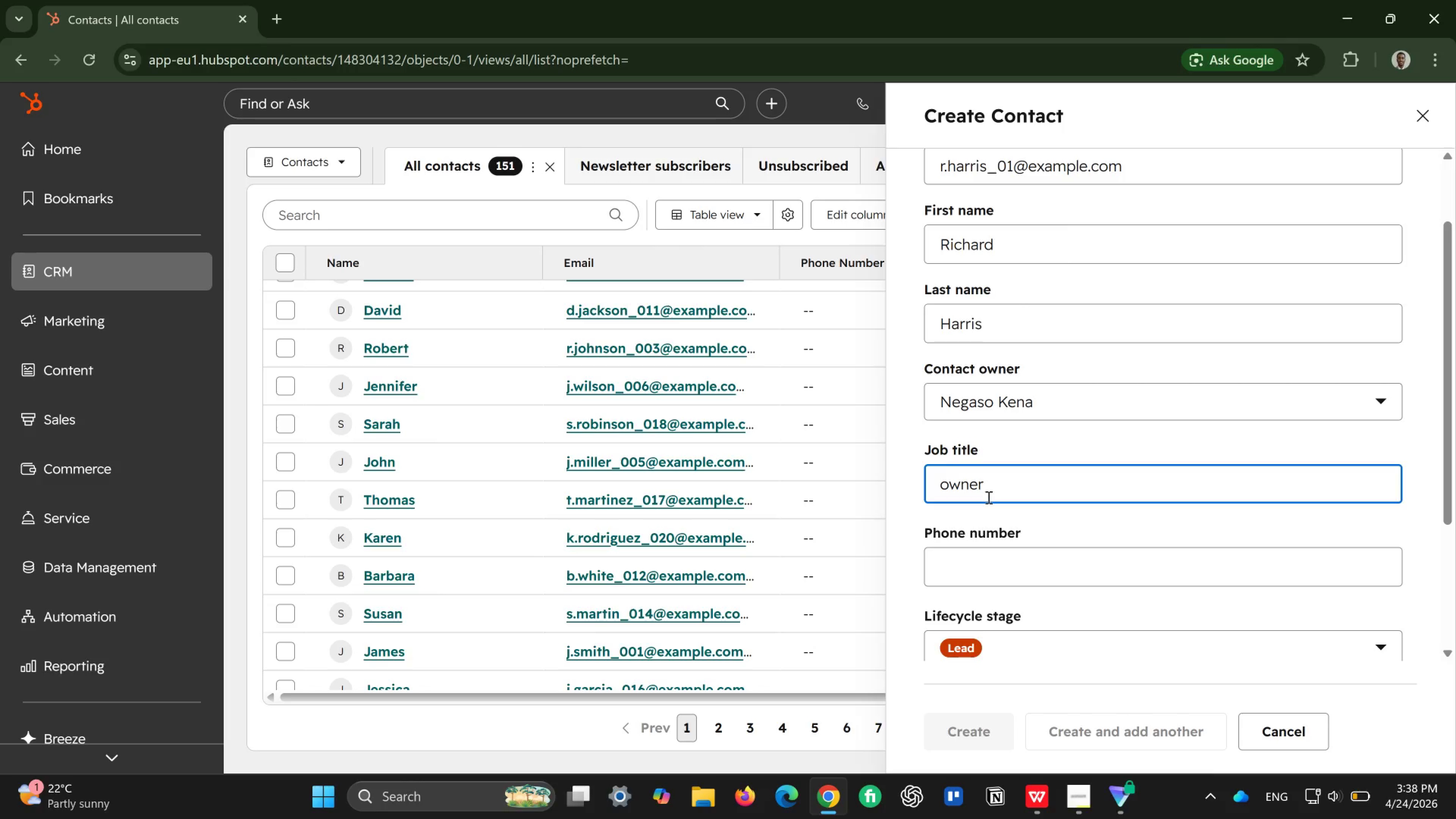 
hold_key(key=Backspace, duration=0.5)
 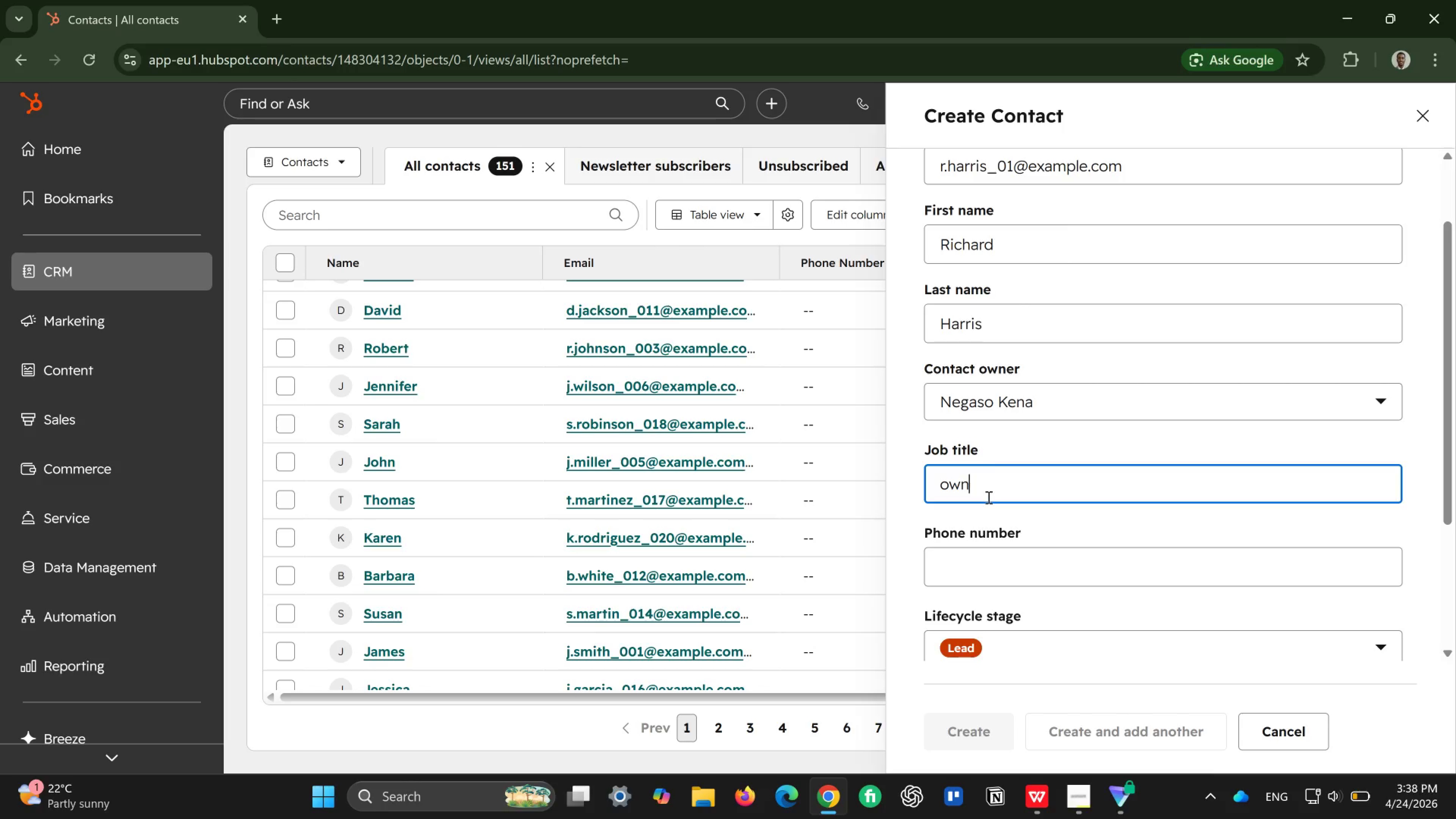 
key(Backspace)
key(Backspace)
key(Backspace)
key(Backspace)
key(Backspace)
type(CEO)
 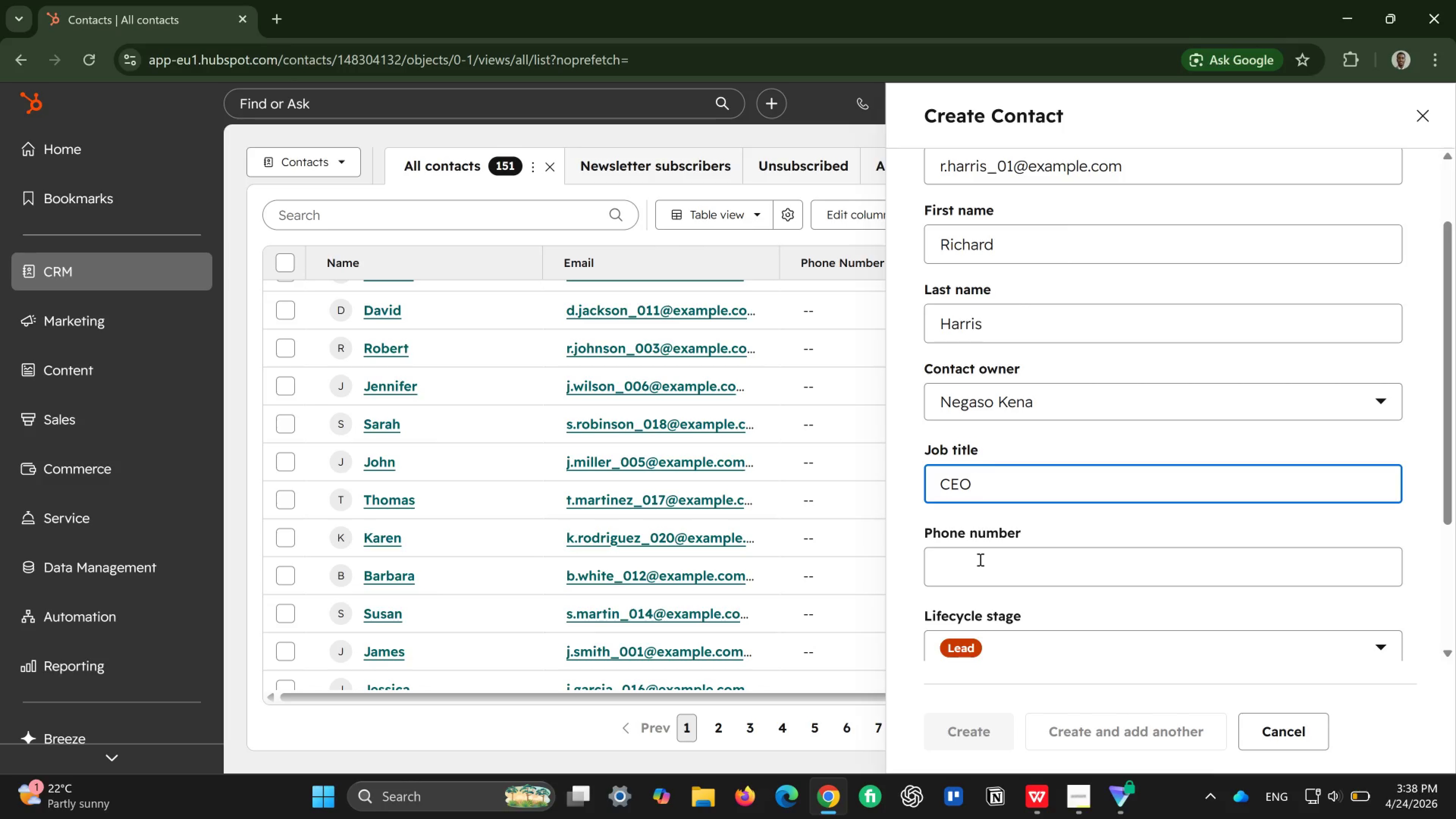 
scroll: coordinate [979, 559], scroll_direction: down, amount: 2.0
 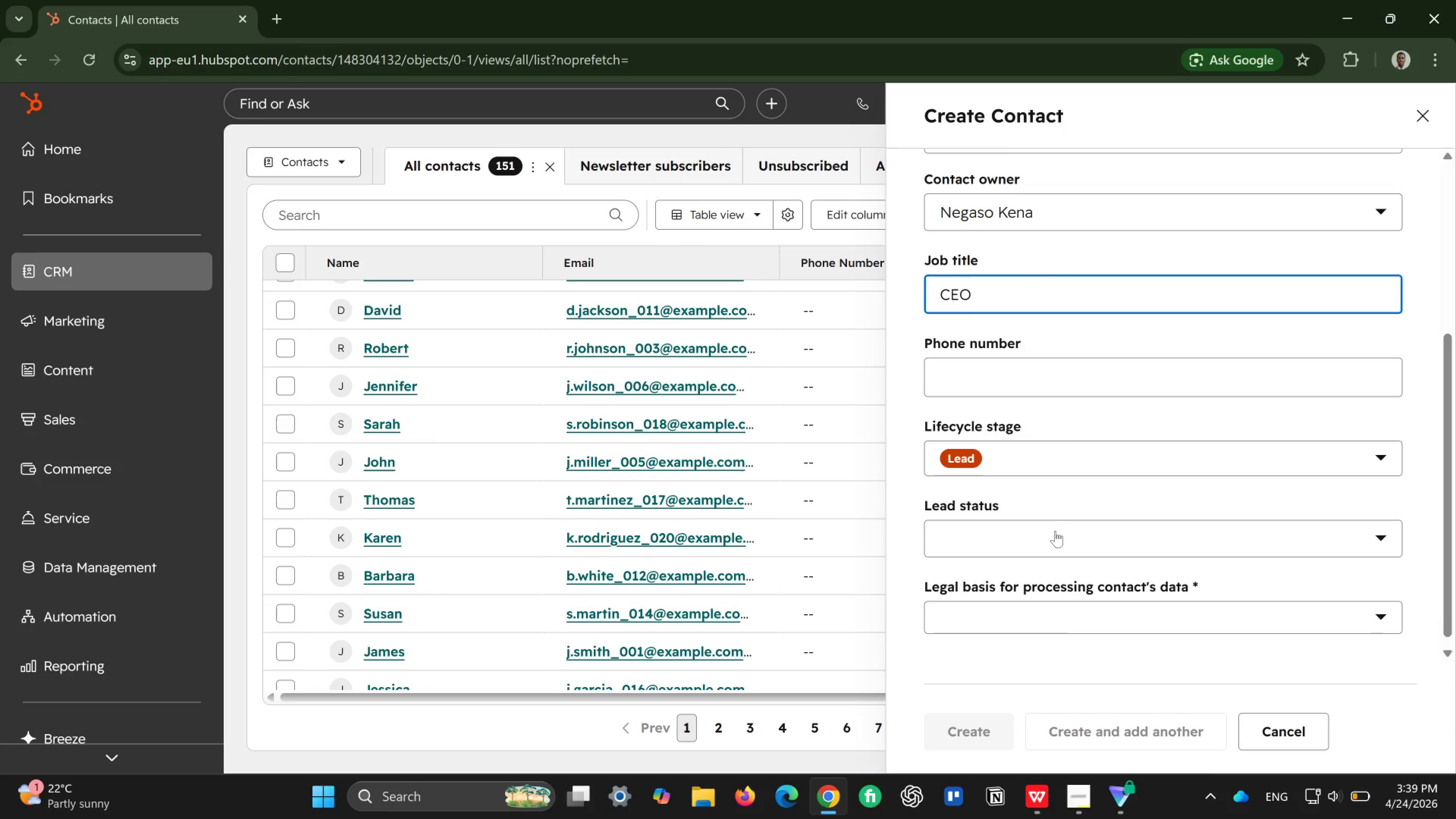 
left_click([1055, 531])
 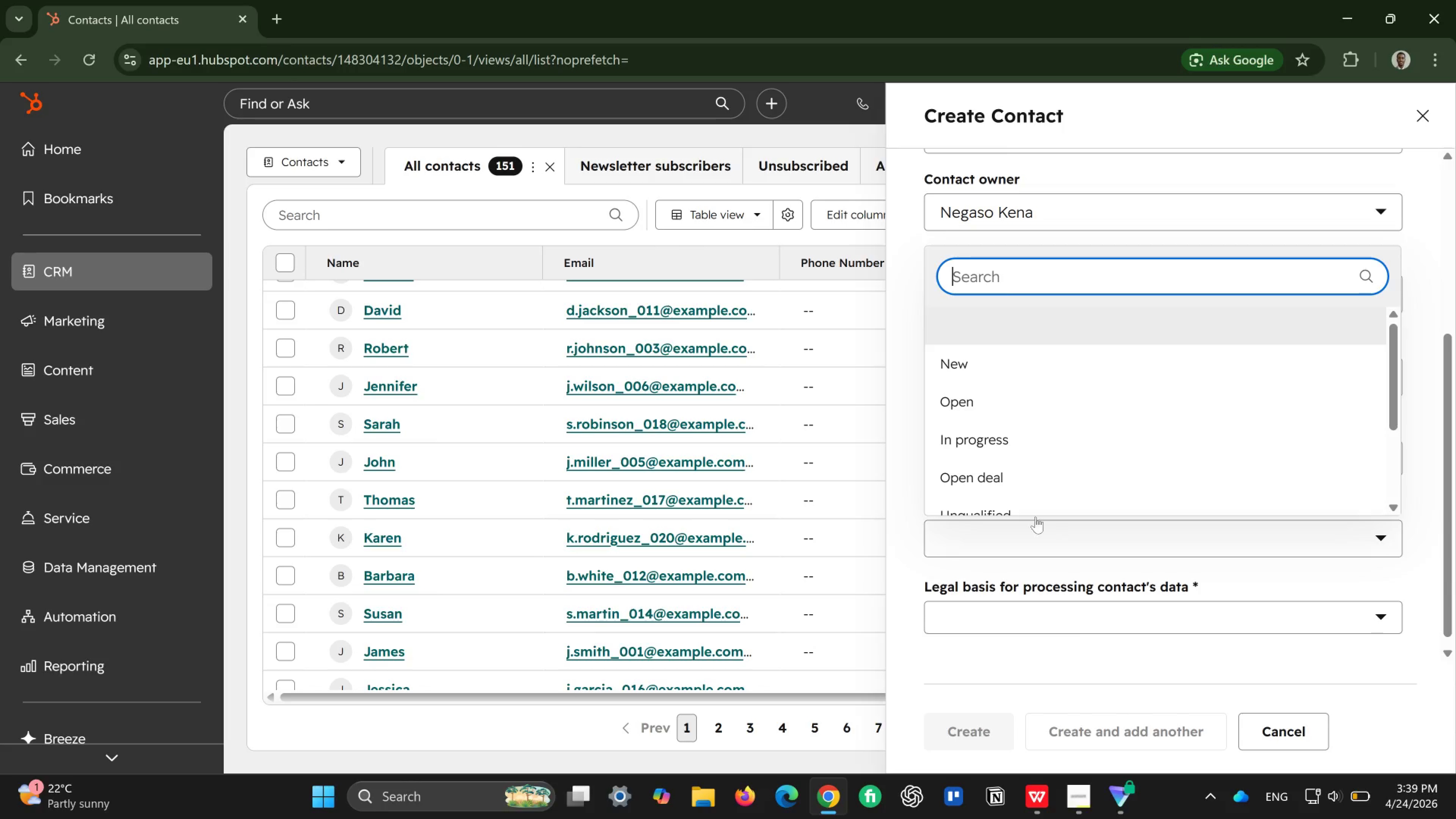 
scroll: coordinate [1022, 446], scroll_direction: down, amount: 3.0
 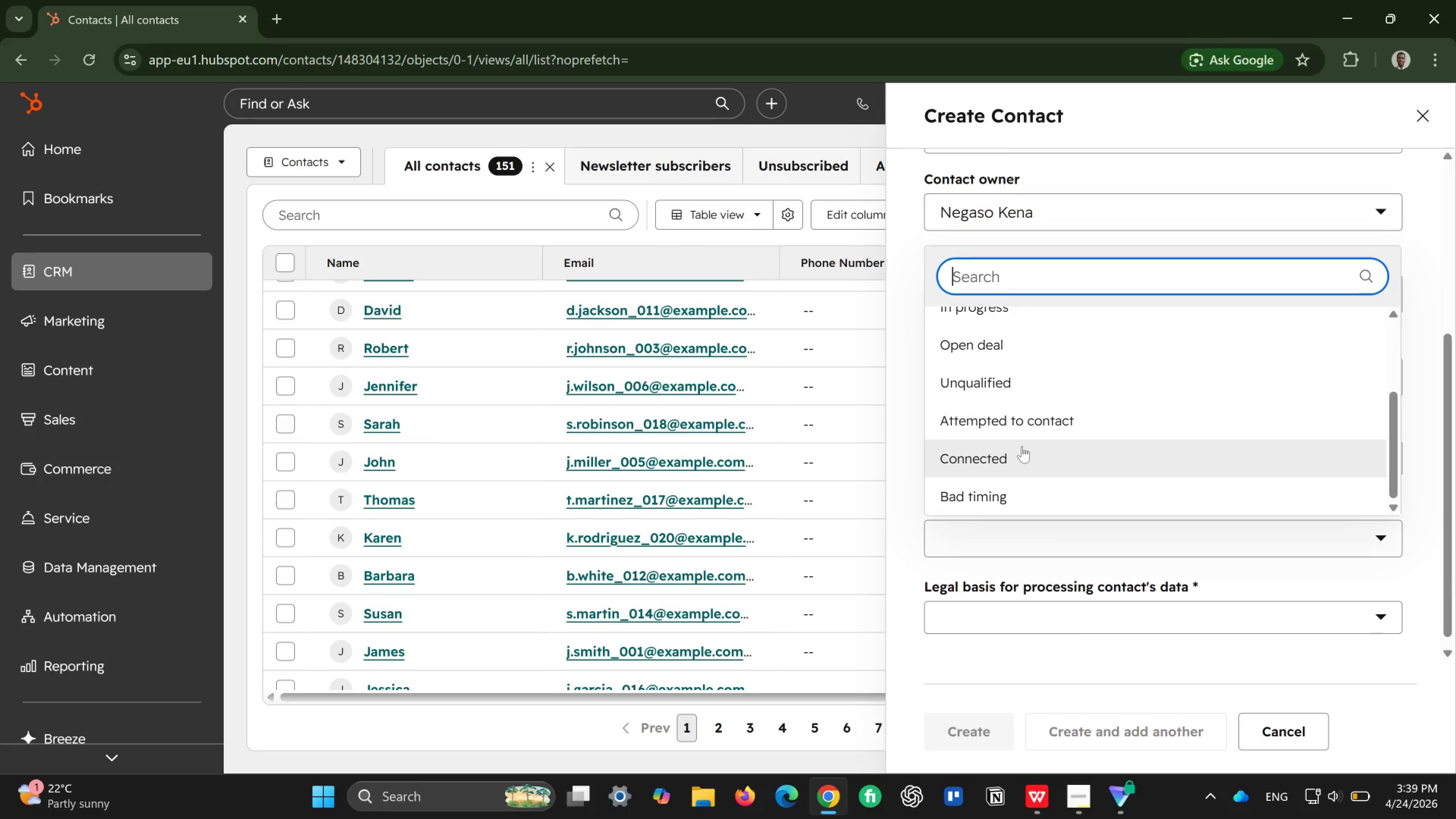 
scroll: coordinate [1022, 446], scroll_direction: up, amount: 3.0
 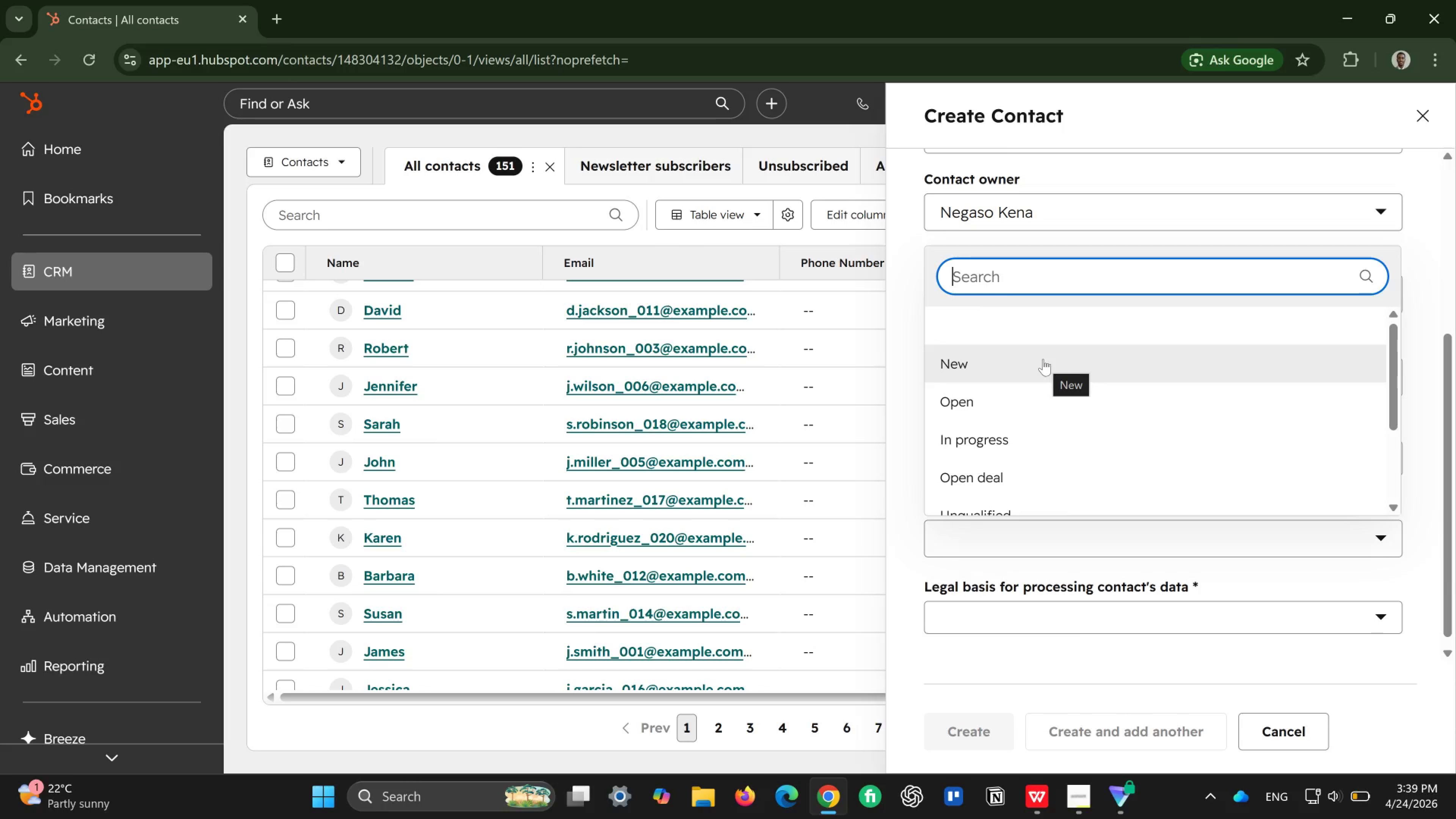 
left_click([1043, 359])
 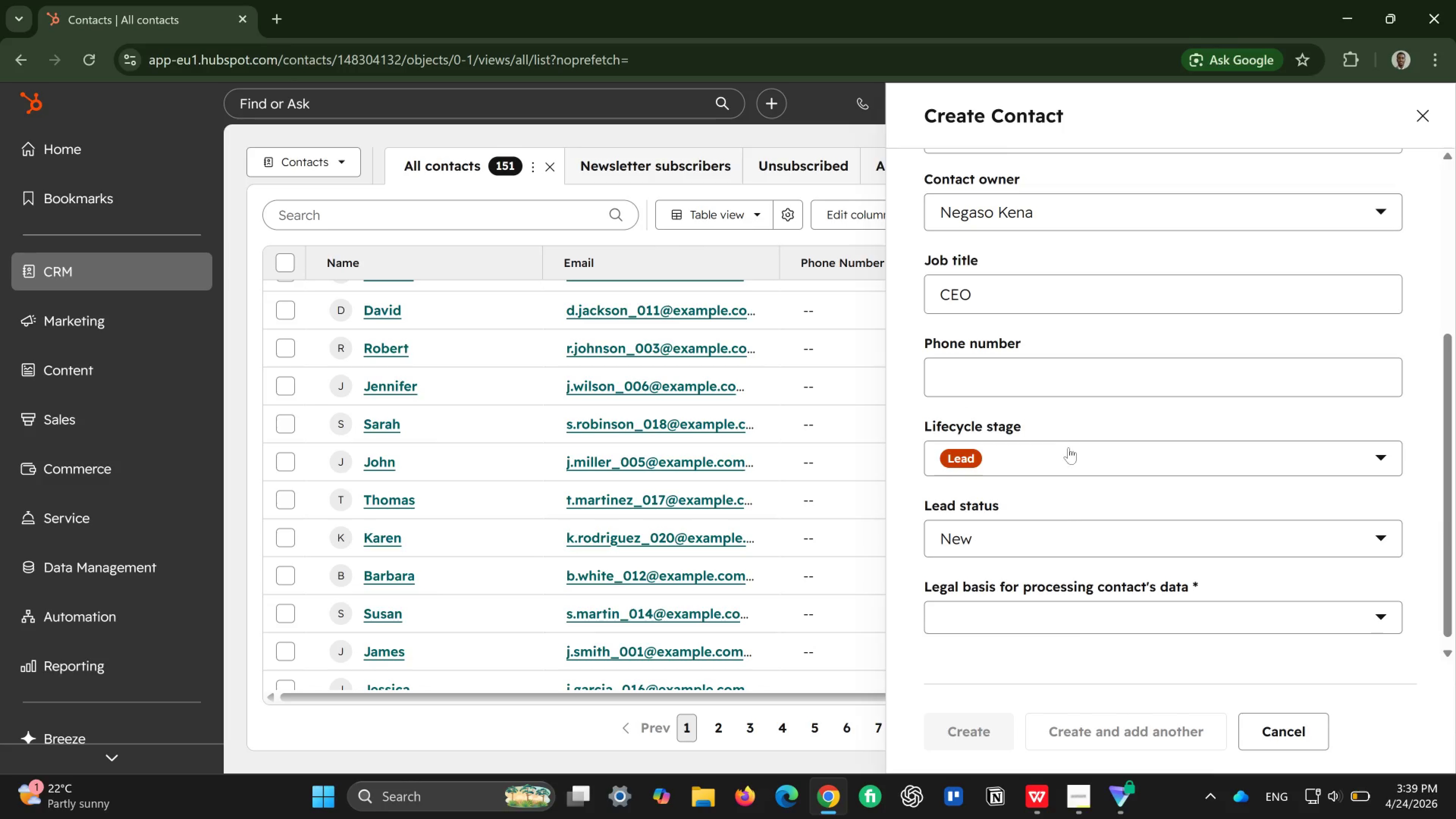 
scroll: coordinate [1070, 455], scroll_direction: down, amount: 4.0
 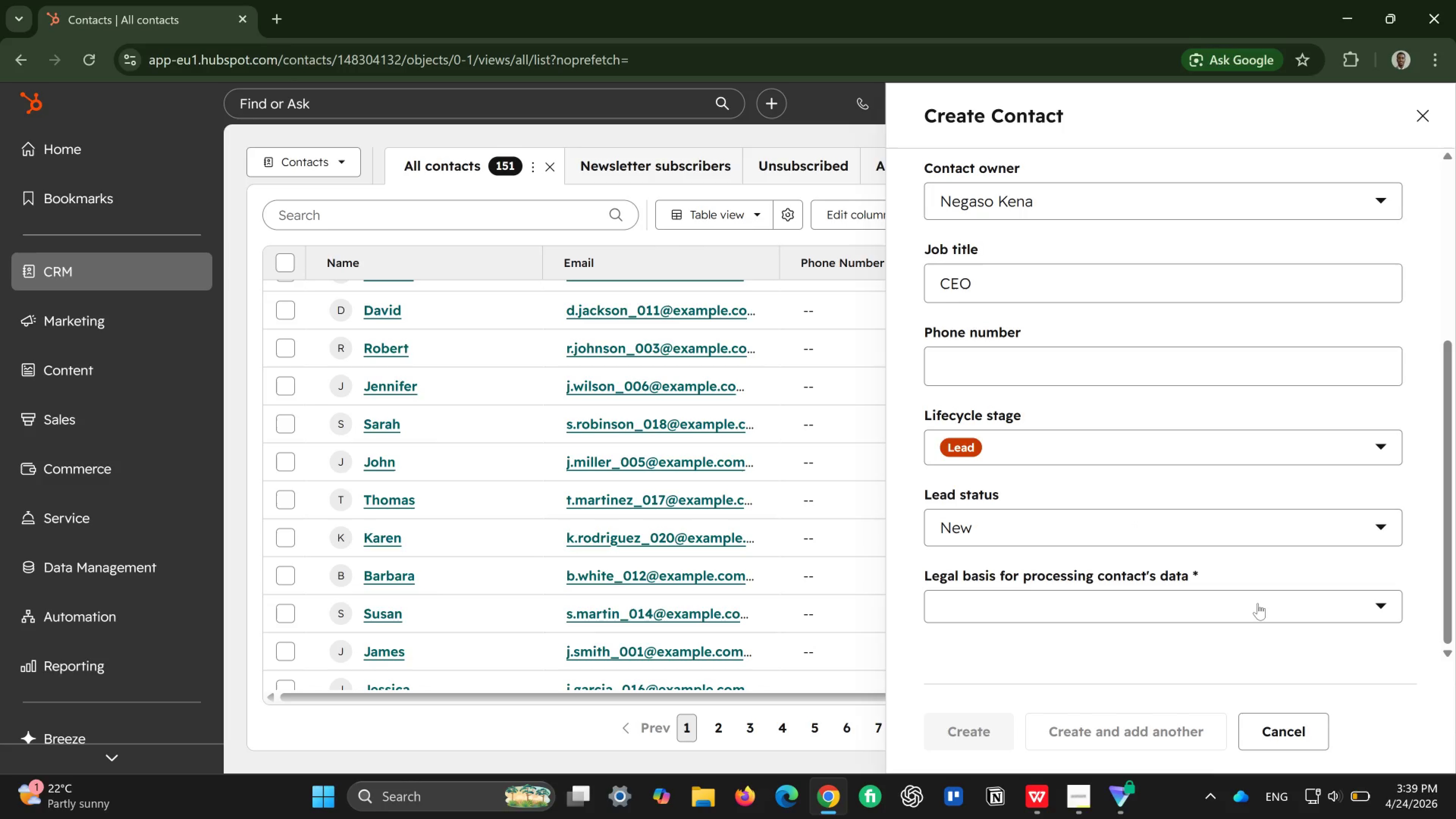 
left_click([1258, 603])
 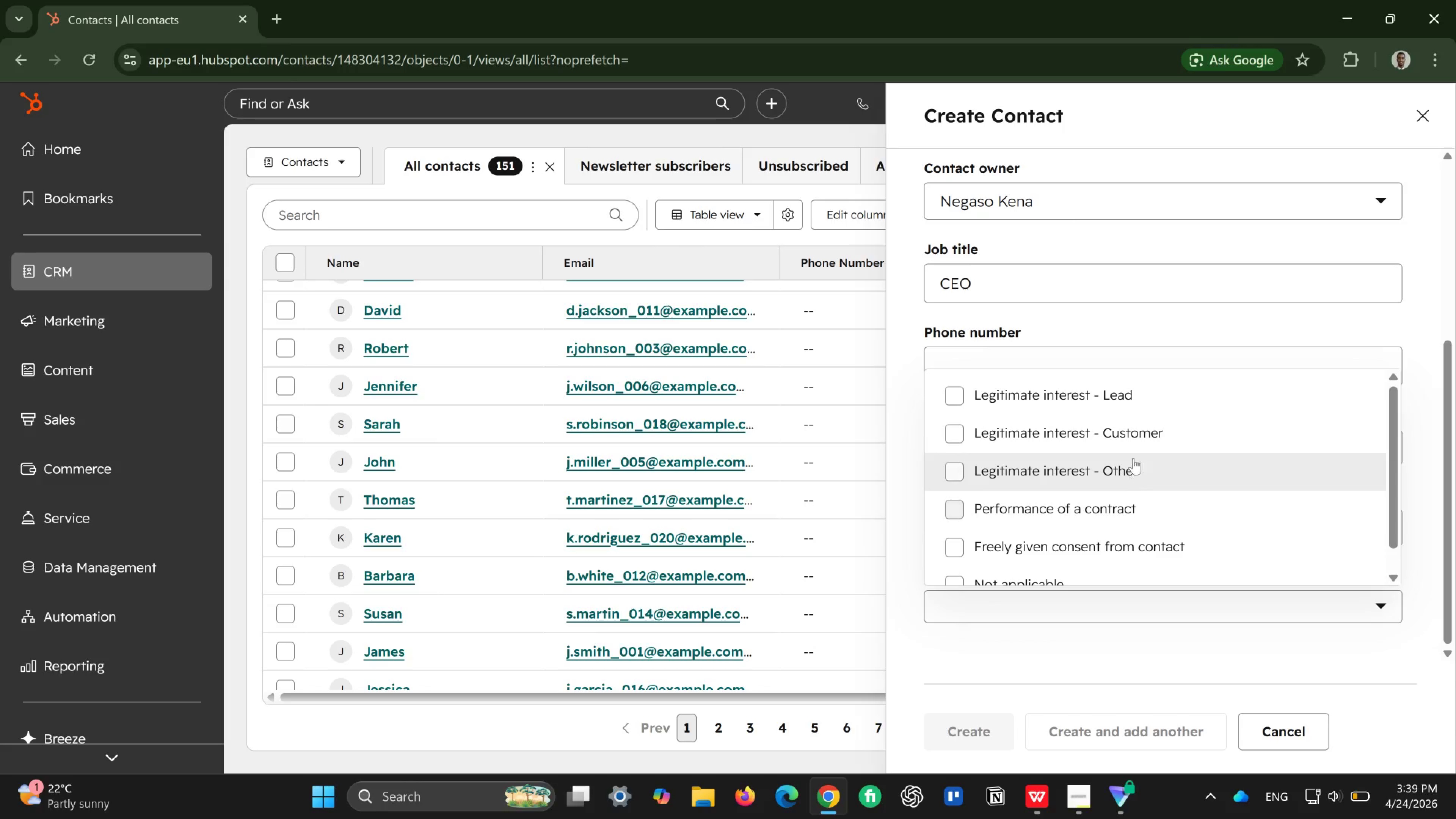 
left_click([1144, 401])
 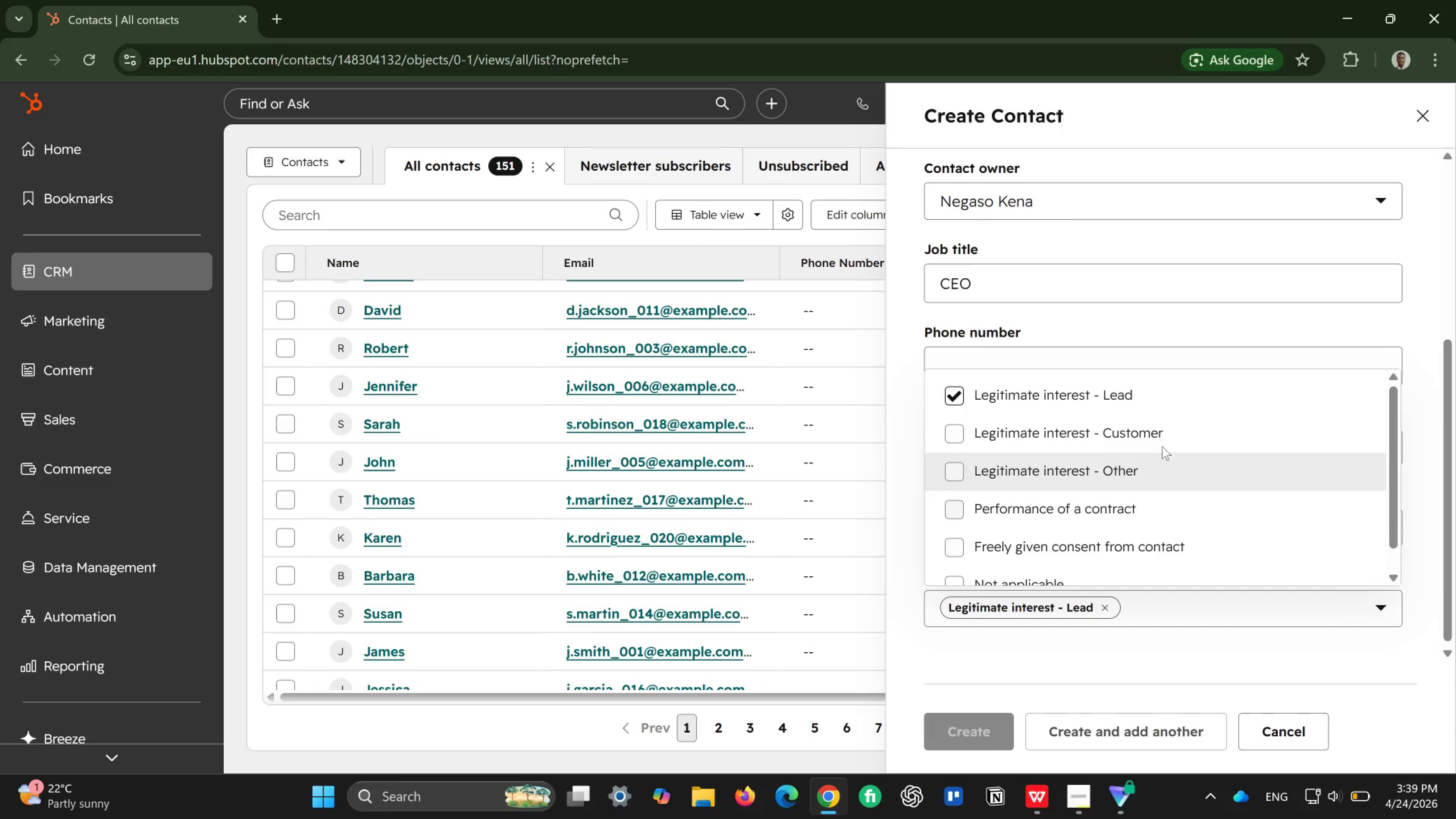 
left_click([1164, 425])
 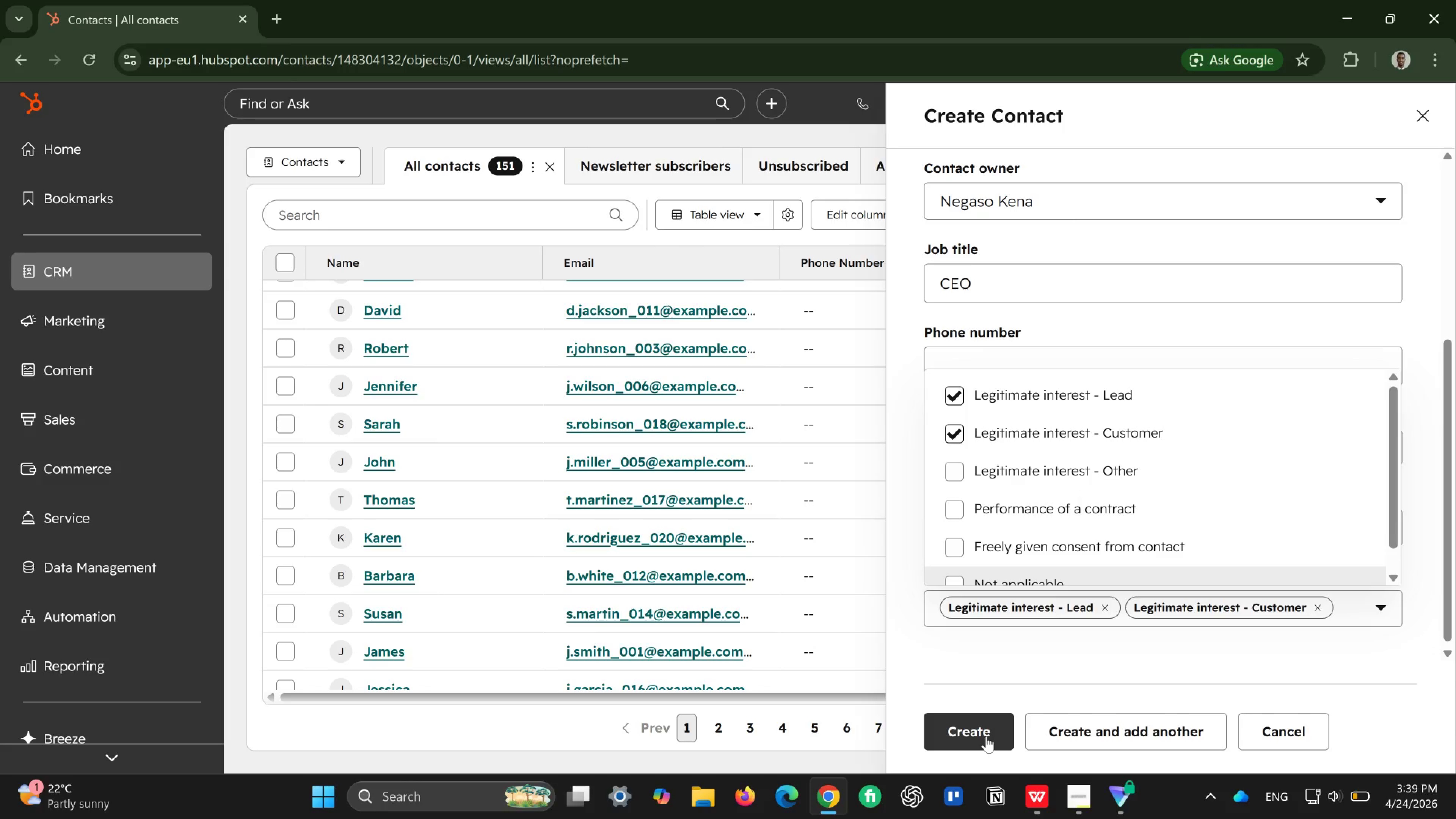 
scroll: coordinate [1140, 423], scroll_direction: down, amount: 10.0
 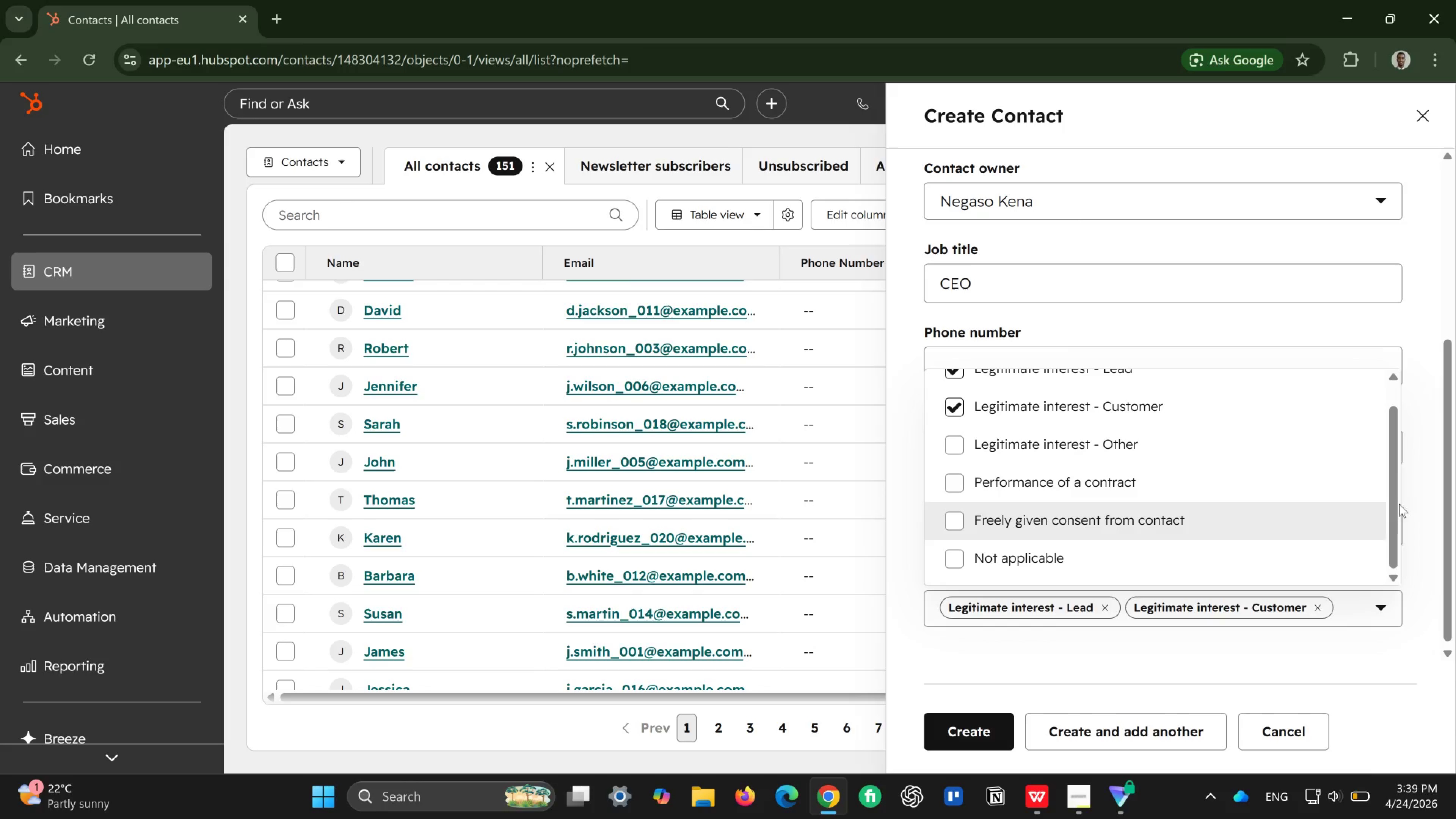 
left_click_drag(start_coordinate=[1391, 514], to_coordinate=[1385, 359])
 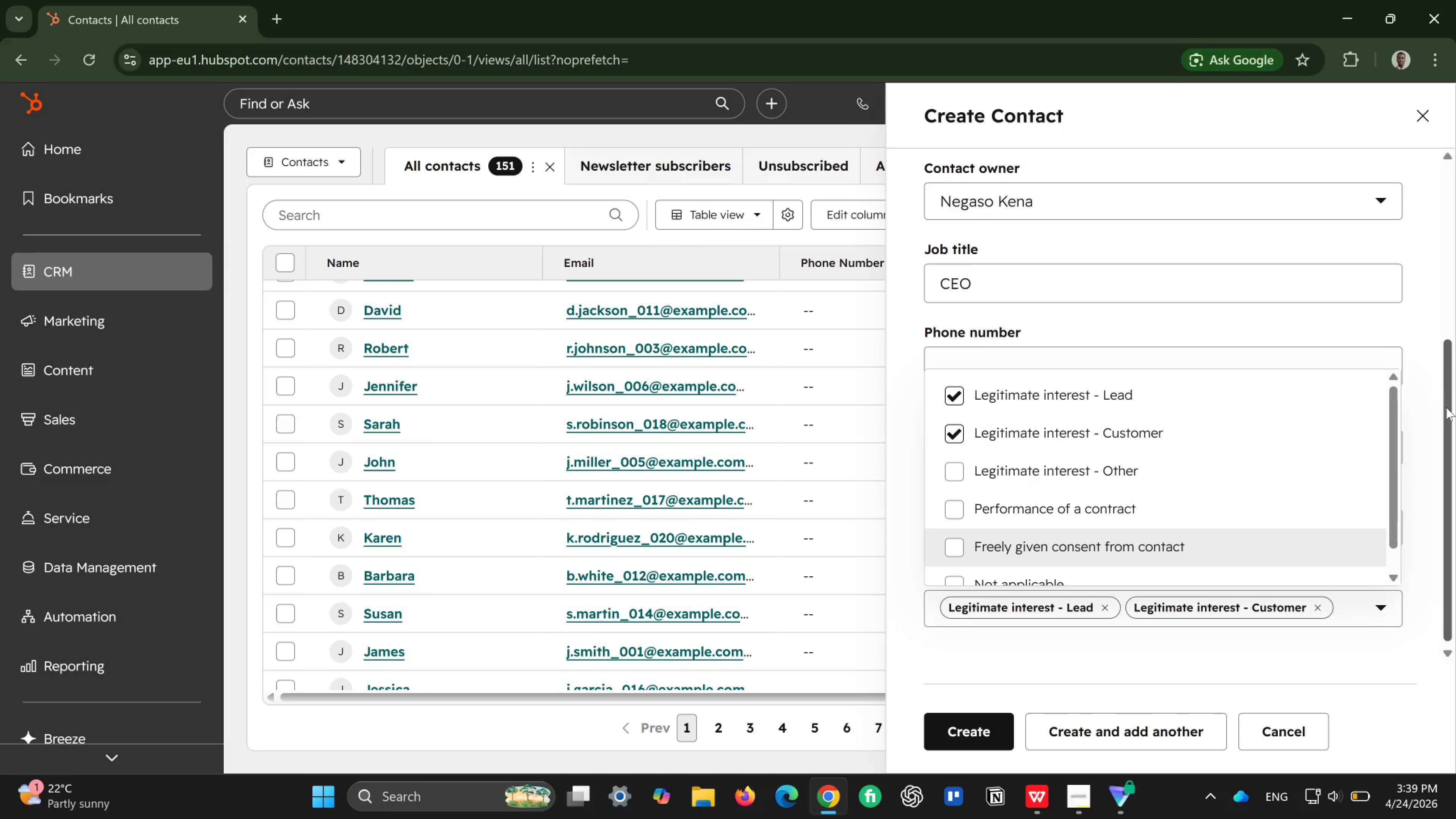 
left_click_drag(start_coordinate=[1446, 410], to_coordinate=[1431, 571])
 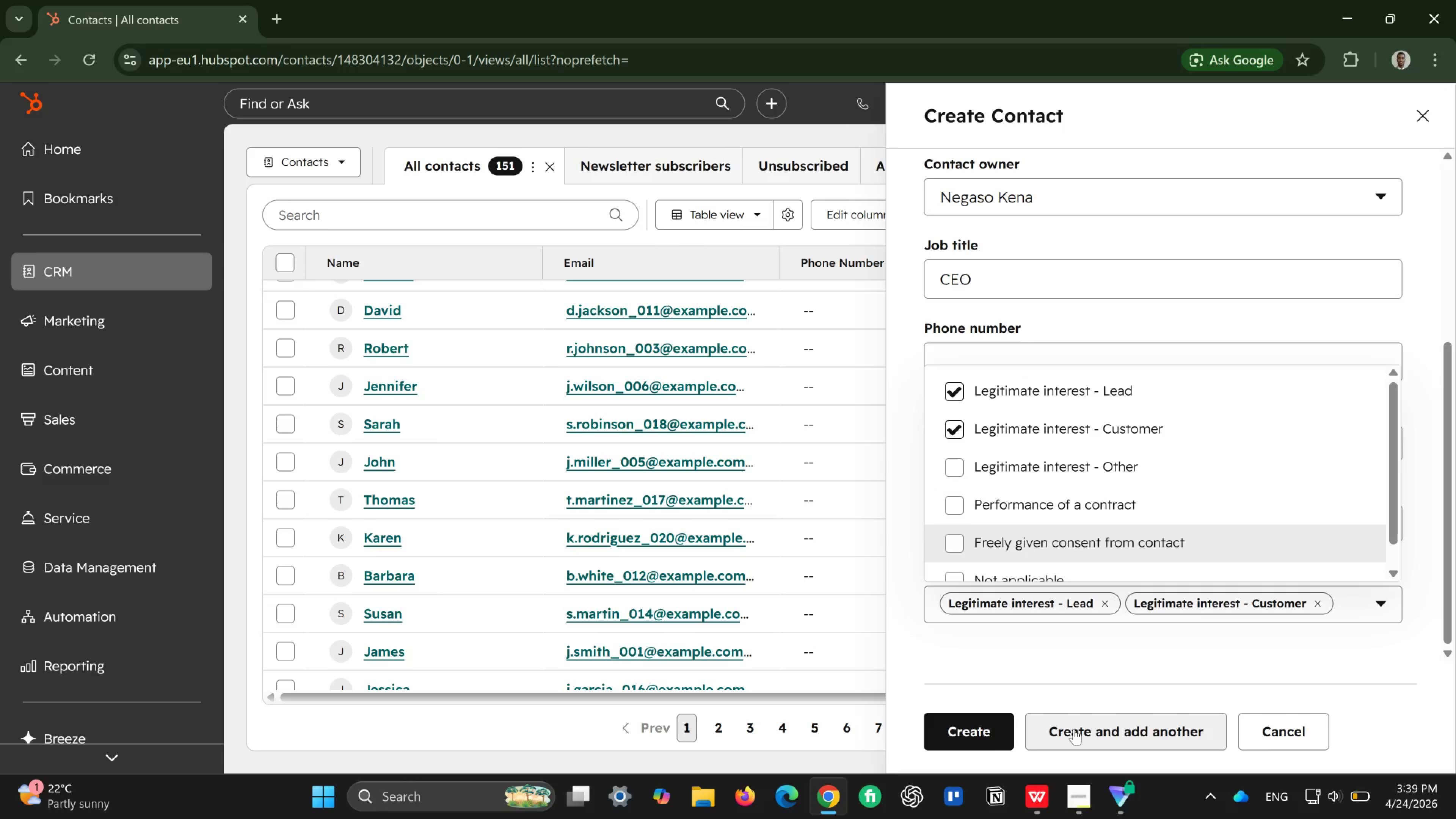 
left_click([984, 740])
 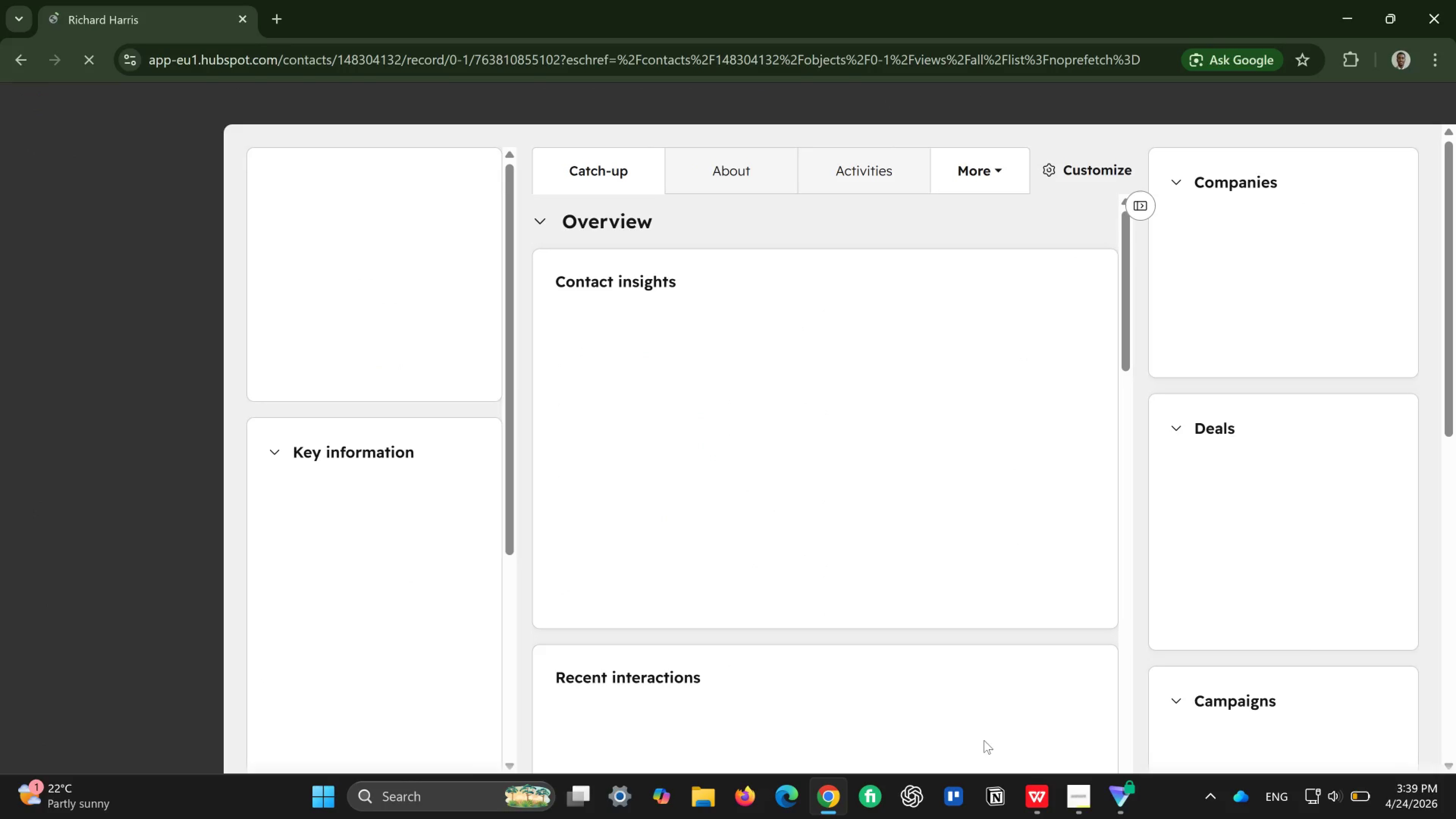 
wait(13.58)
 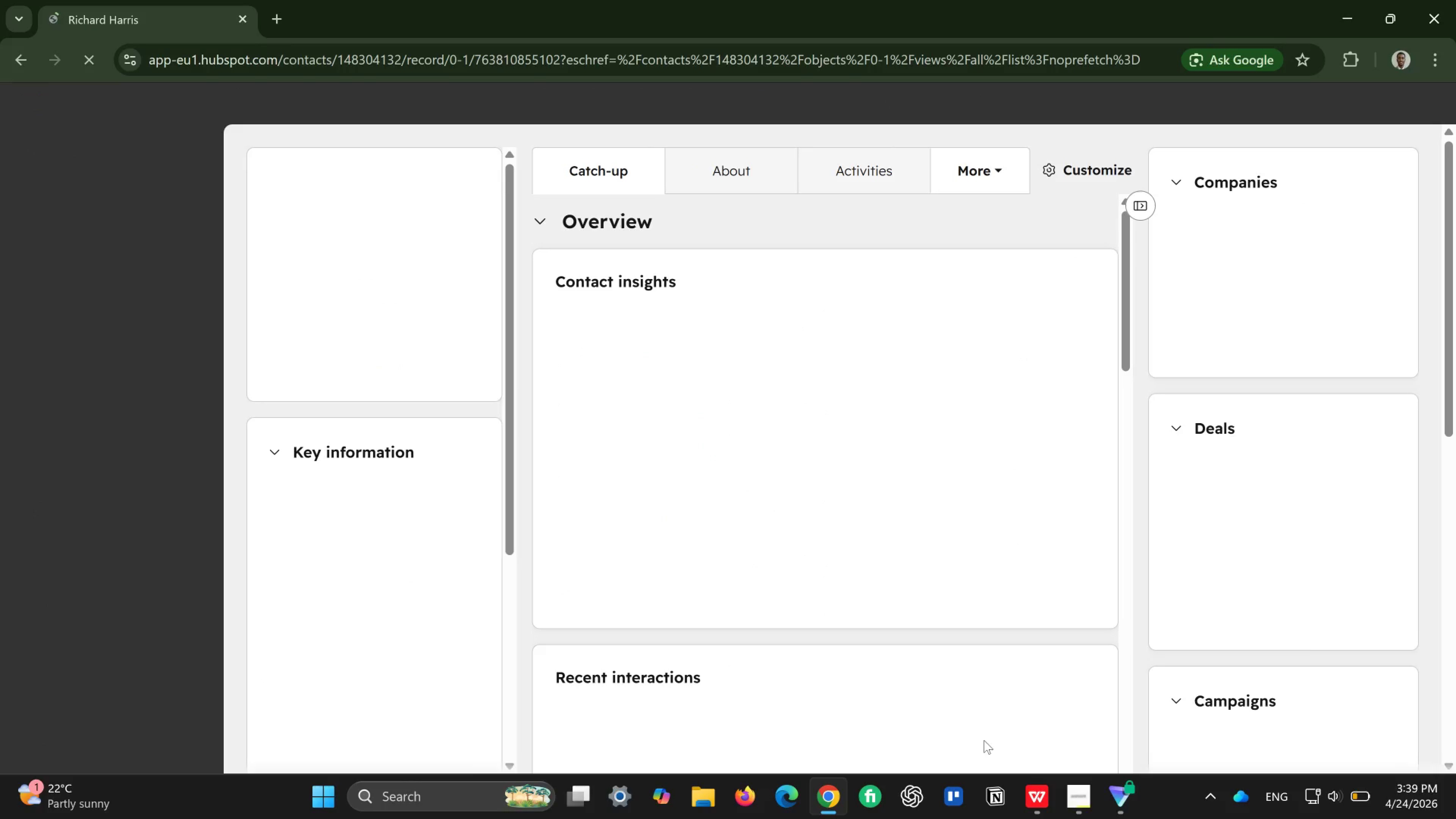 
scroll: coordinate [433, 647], scroll_direction: down, amount: 1.0
 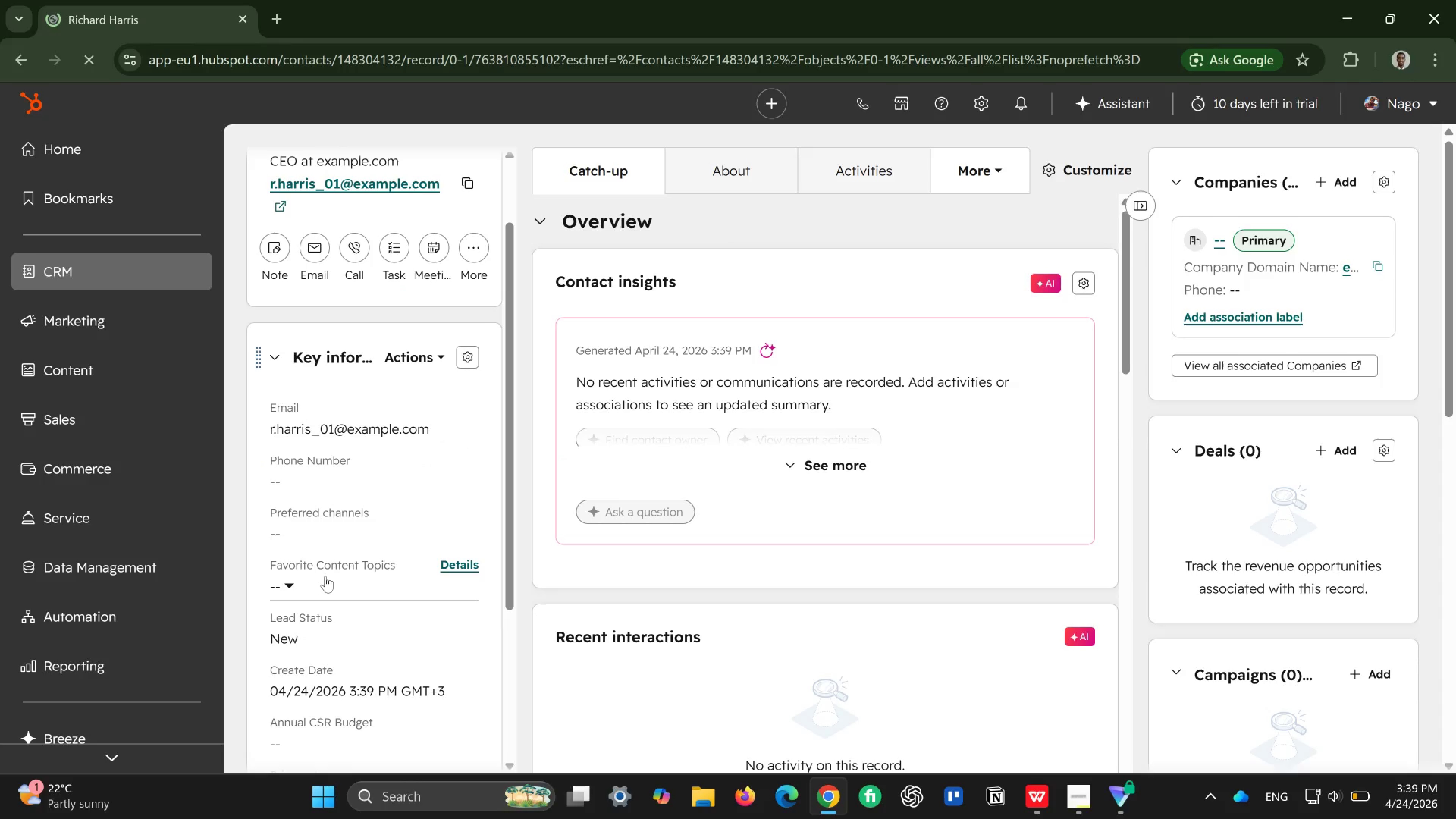 
left_click([294, 583])
 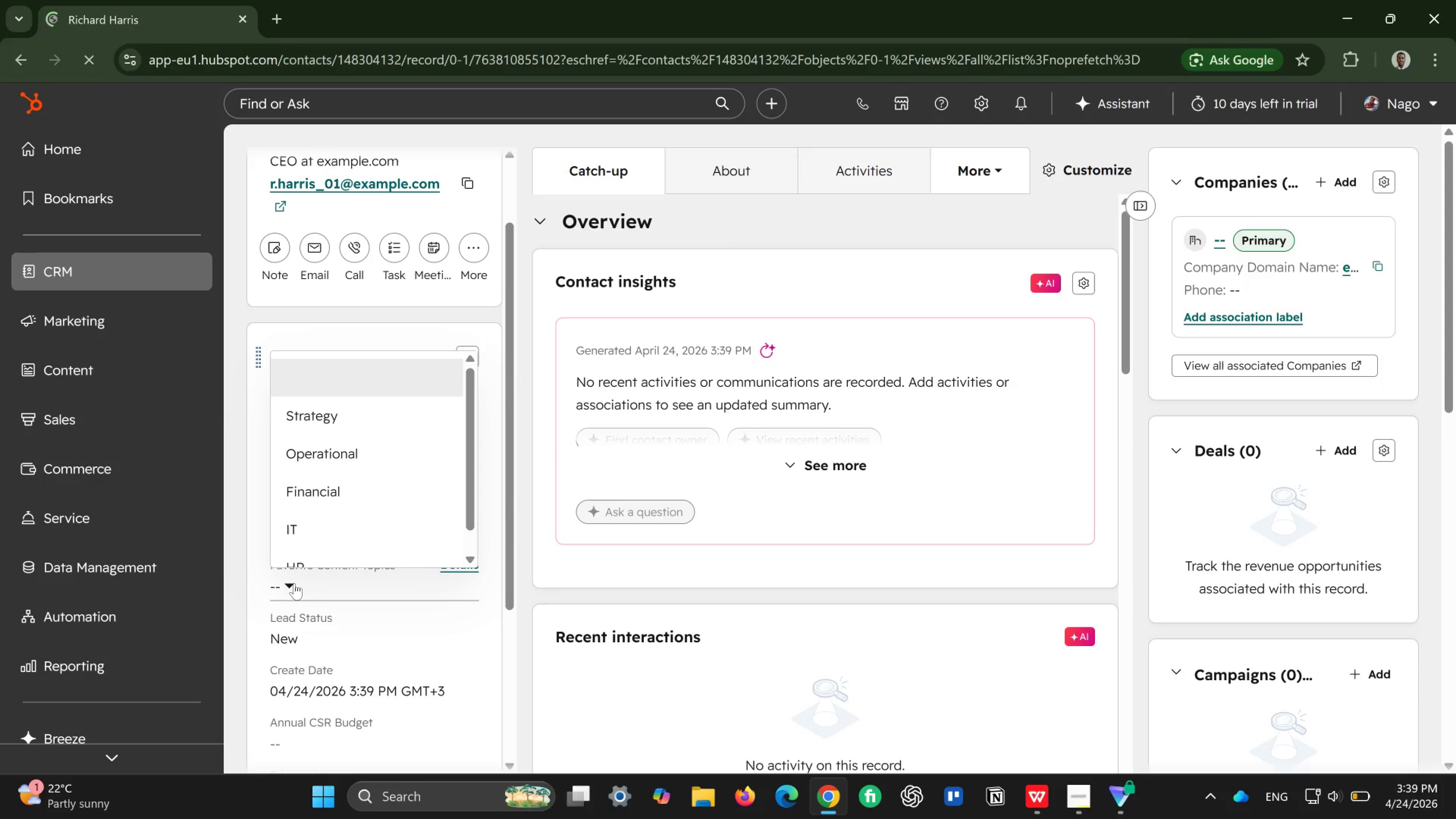 
scroll: coordinate [340, 532], scroll_direction: down, amount: 4.0
 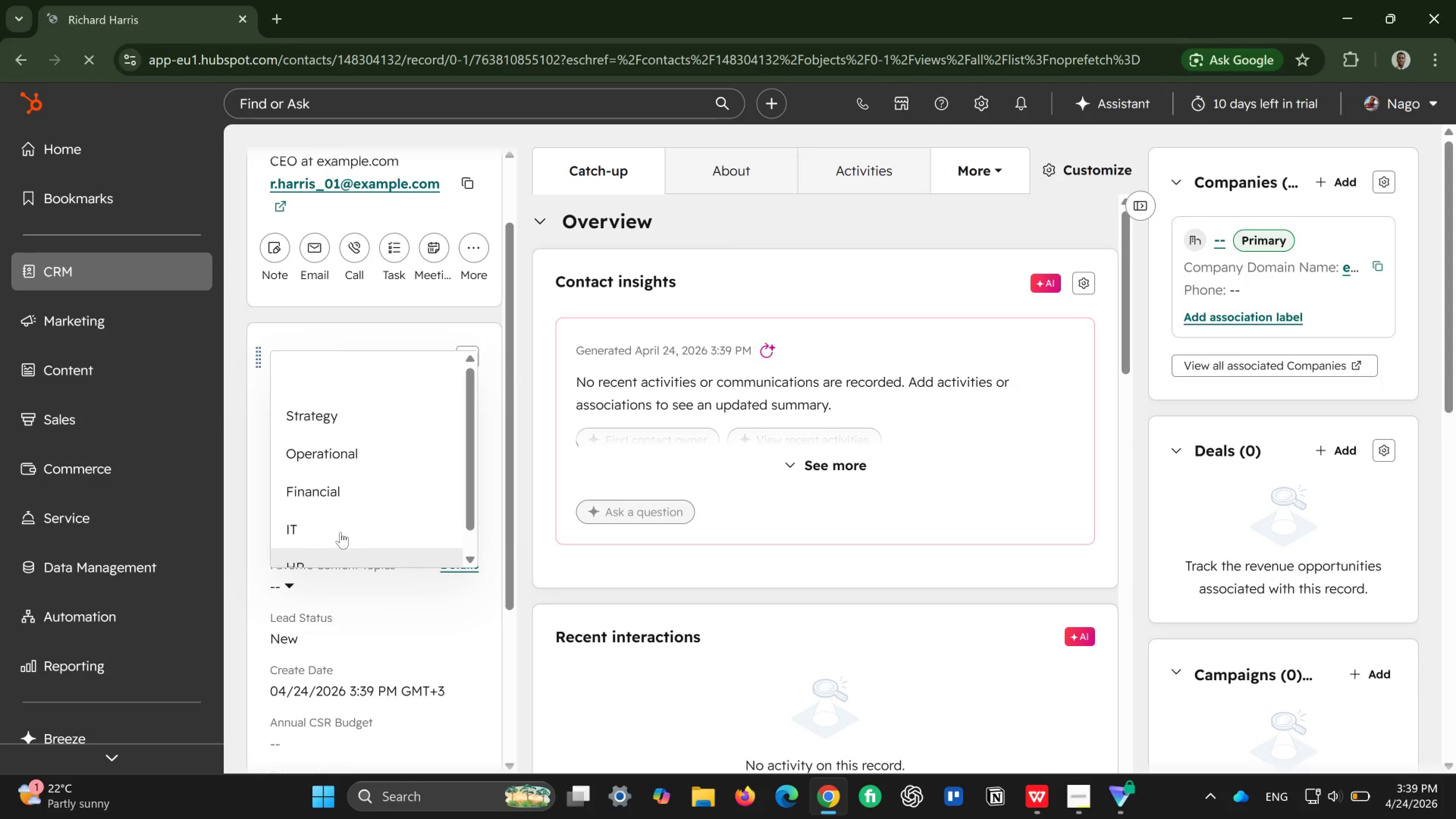 
scroll: coordinate [340, 532], scroll_direction: up, amount: 1.0
 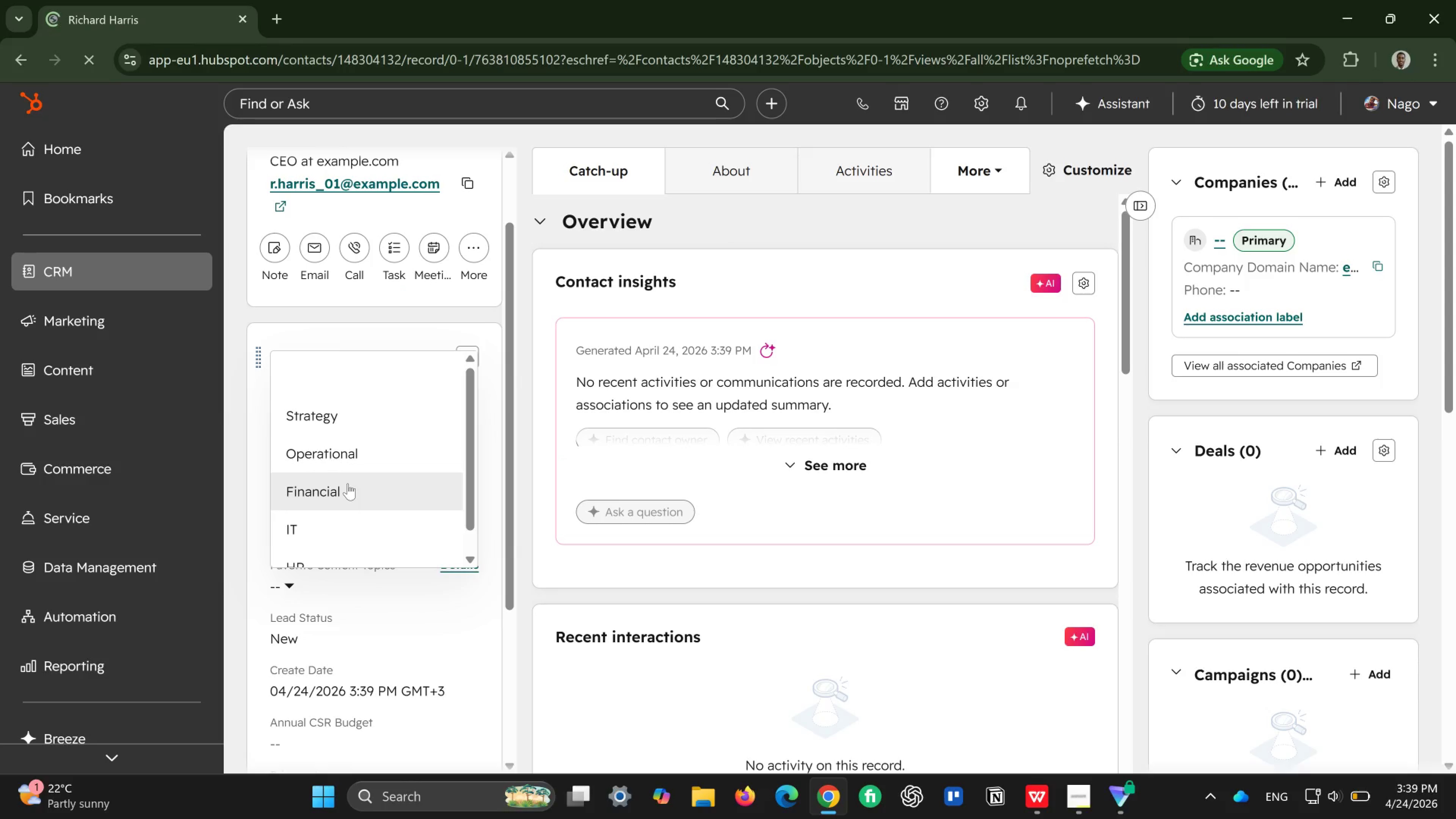 
left_click([348, 483])
 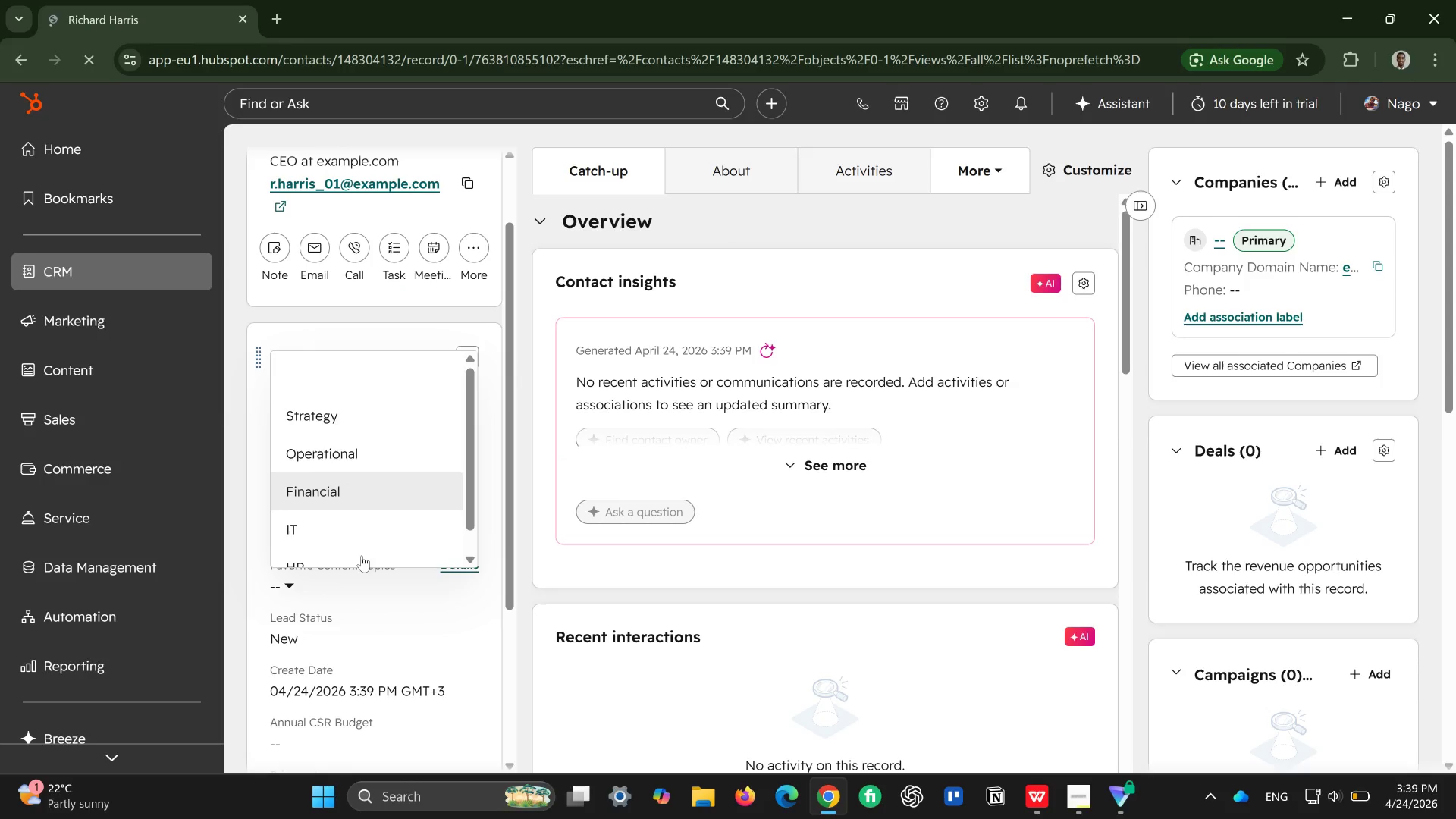 
mouse_move([368, 595])
 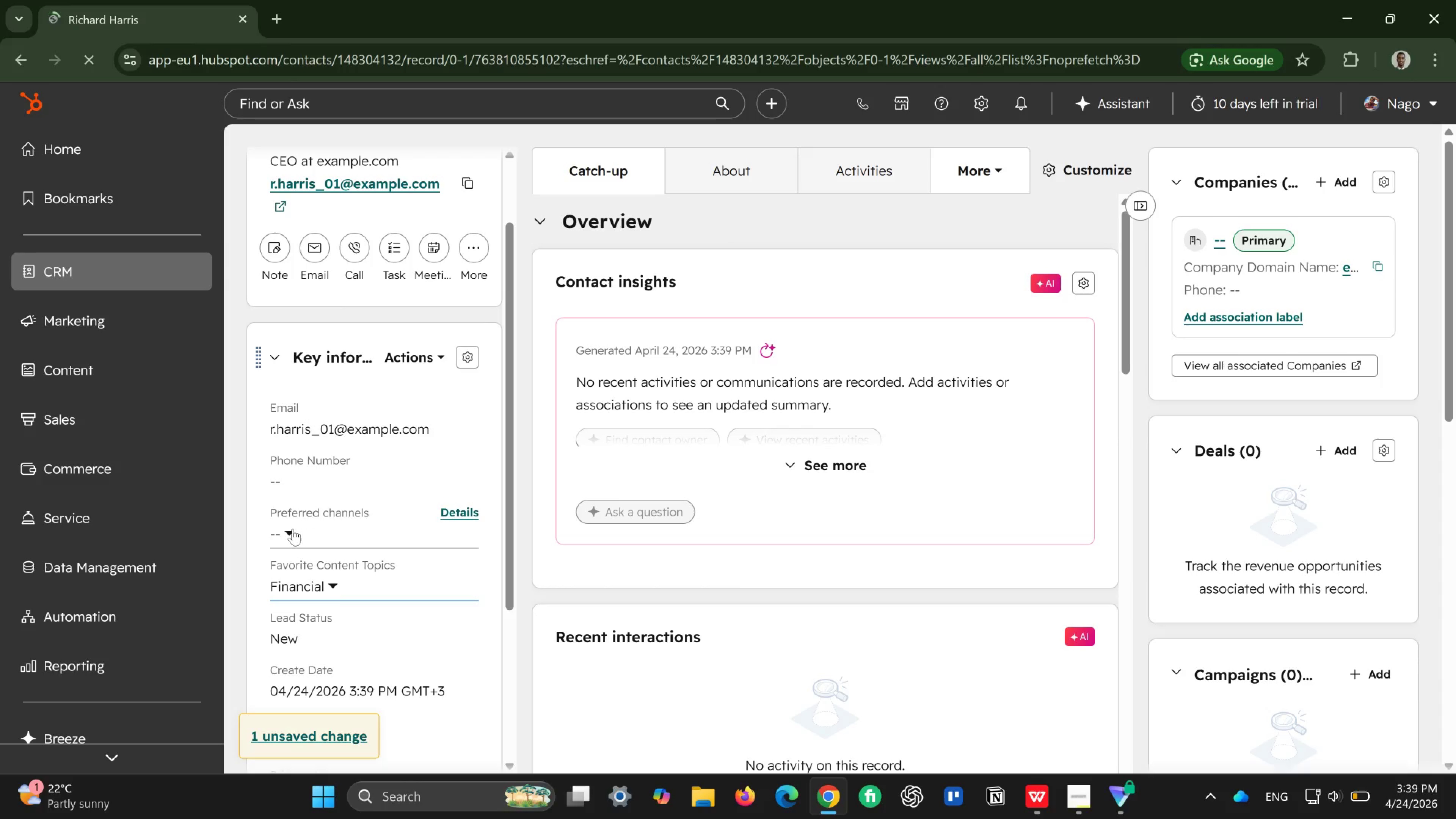 
left_click([293, 529])
 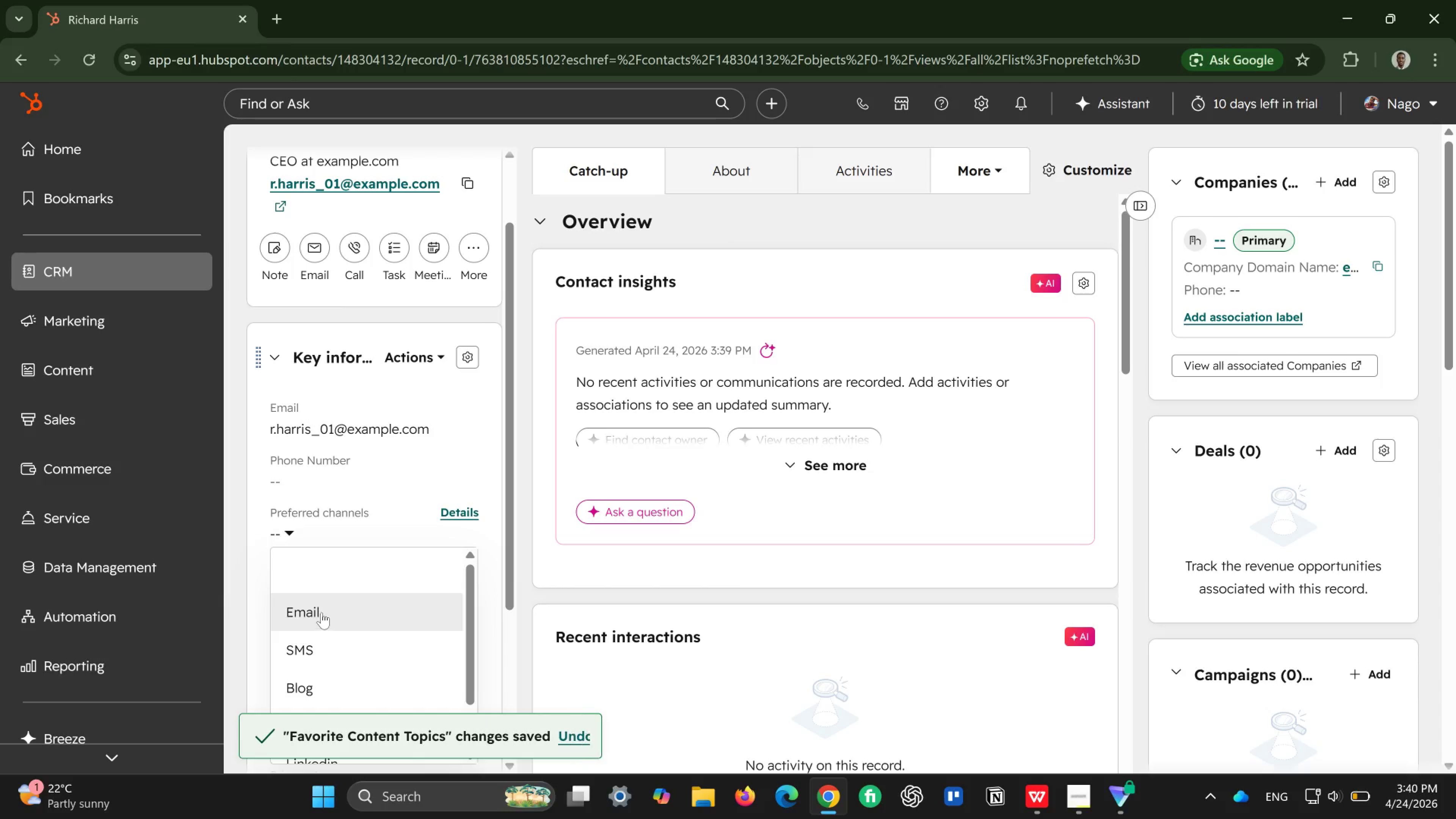 
left_click([322, 612])
 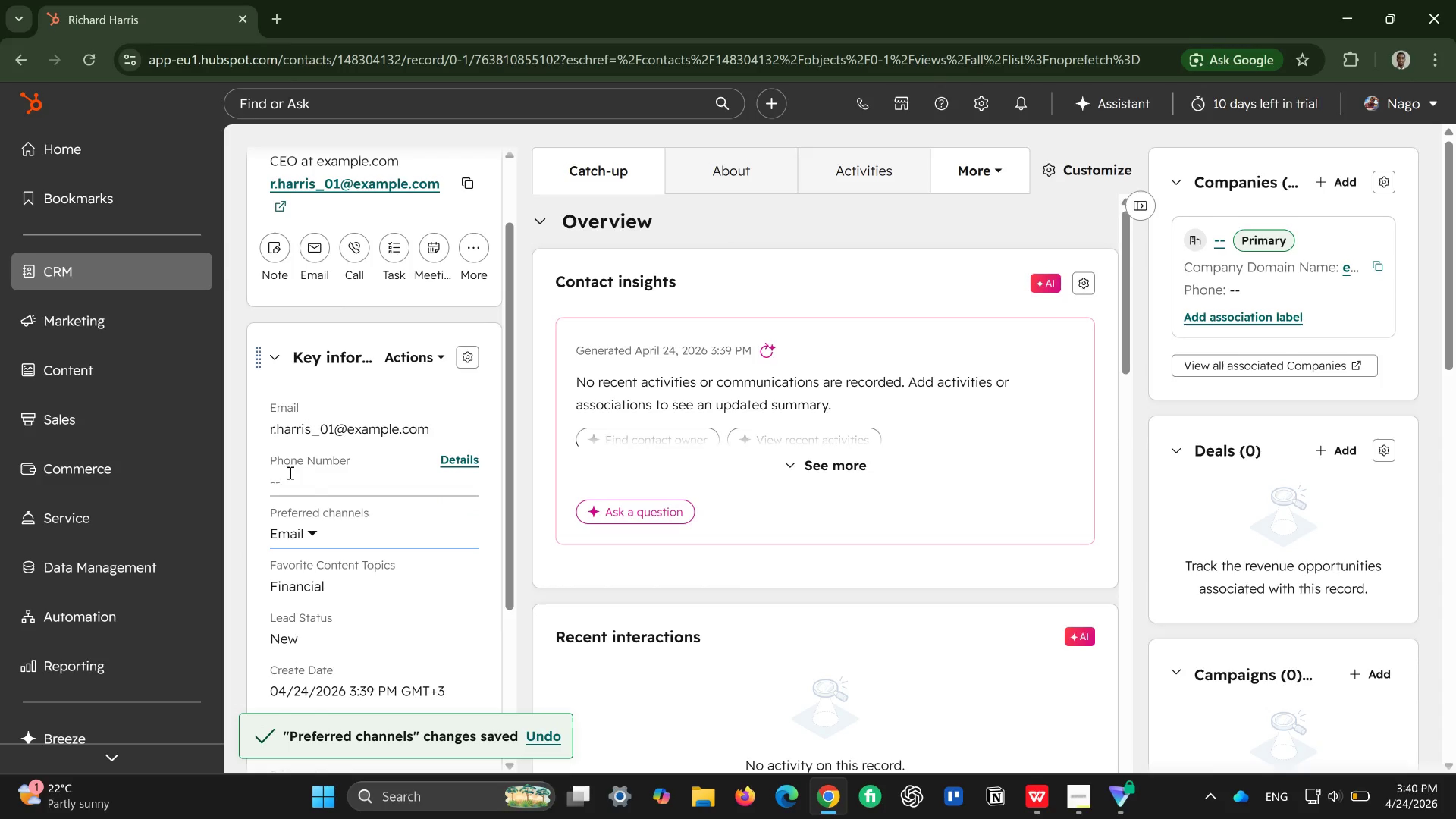 
scroll: coordinate [858, 609], scroll_direction: down, amount: 31.0
 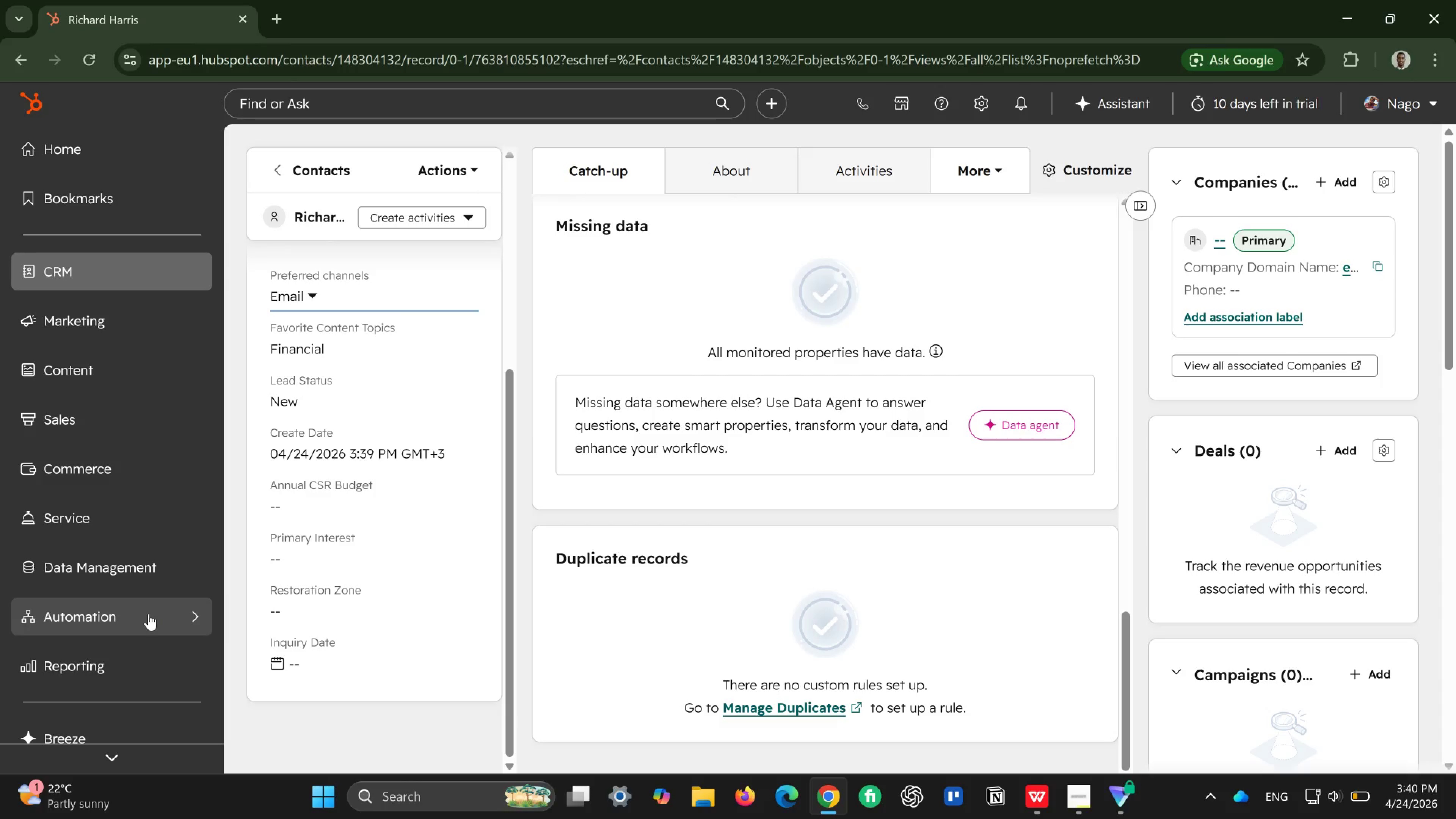 
wait(24.44)
 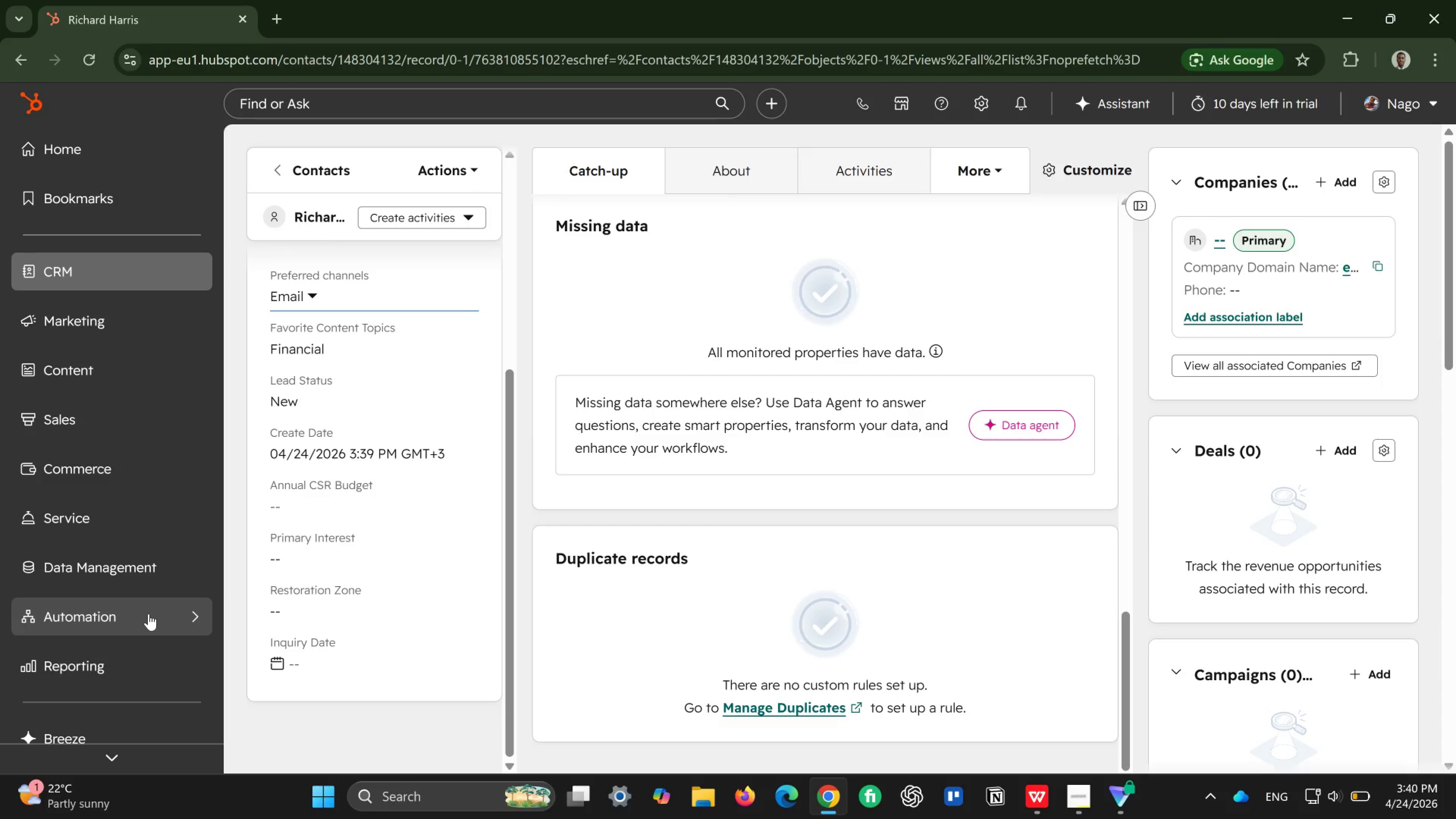 
left_click([149, 614])
 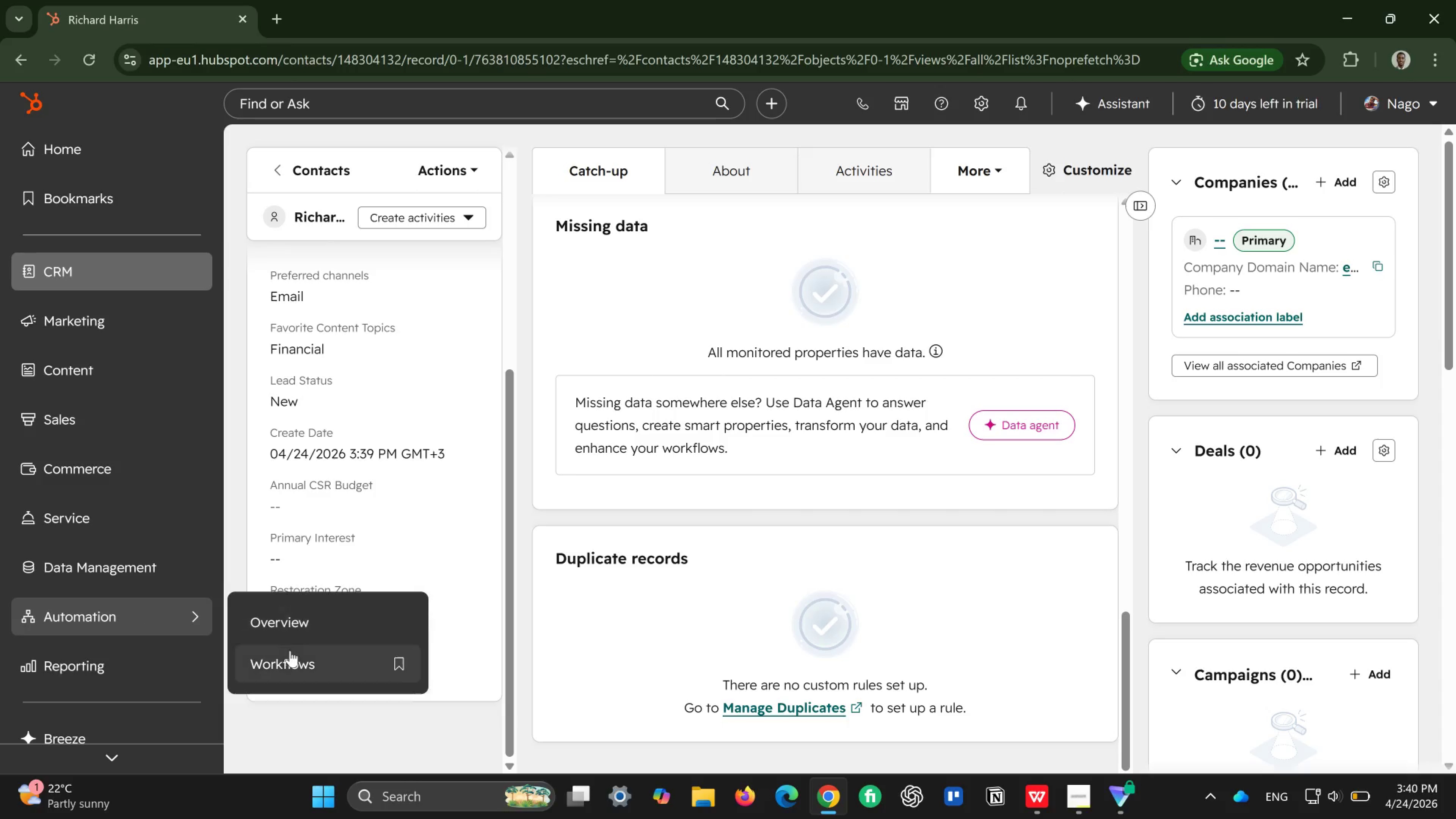 
left_click([290, 651])
 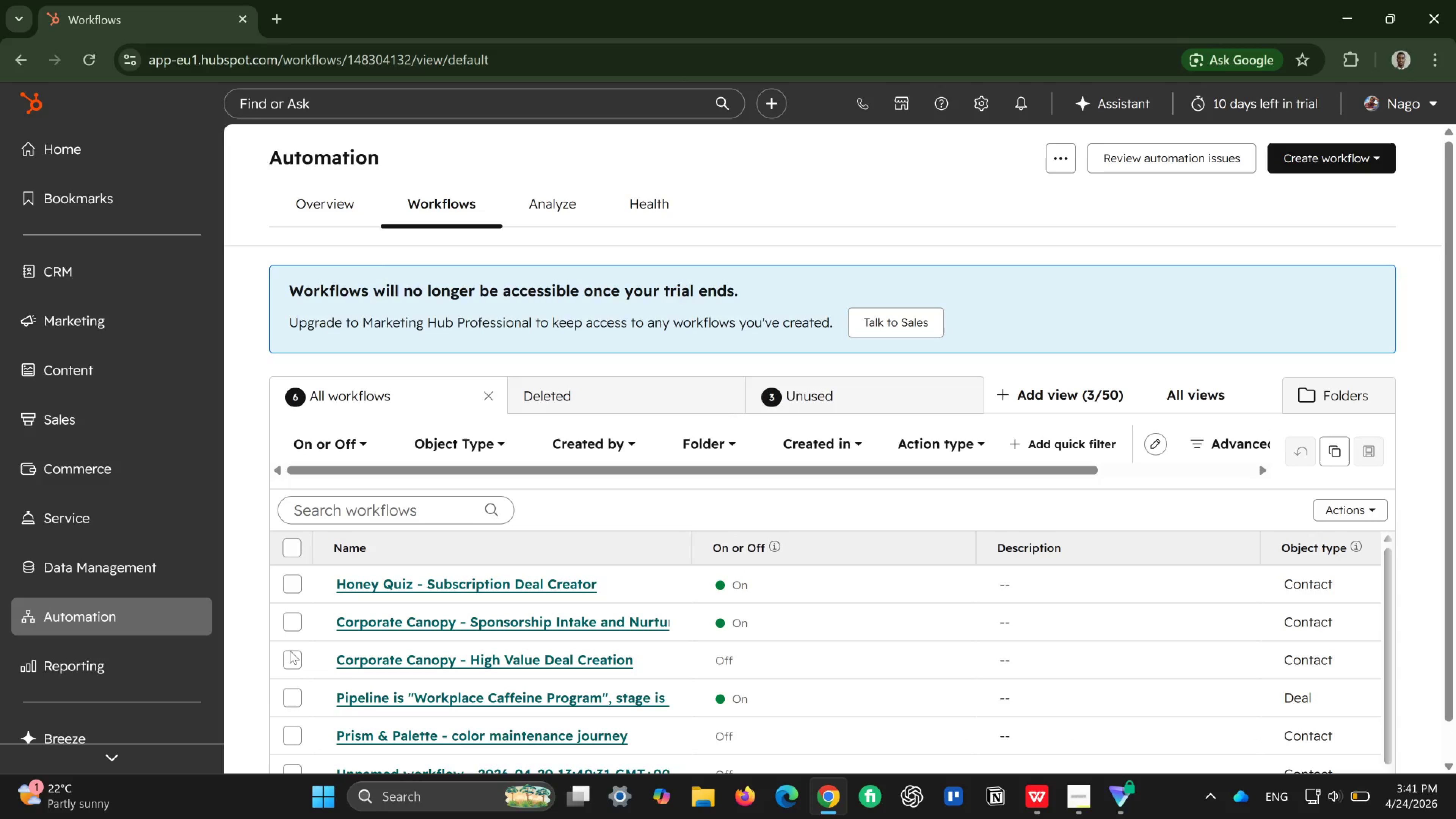 
wait(33.05)
 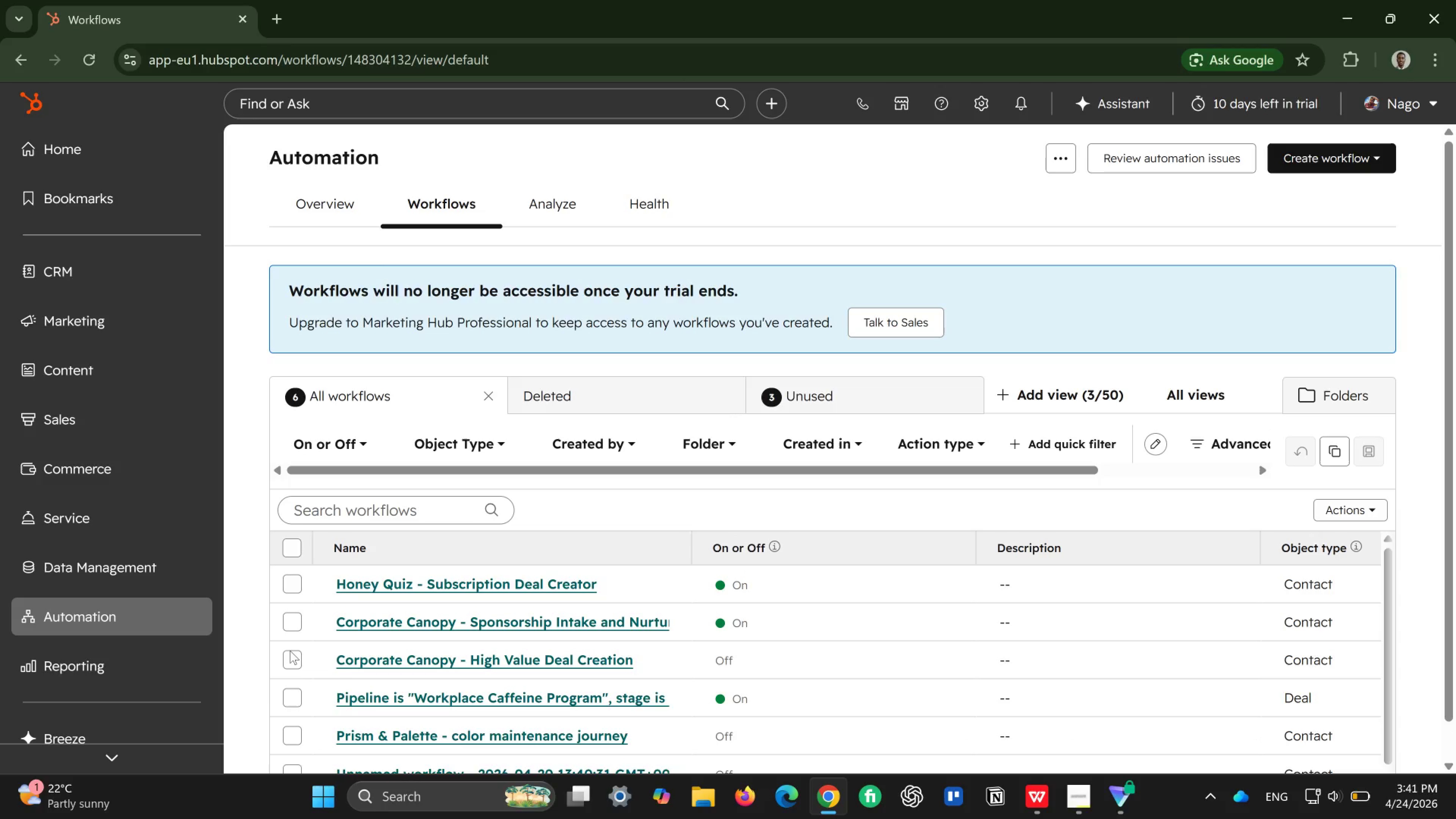 
left_click([419, 588])
 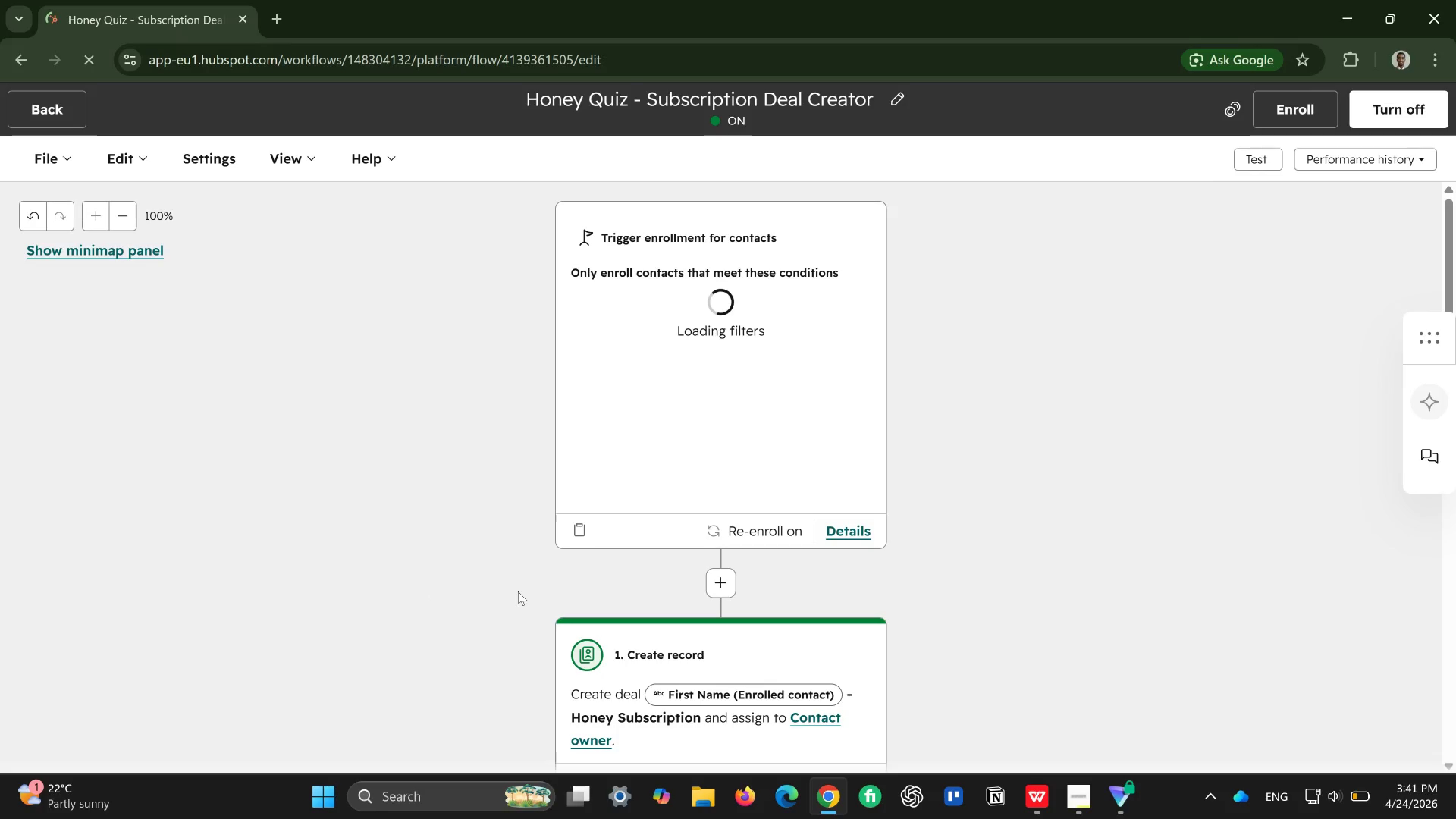 
wait(14.09)
 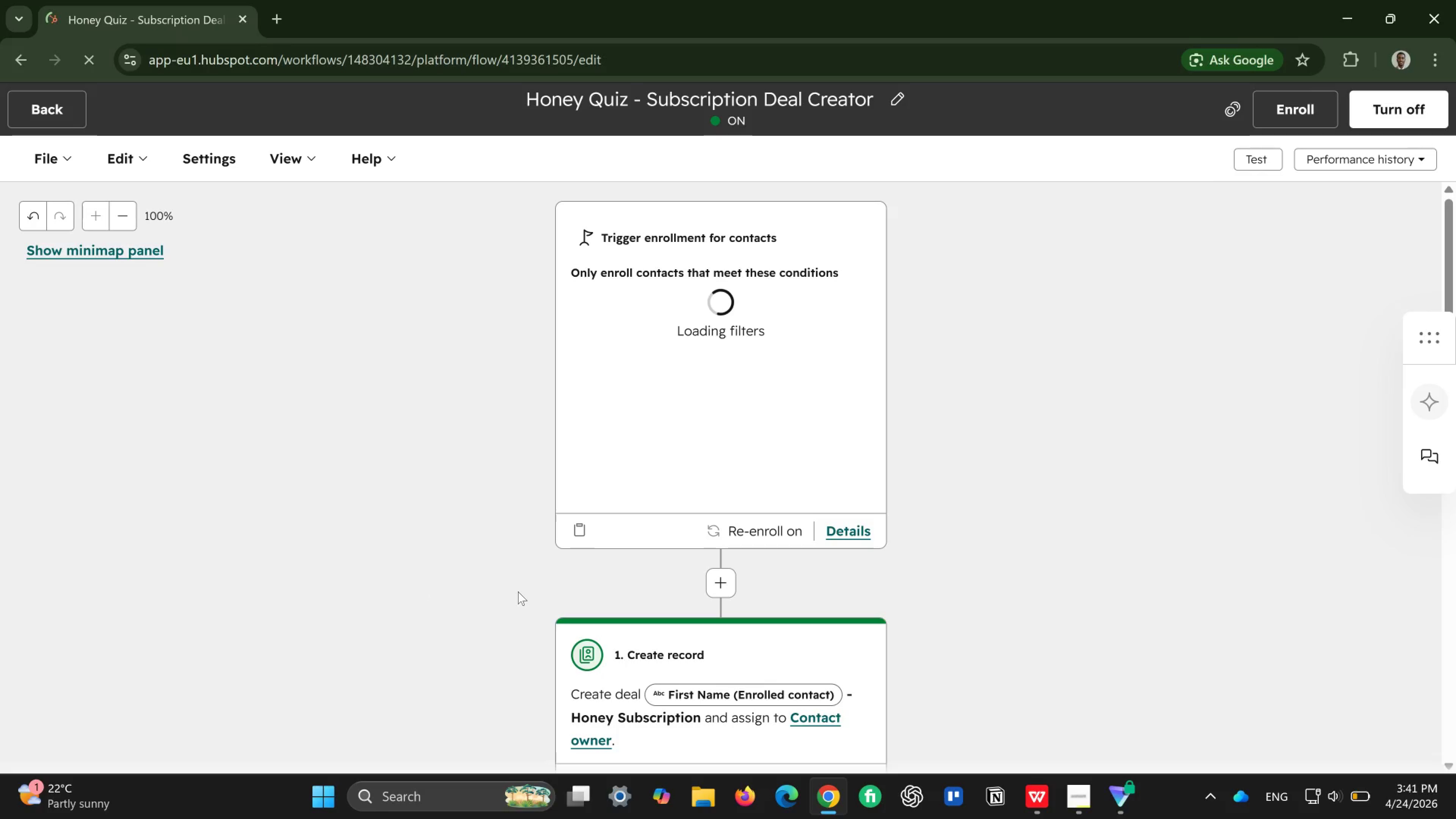 
scroll: coordinate [615, 565], scroll_direction: down, amount: 4.0
 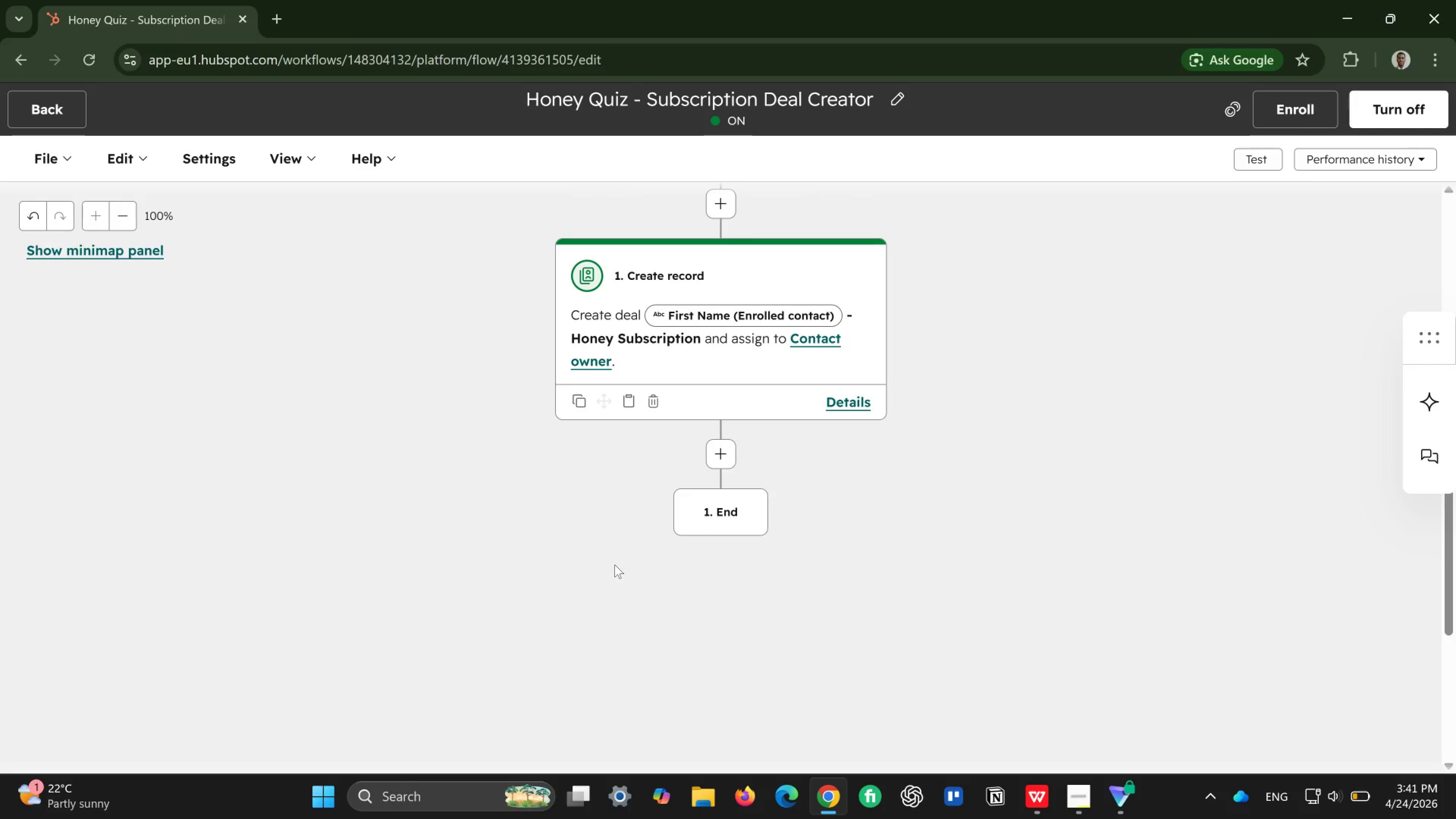 
scroll: coordinate [615, 565], scroll_direction: up, amount: 6.0
 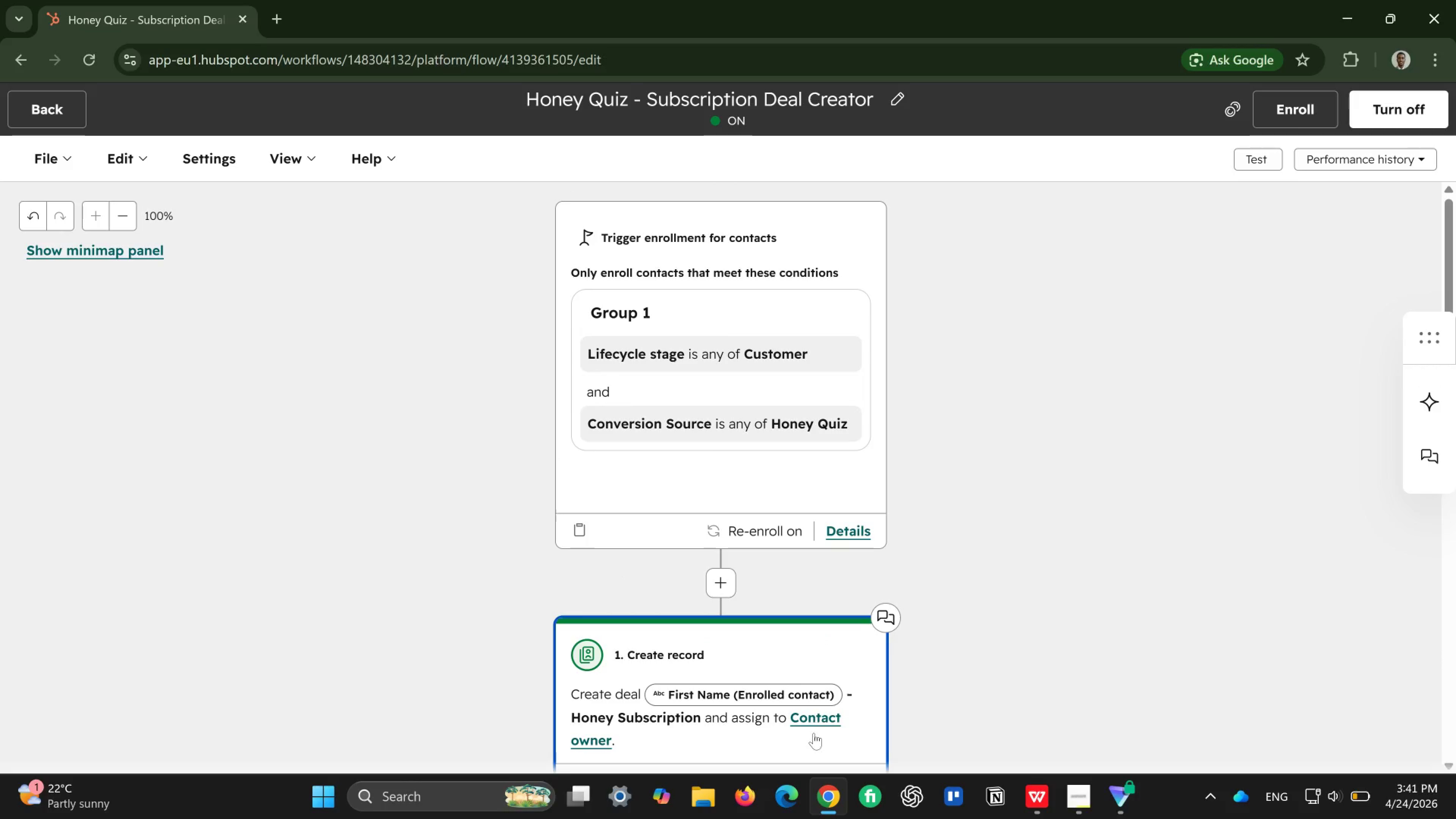 
left_click([487, 799])
 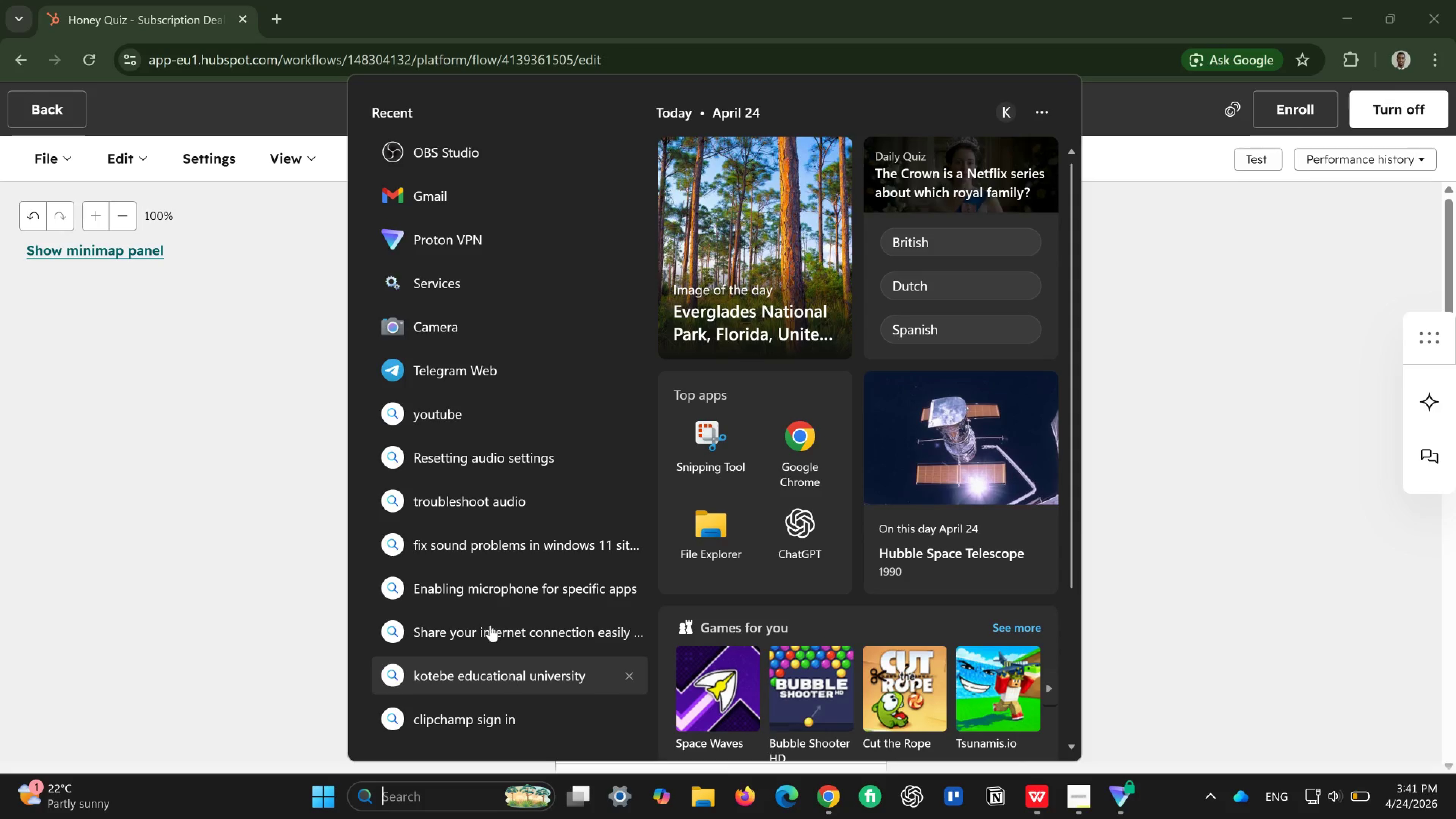 
left_click([450, 189])
 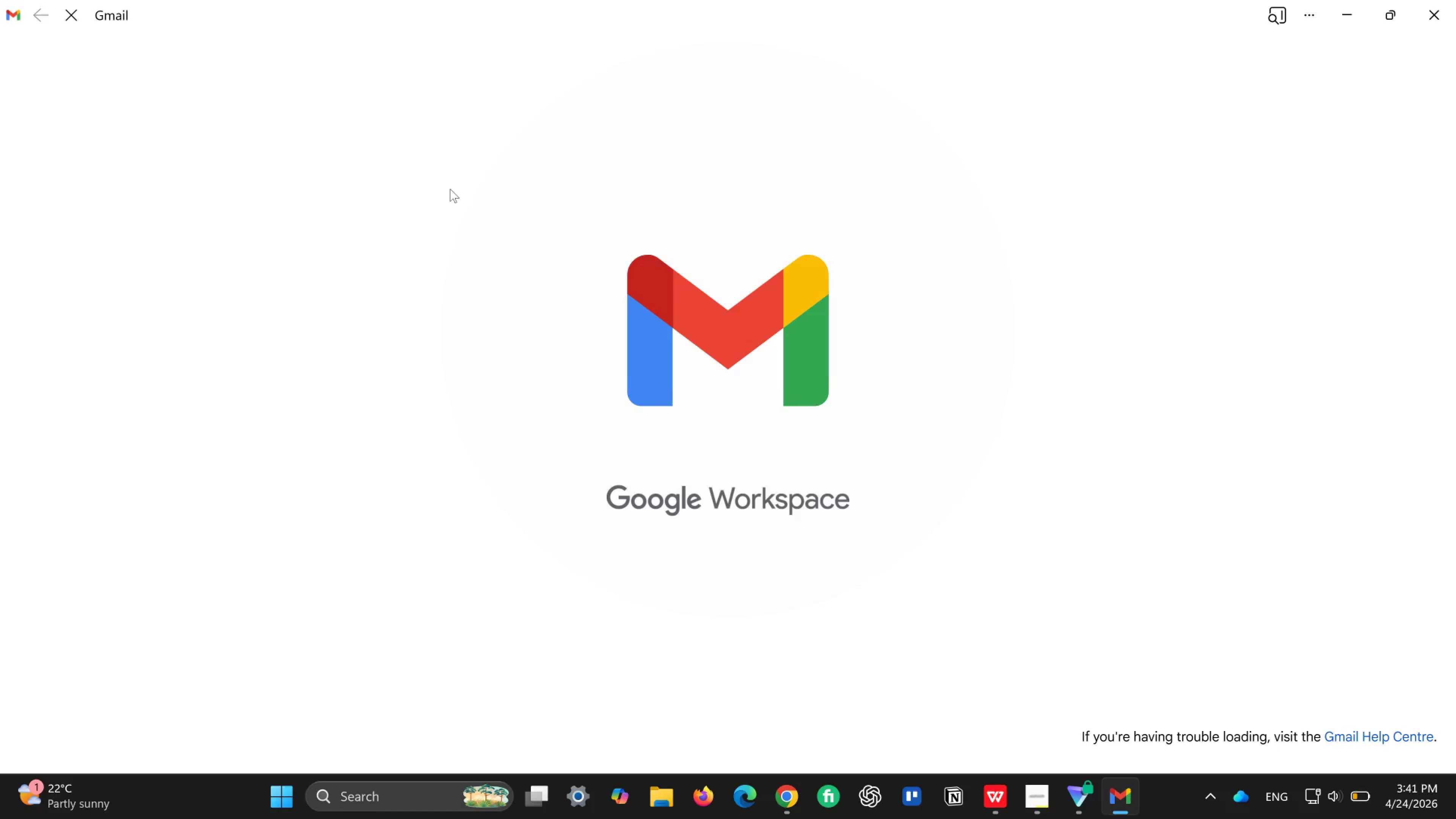 
wait(14.79)
 